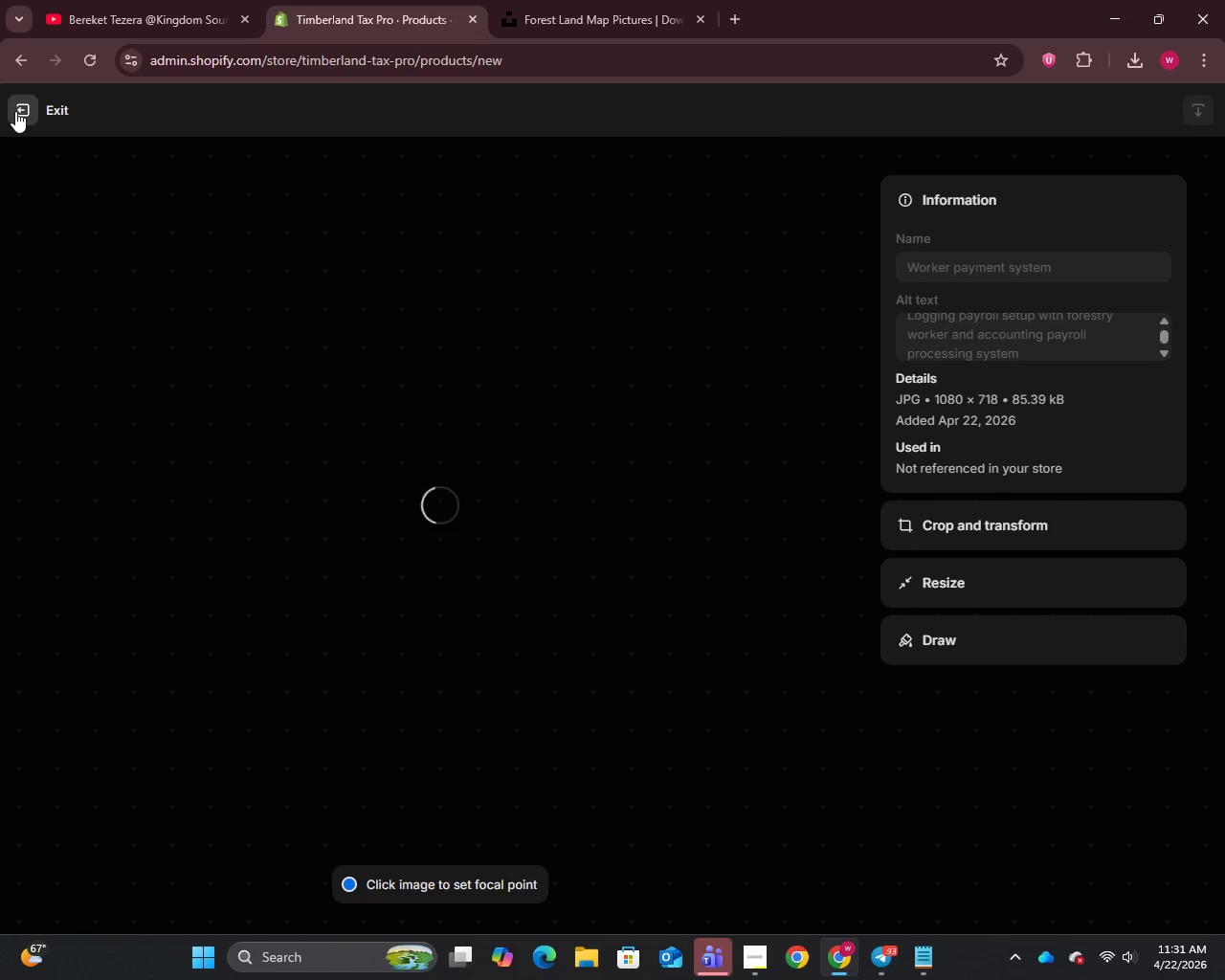 
left_click([15, 111])
 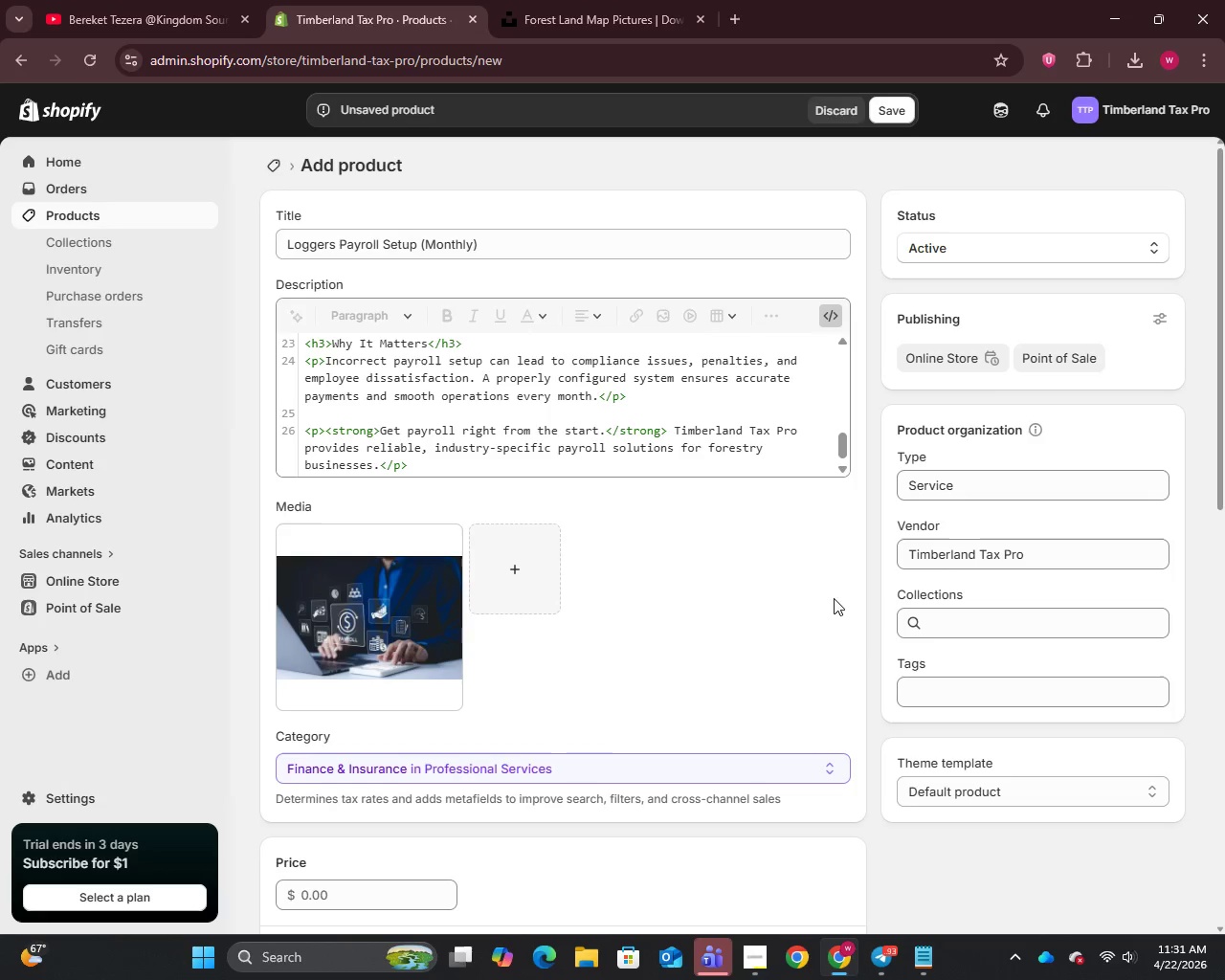 
scroll: coordinate [840, 682], scroll_direction: down, amount: 15.0
 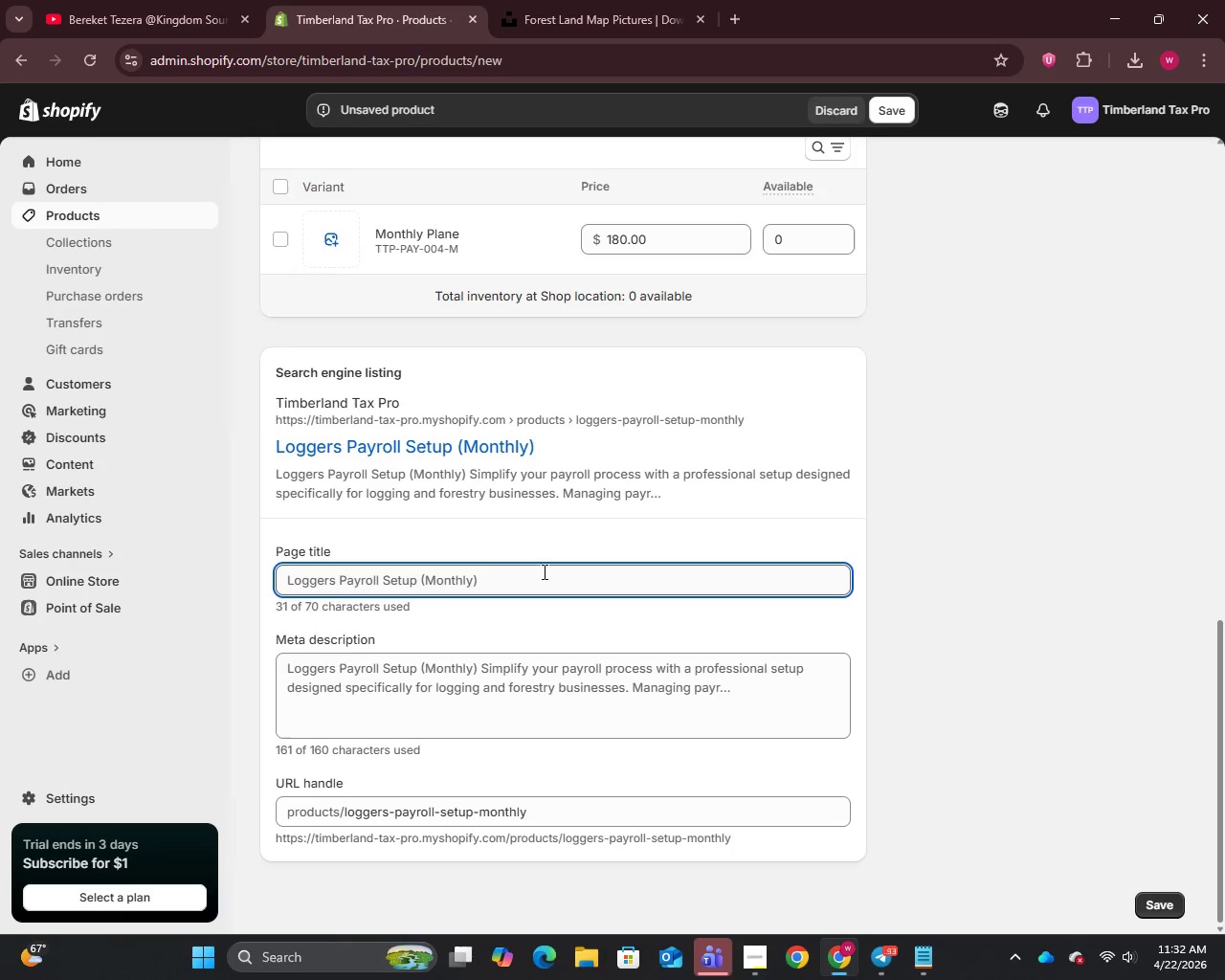 
left_click([543, 571])
 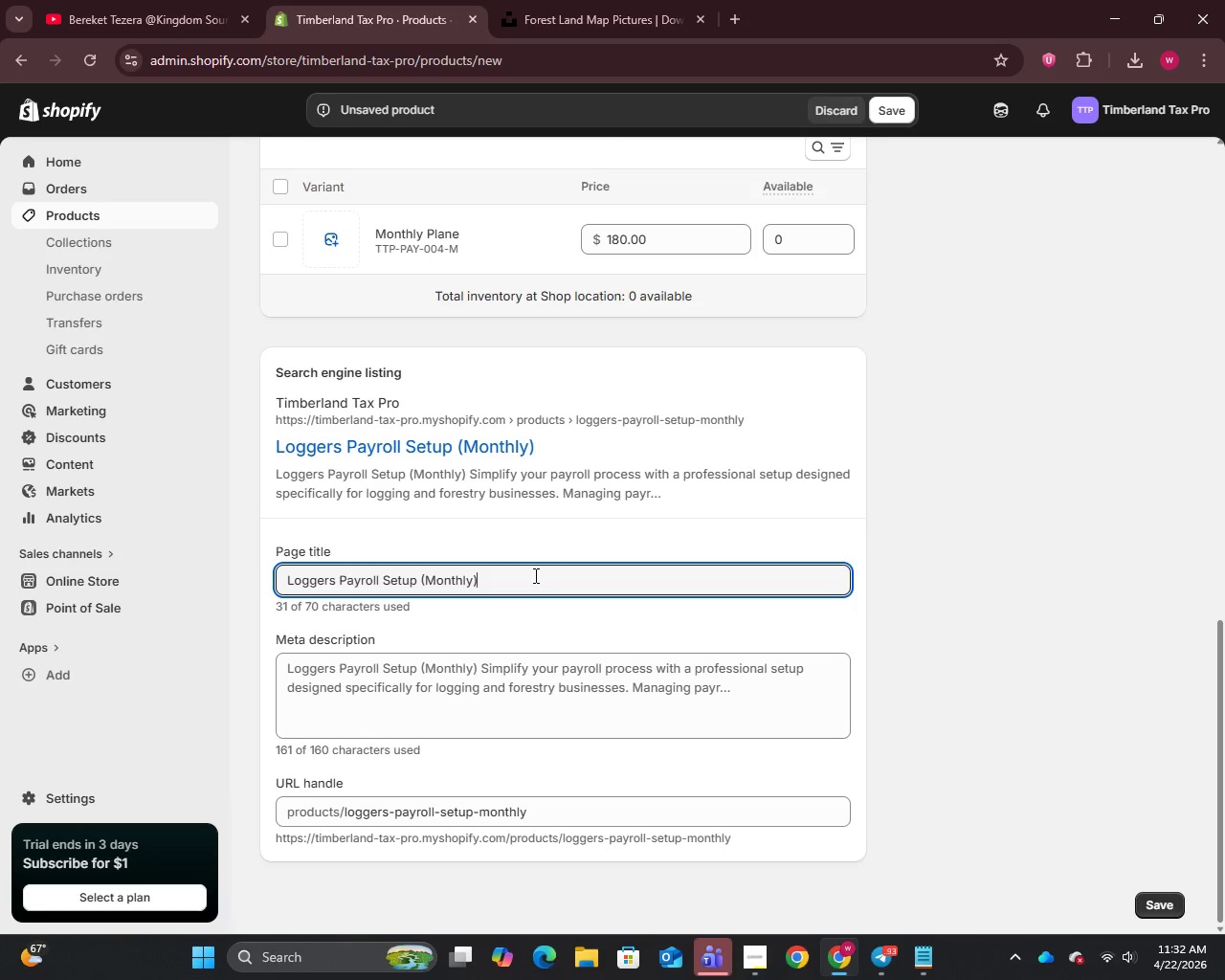 
wait(5.88)
 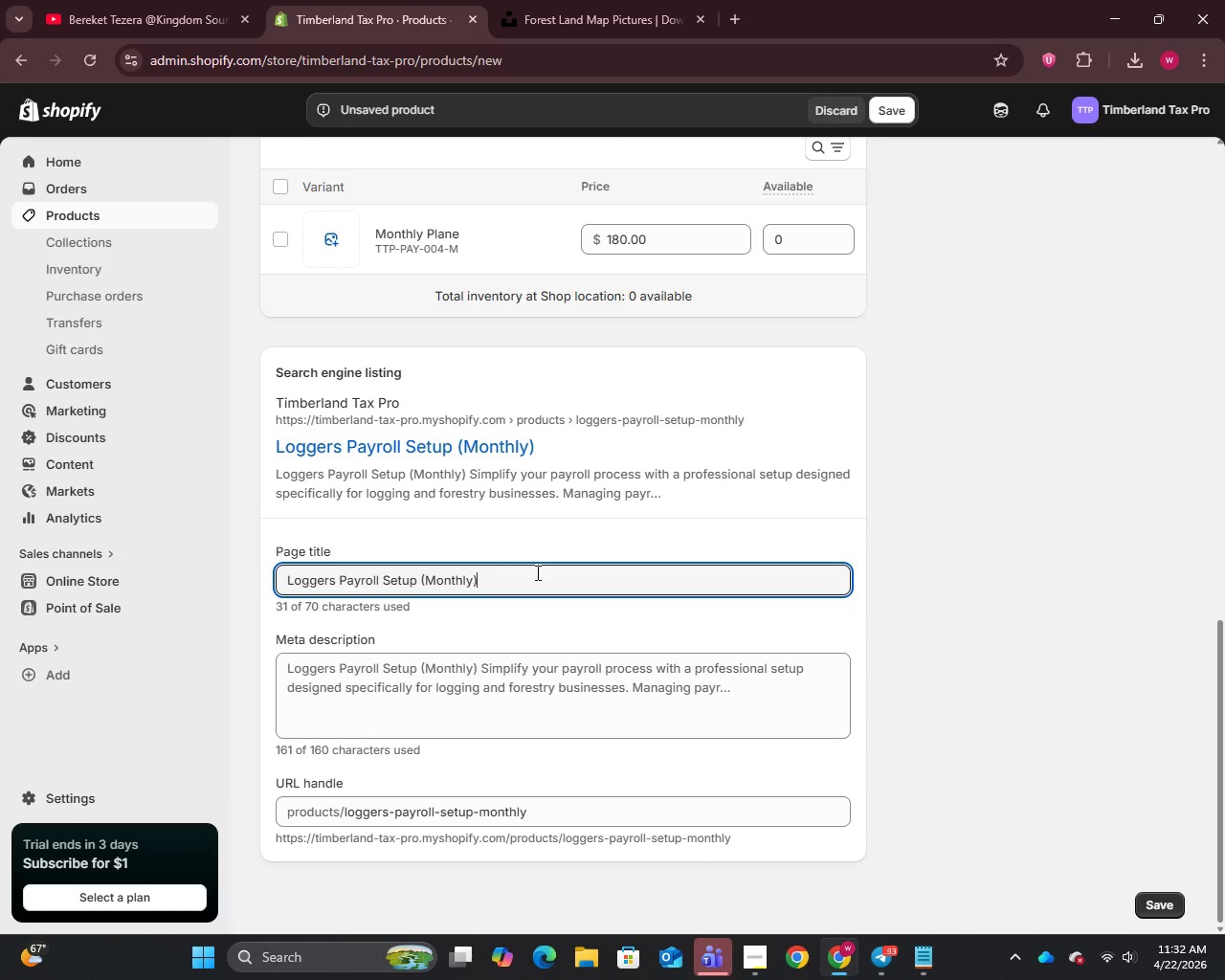 
key(Backspace)
 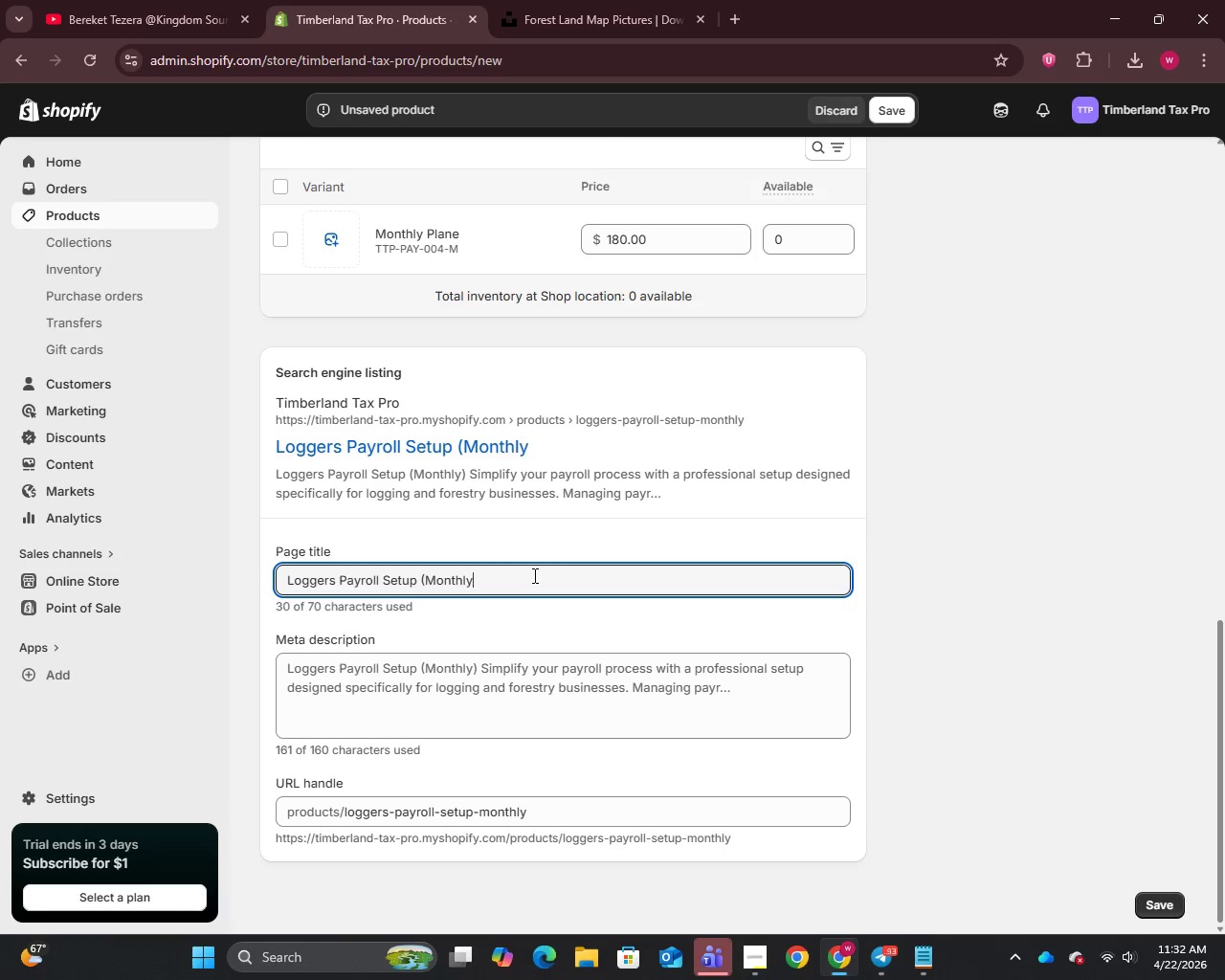 
key(Backspace)
 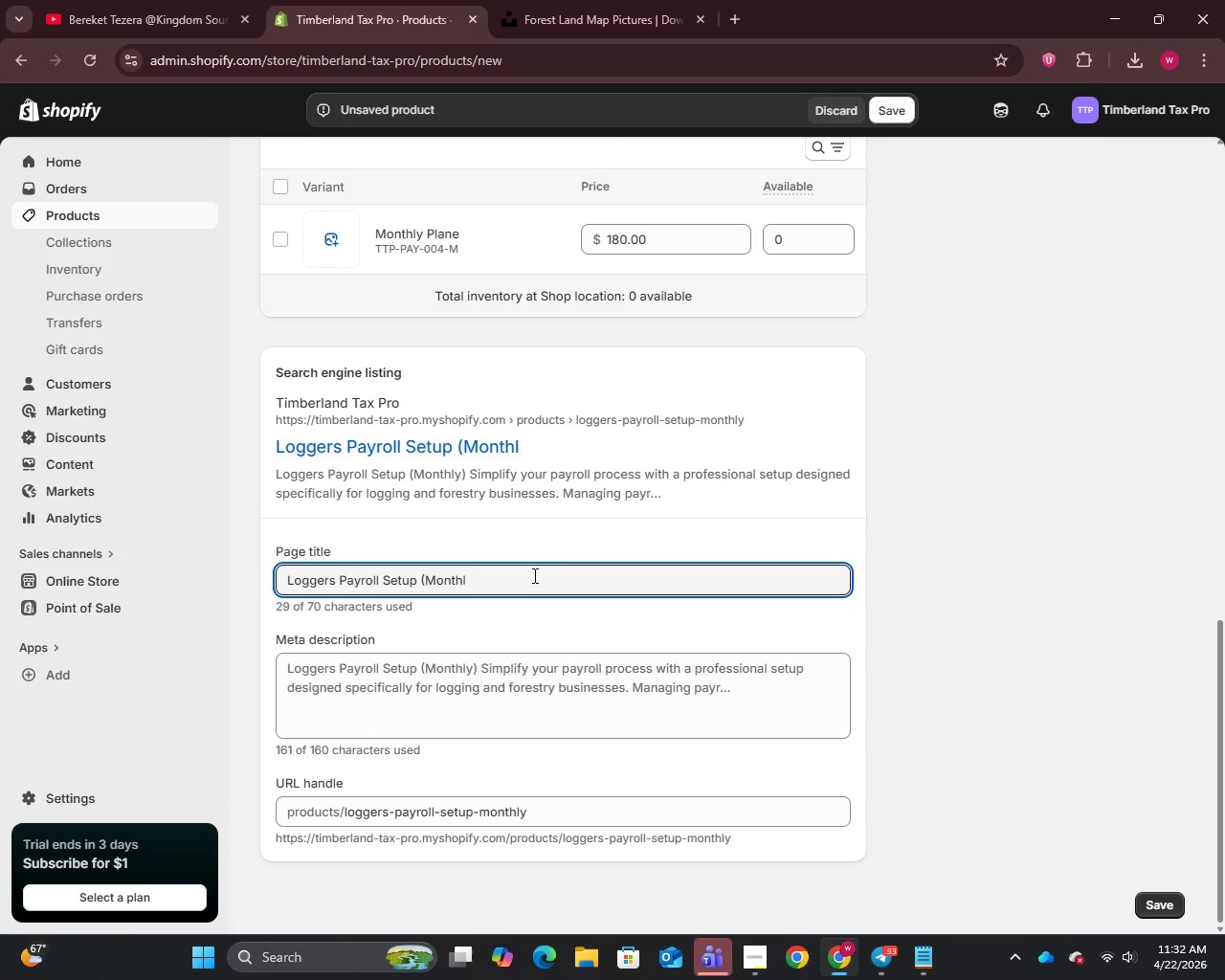 
key(Backspace)
 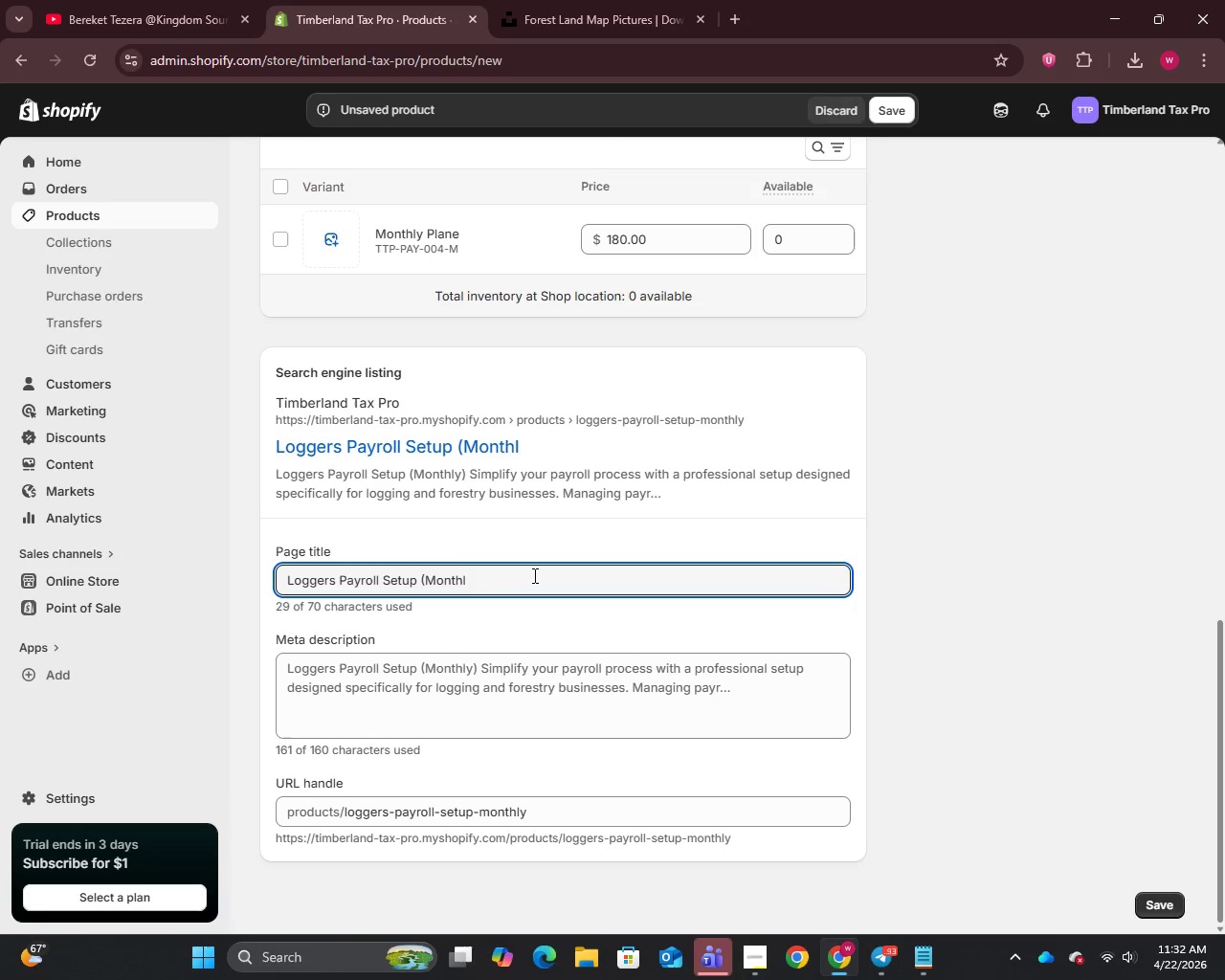 
key(Backspace)
 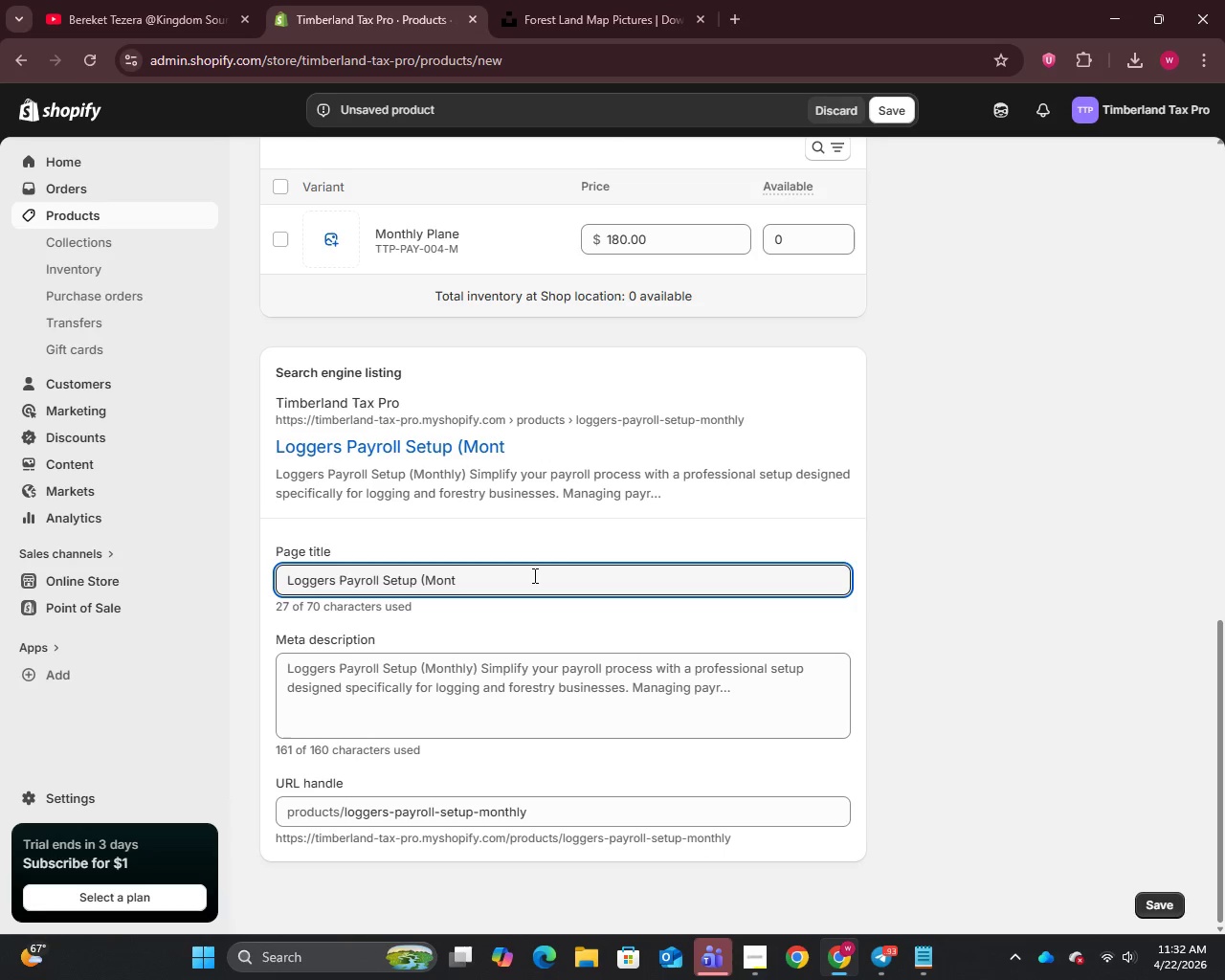 
key(Backspace)
 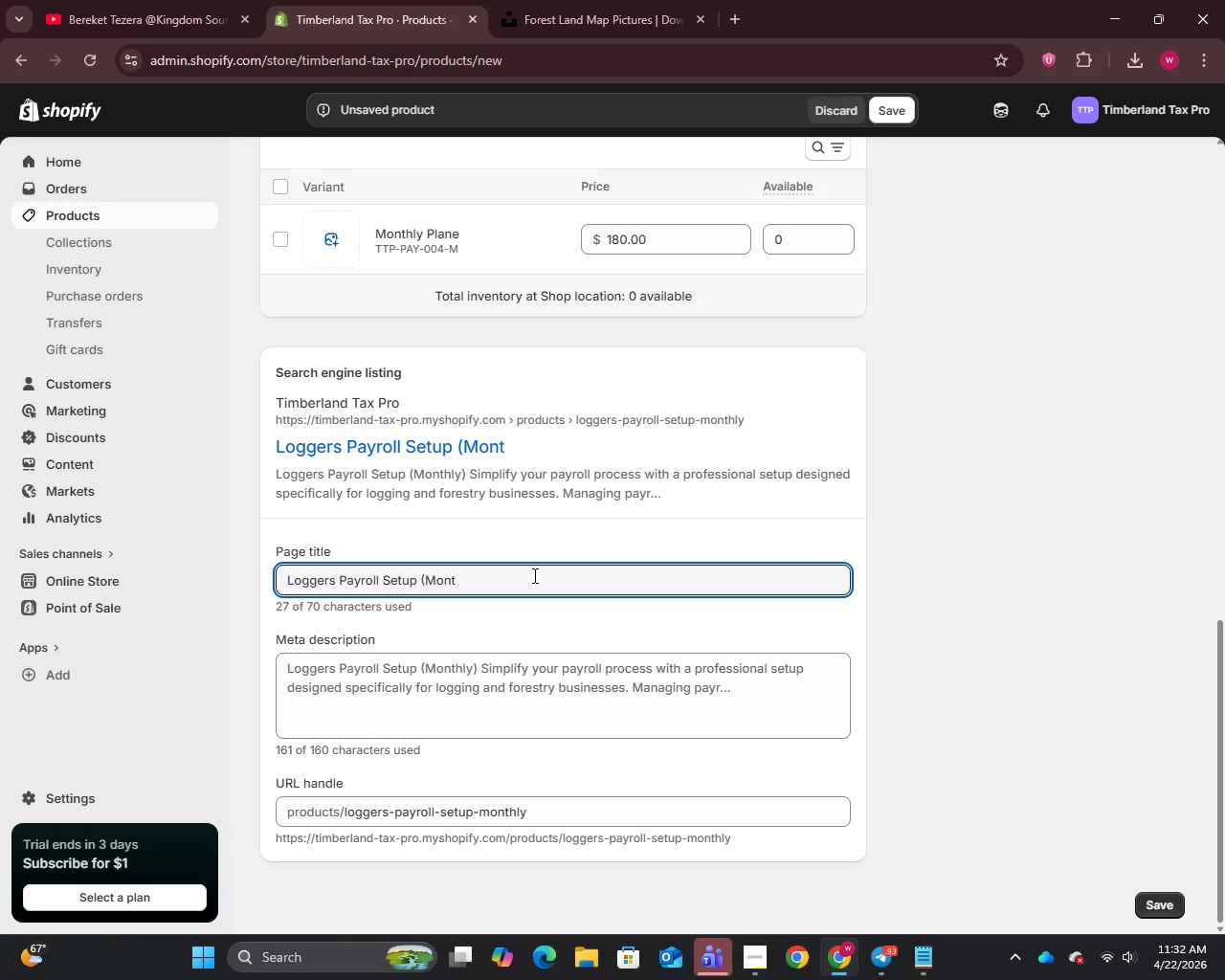 
key(Backspace)
 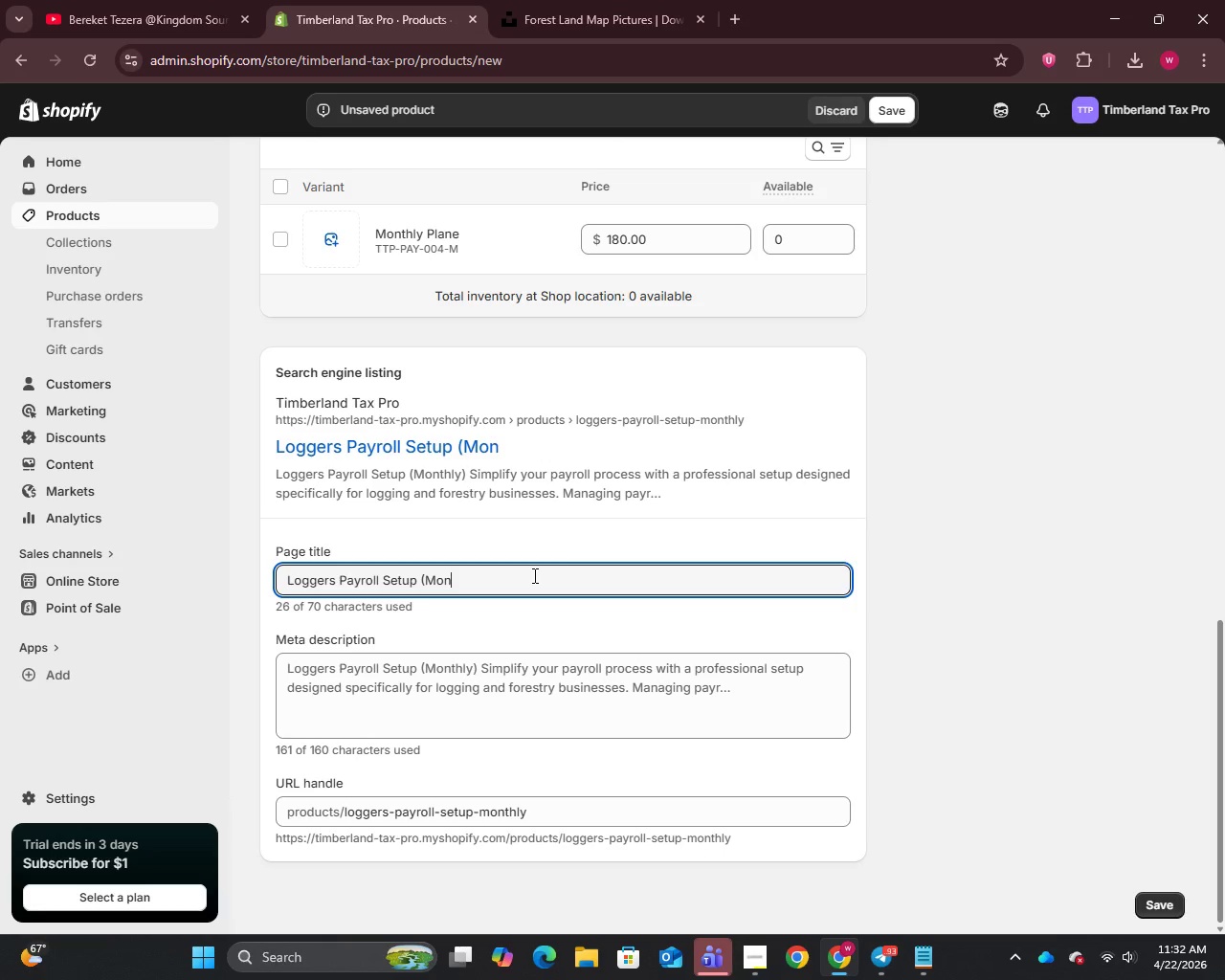 
key(Backspace)
 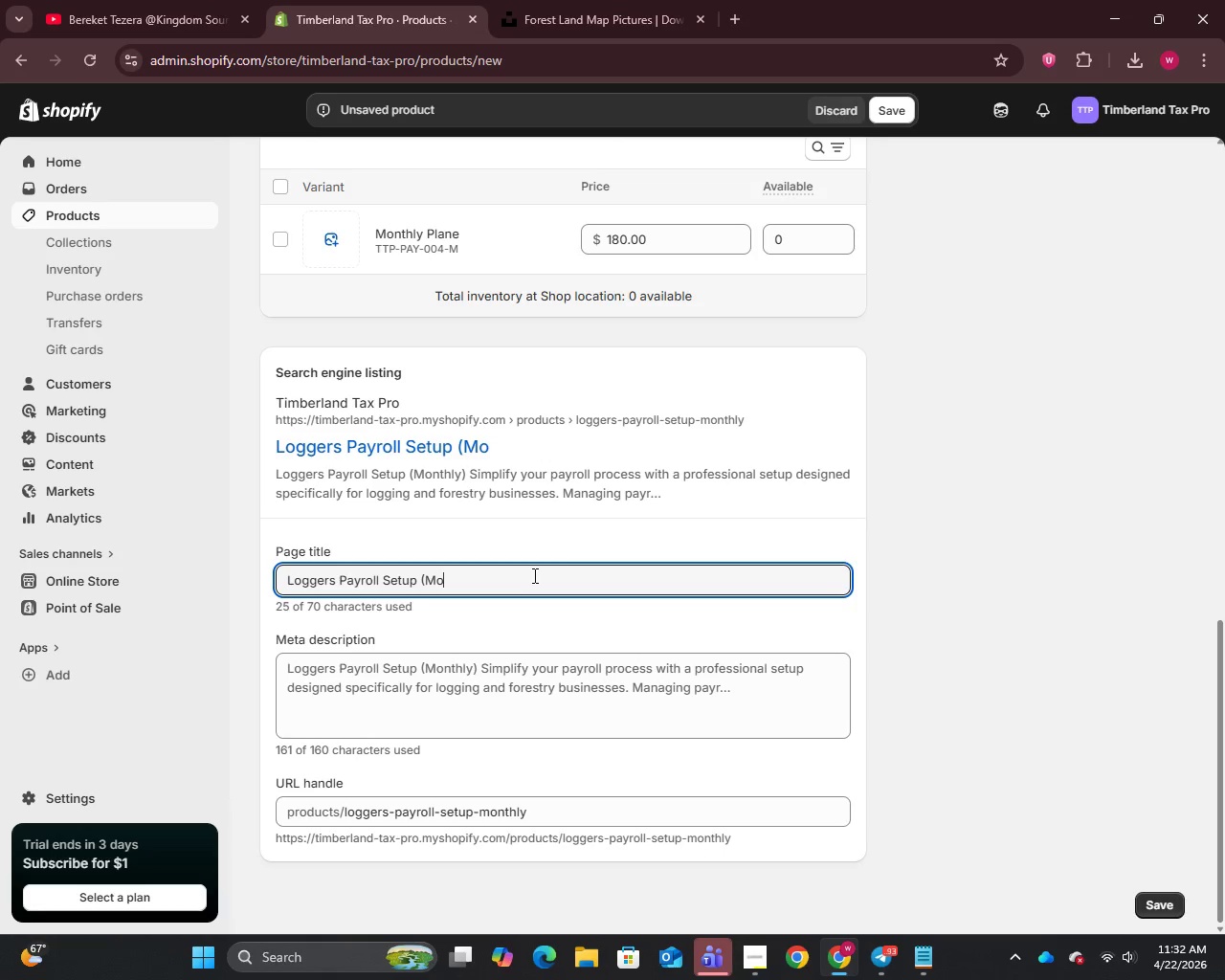 
key(Backspace)
 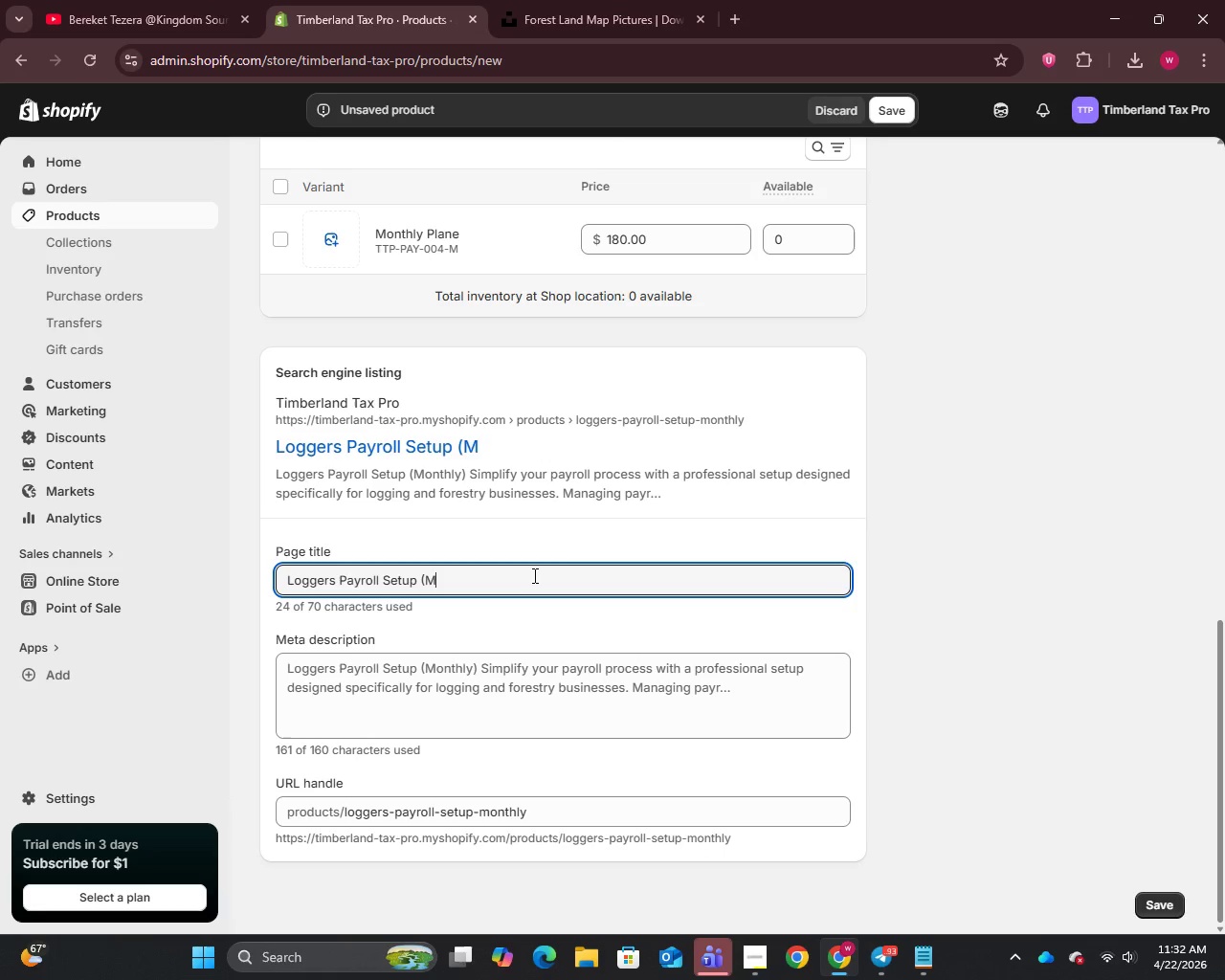 
key(Backspace)
 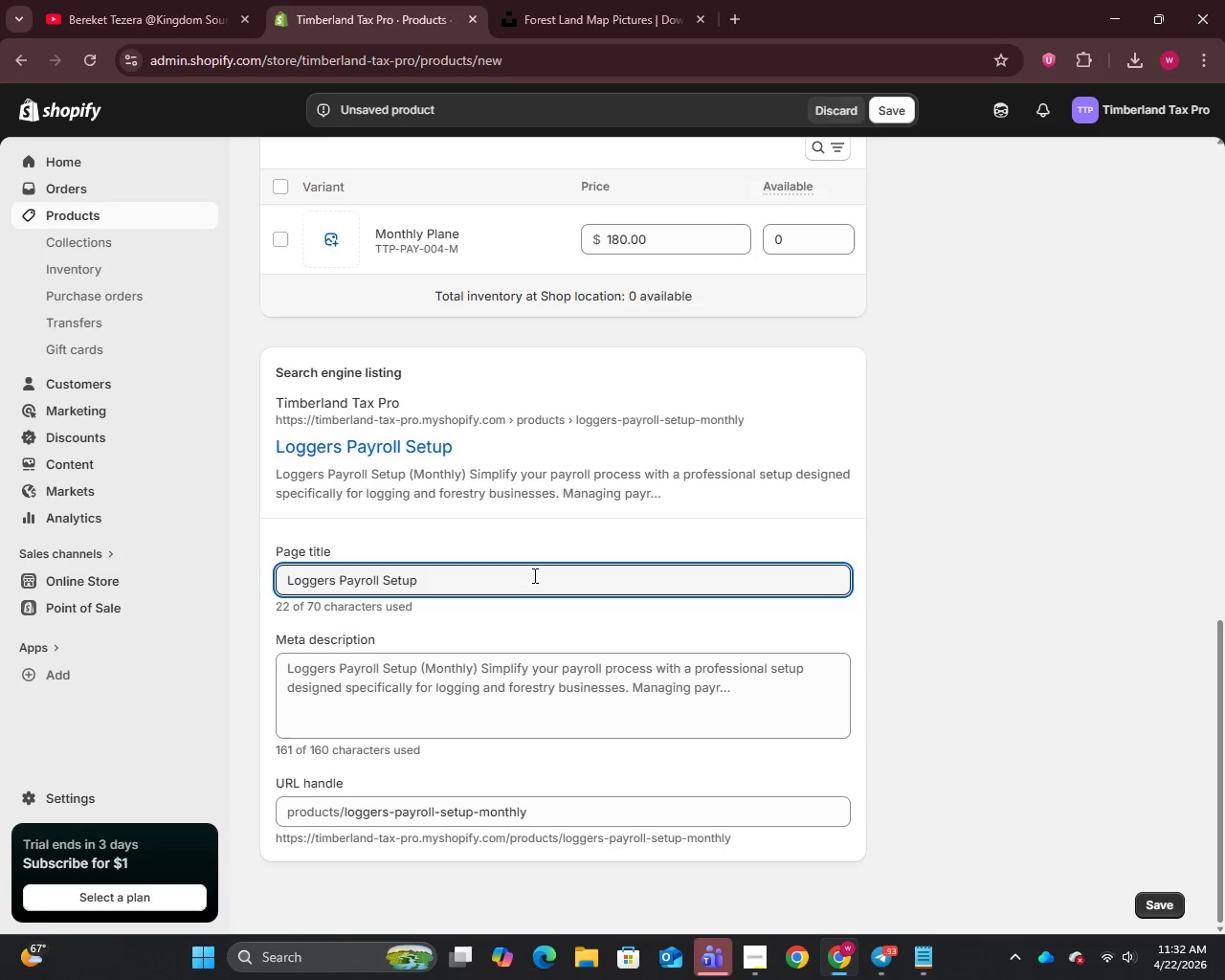 
key(Backspace)
 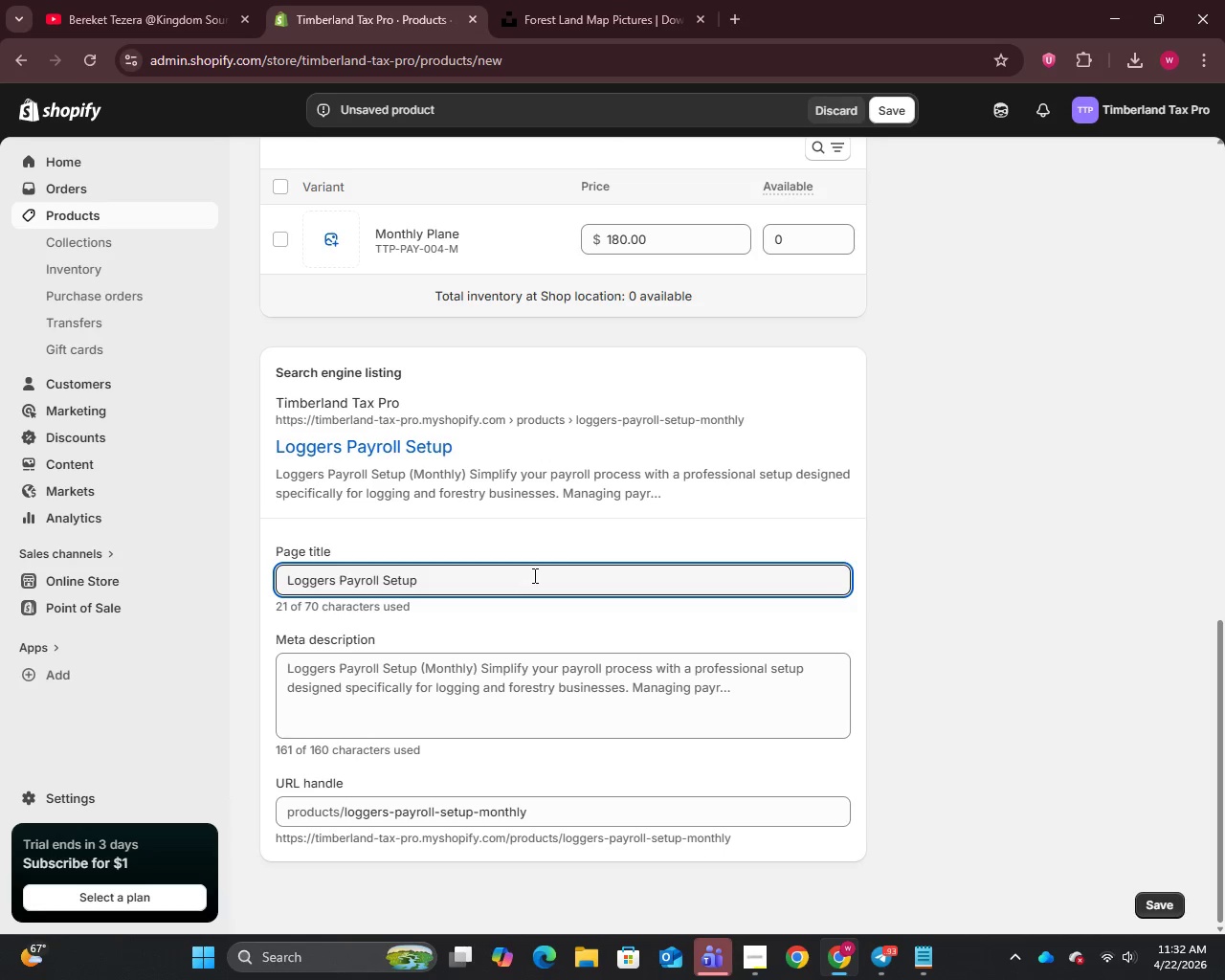 
key(Backspace)
 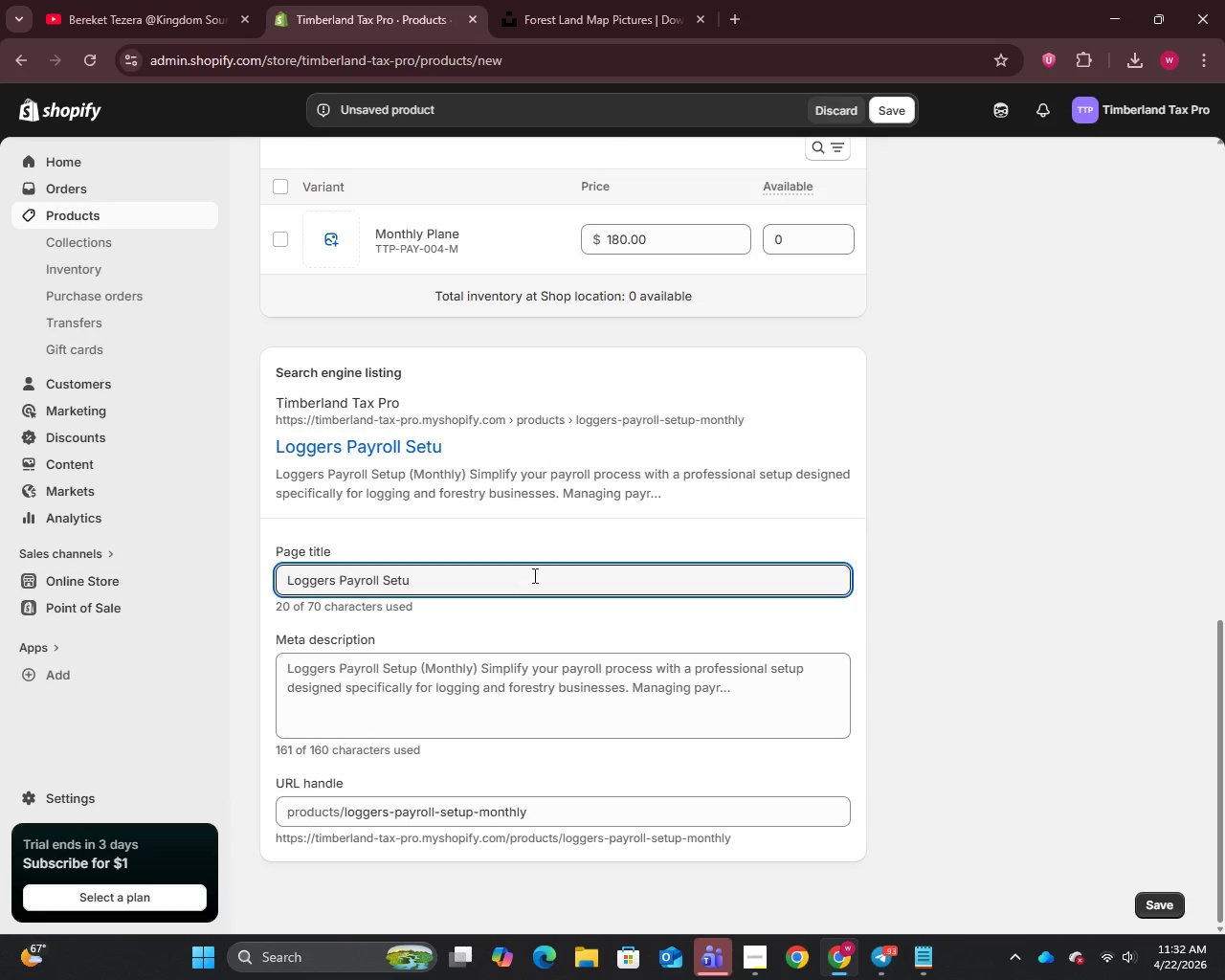 
key(P)
 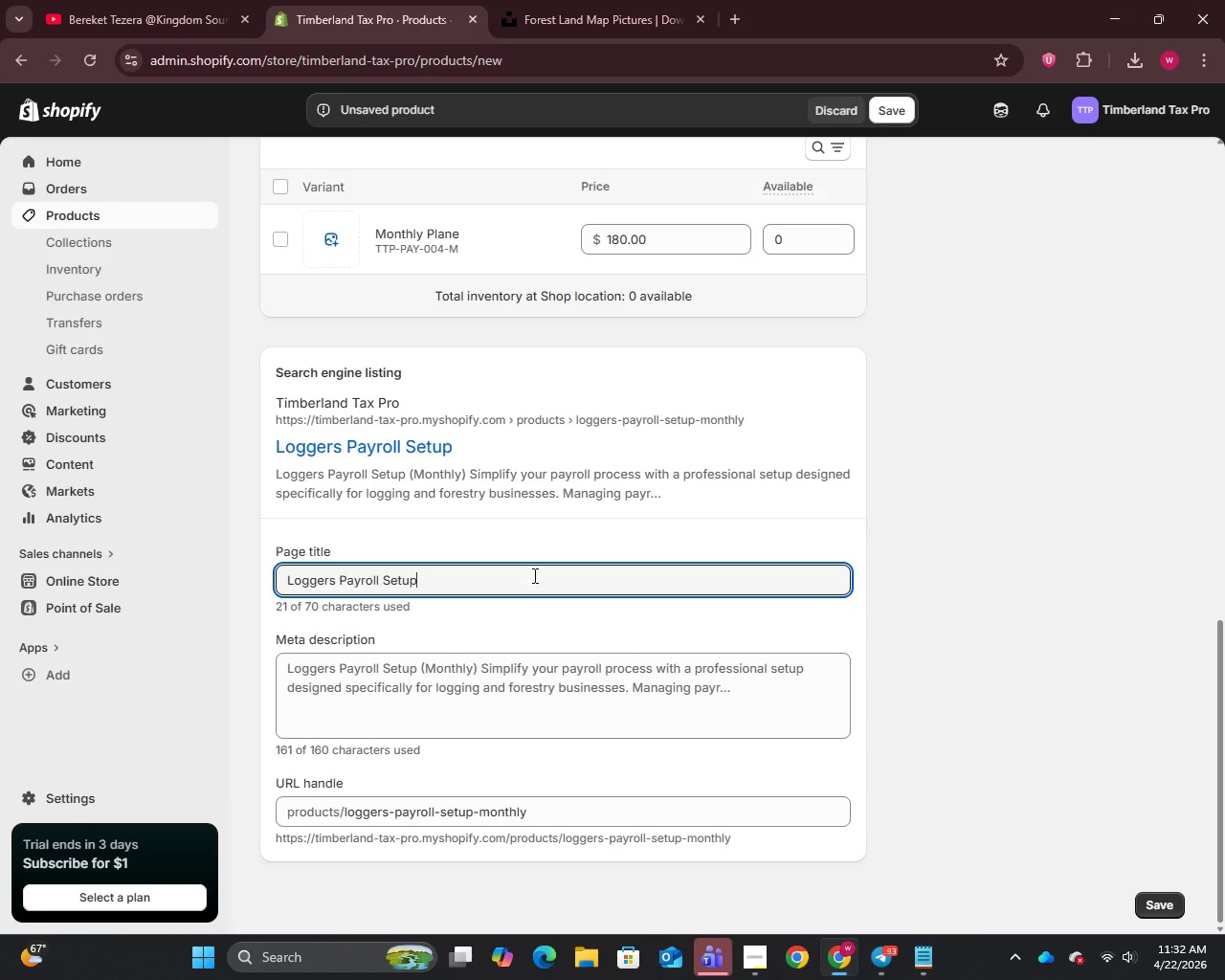 
key(Space)
 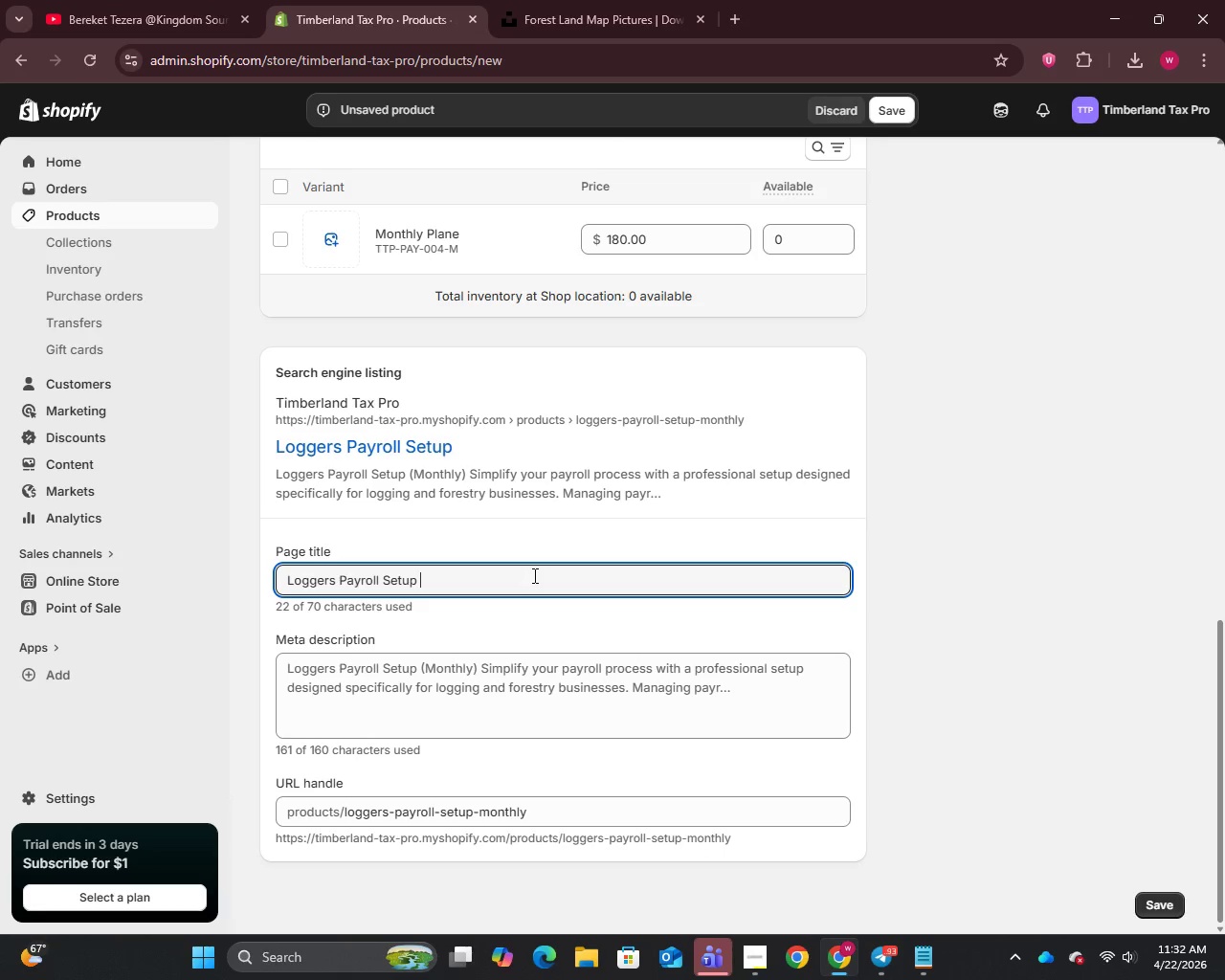 
wait(10.59)
 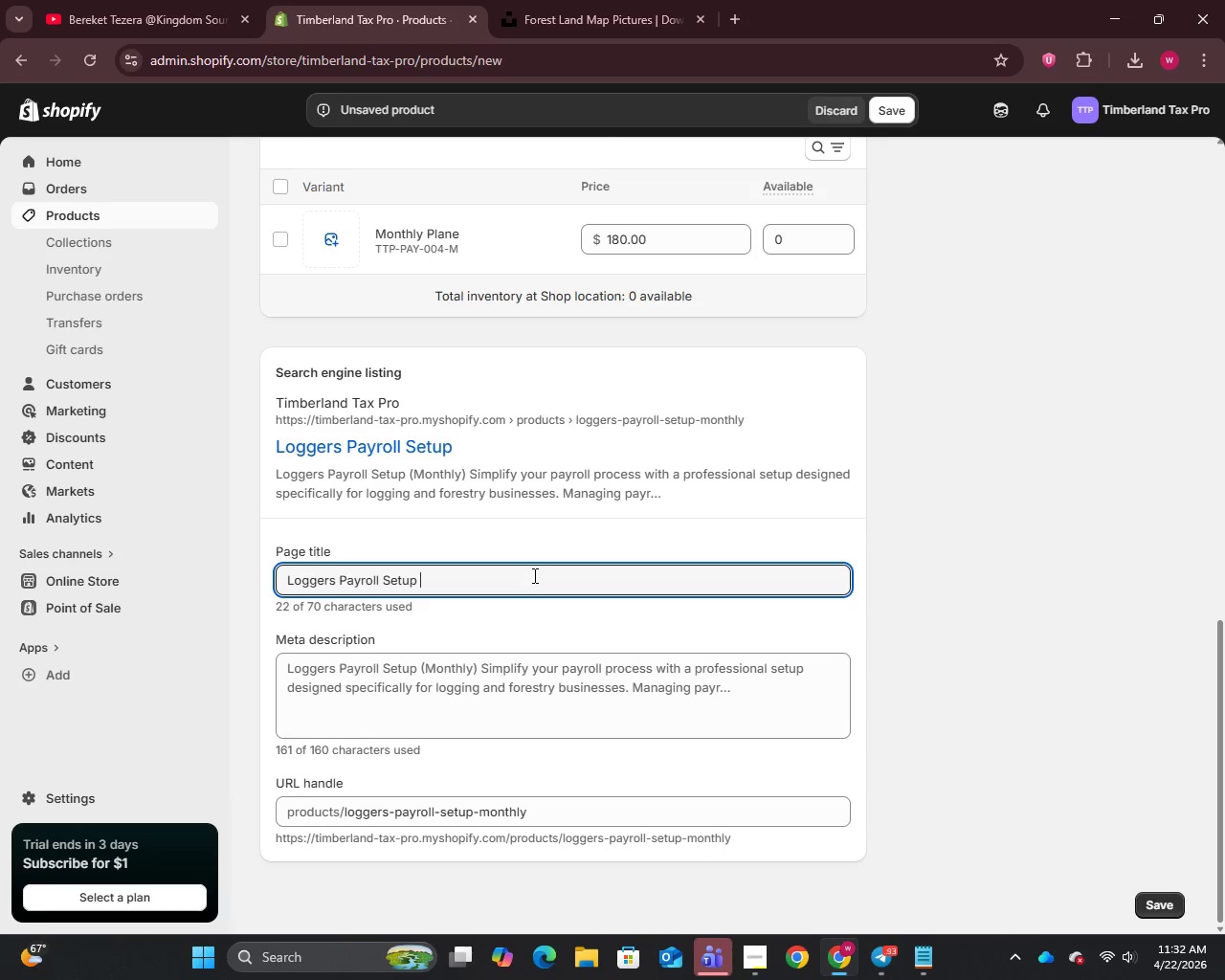 
left_click_drag(start_coordinate=[575, 814], to_coordinate=[480, 814])
 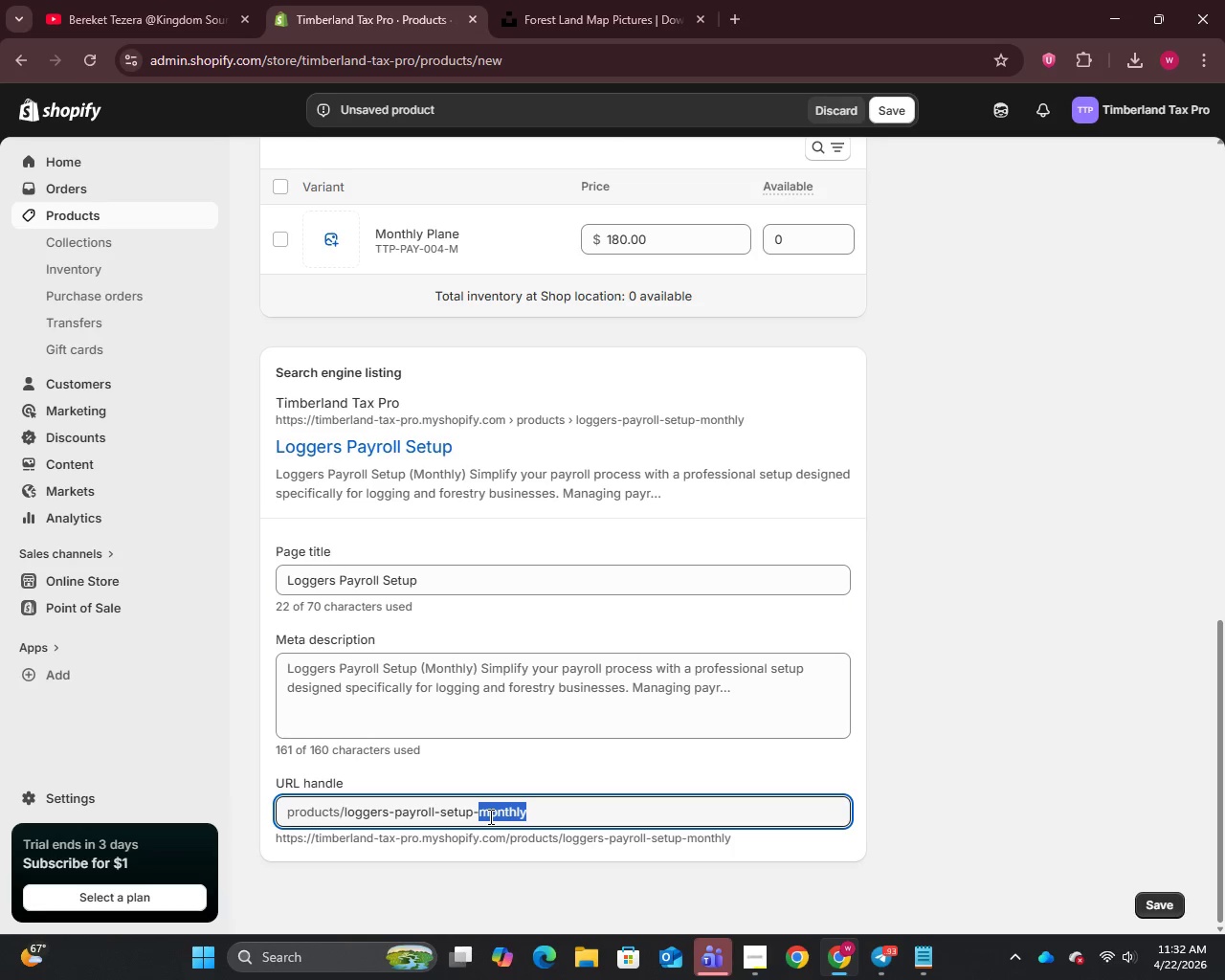 
key(Backspace)
 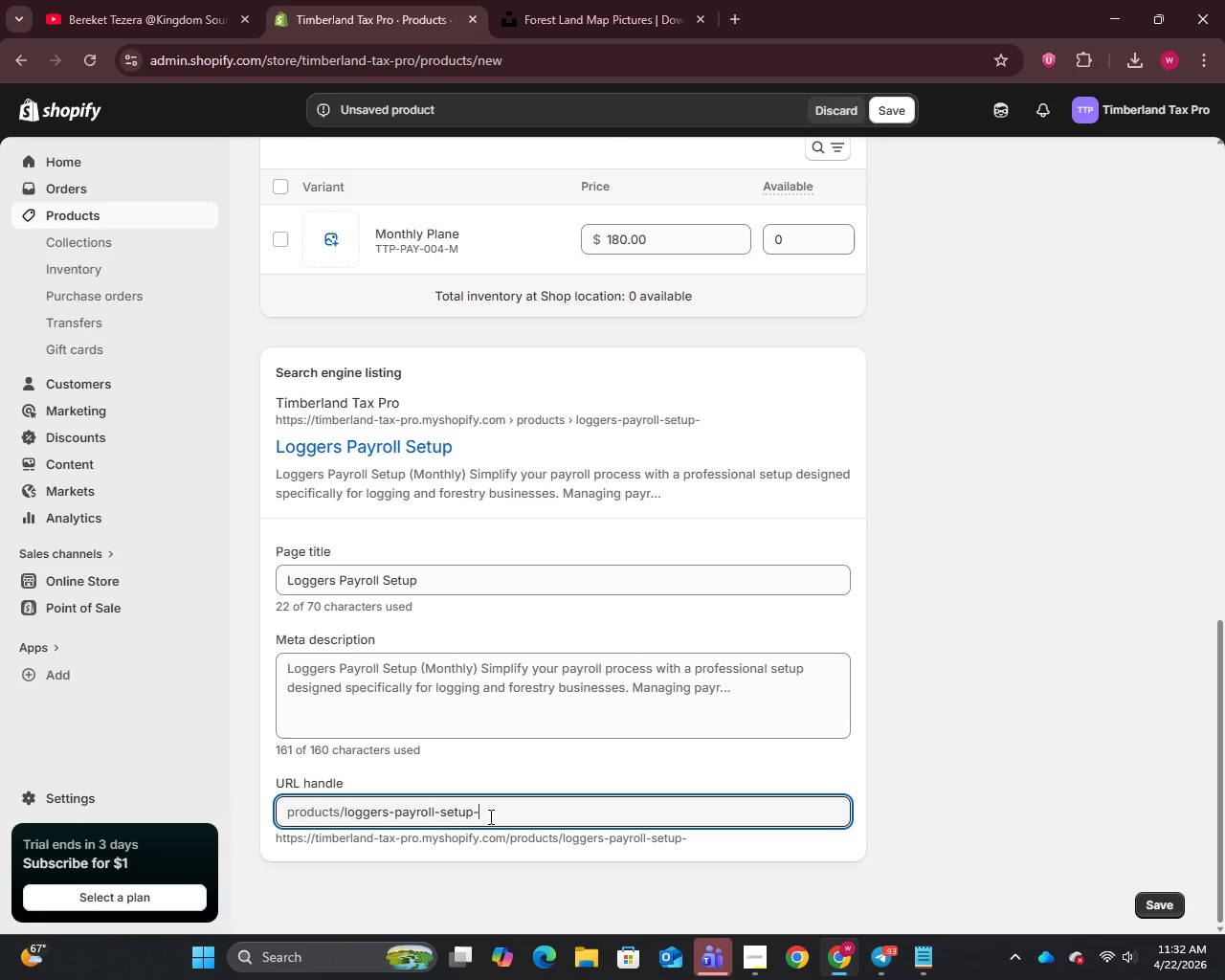 
key(Backspace)
 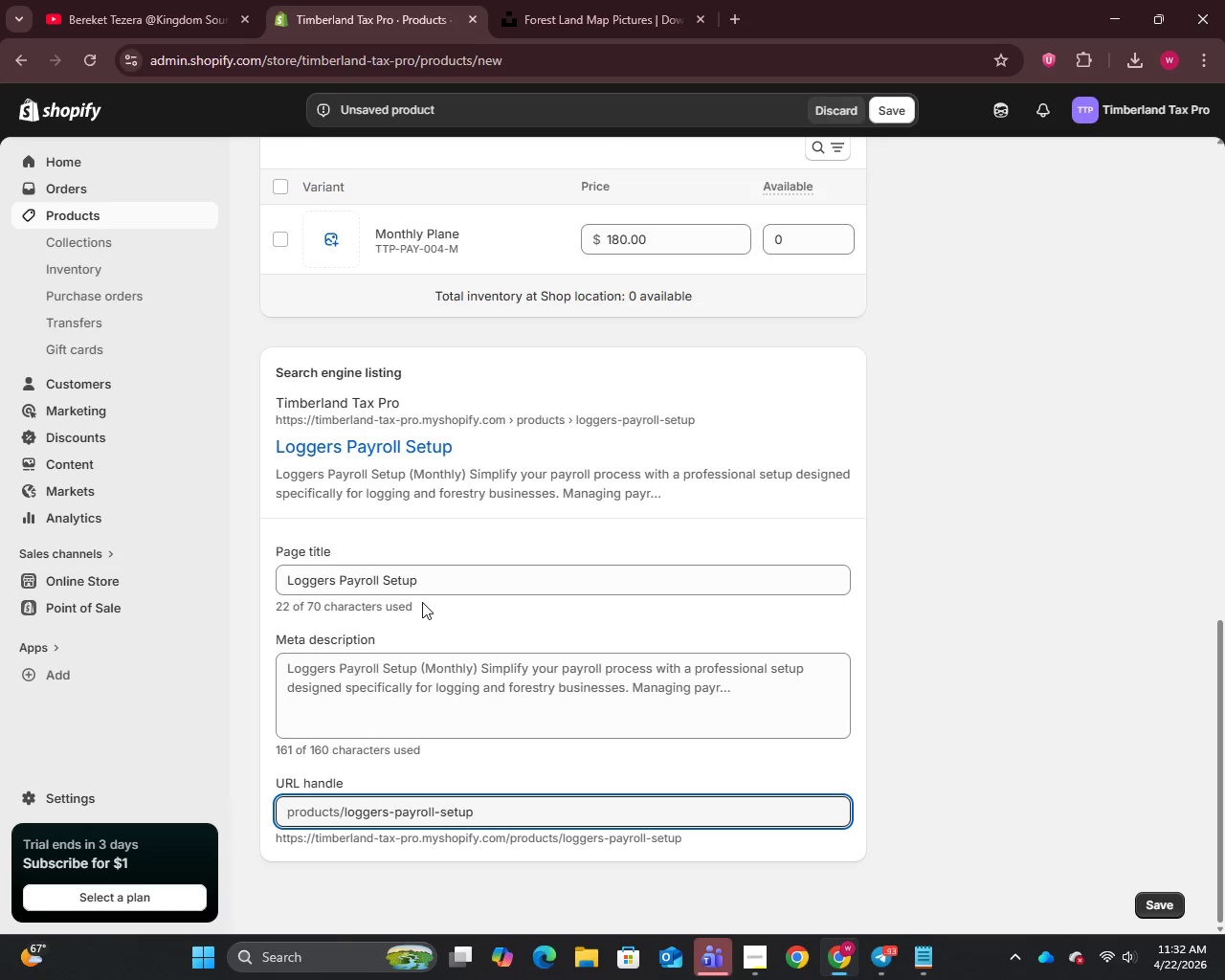 
left_click([438, 583])
 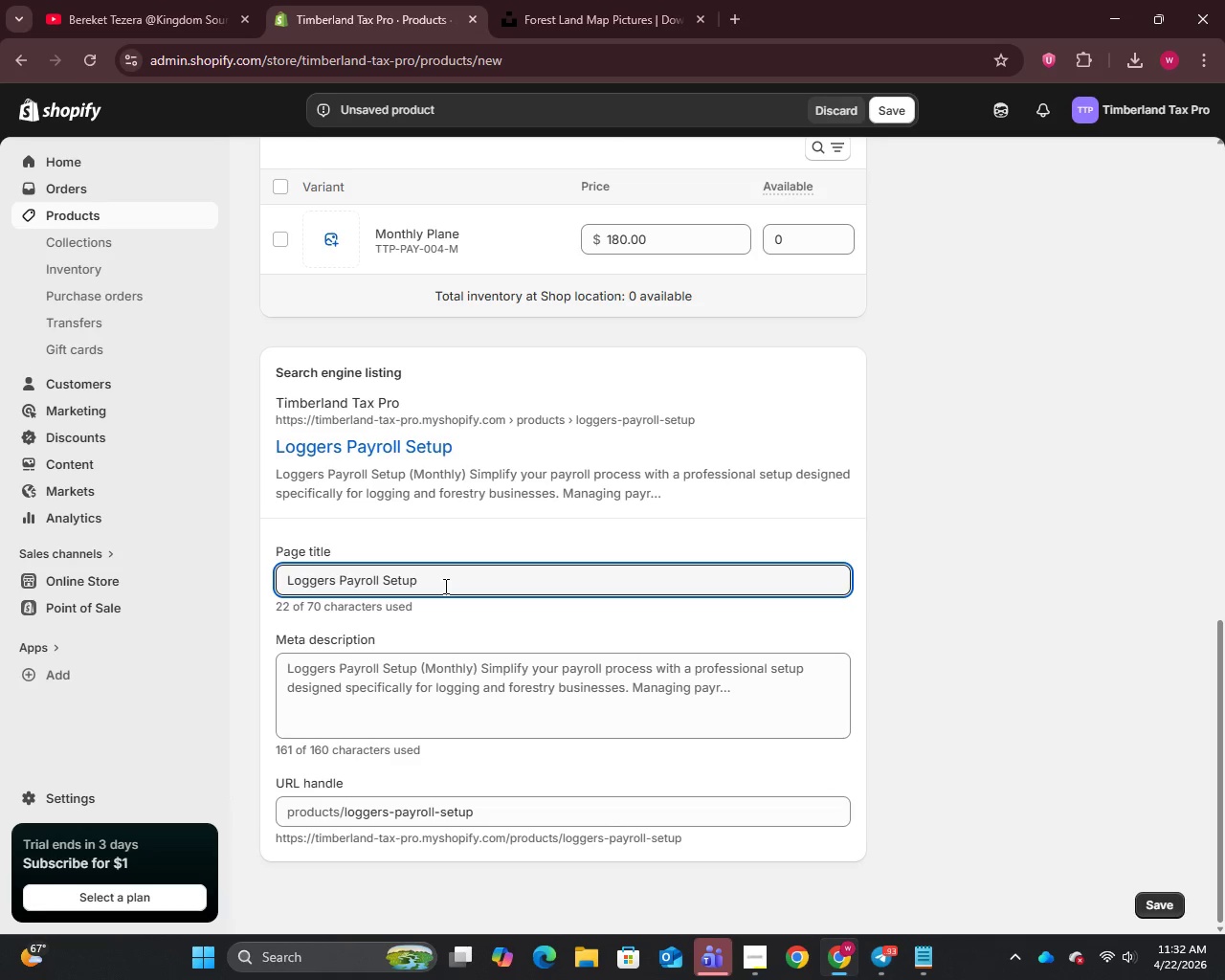 
type(| Forestry Payroll & Accounting)
 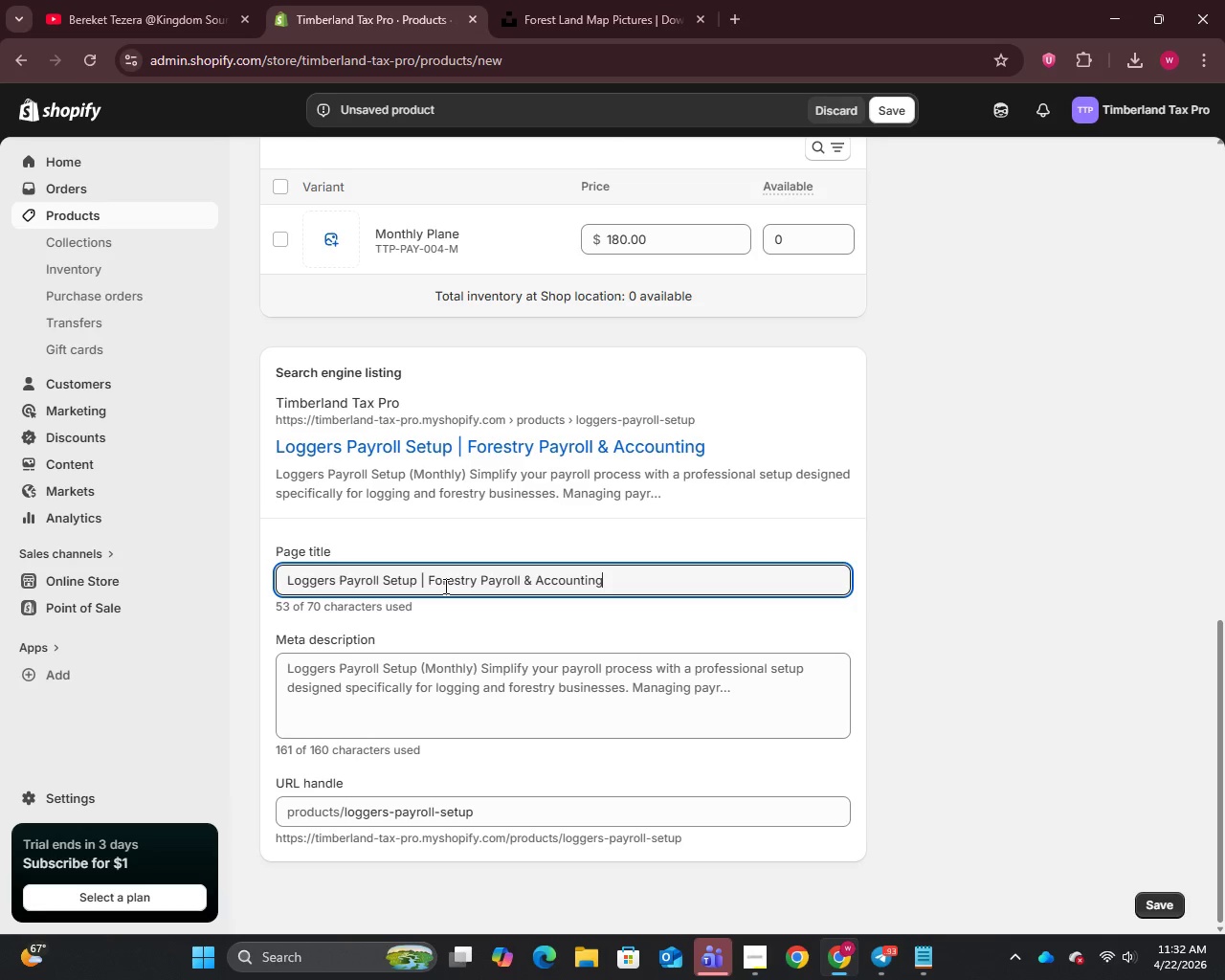 
wait(6.38)
 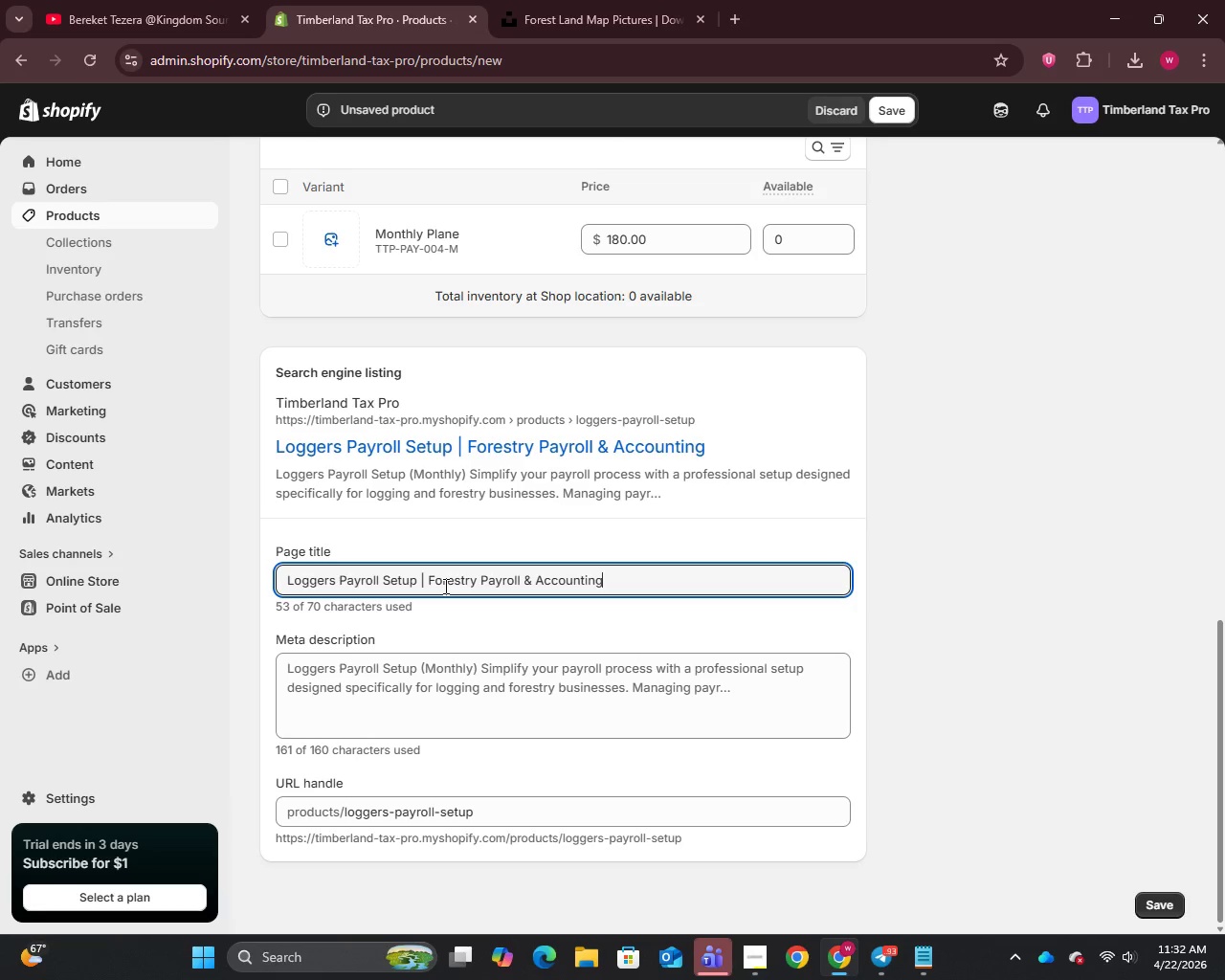 
key(Control+A)
 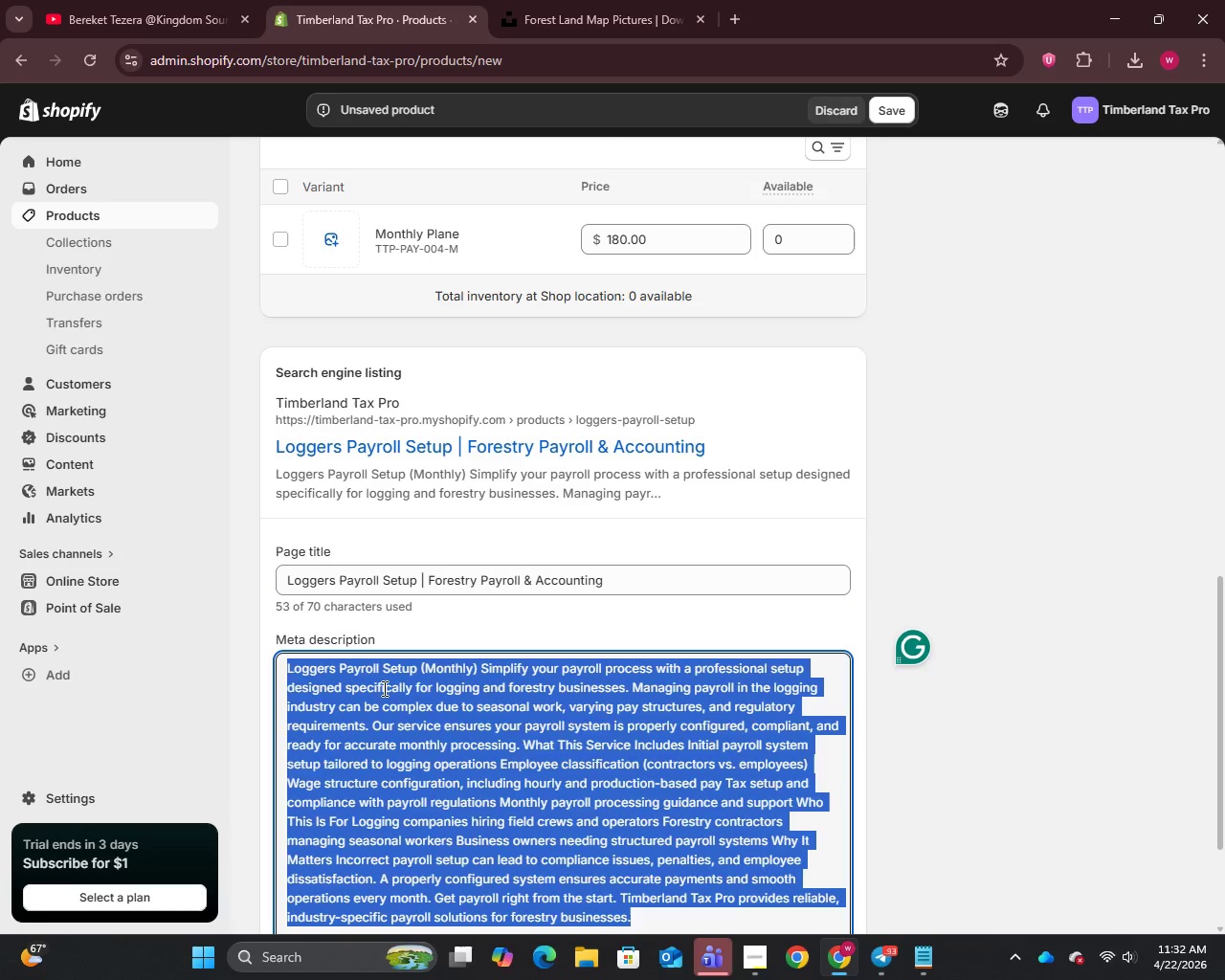 
key(Backspace)
type(Professional payroll setup for logging businesses. Timberland Tax Pro offers foresrt)
key(Backspace)
key(Backspace)
type(try accounting solutions to simplify payroll and ensure compliance.)
 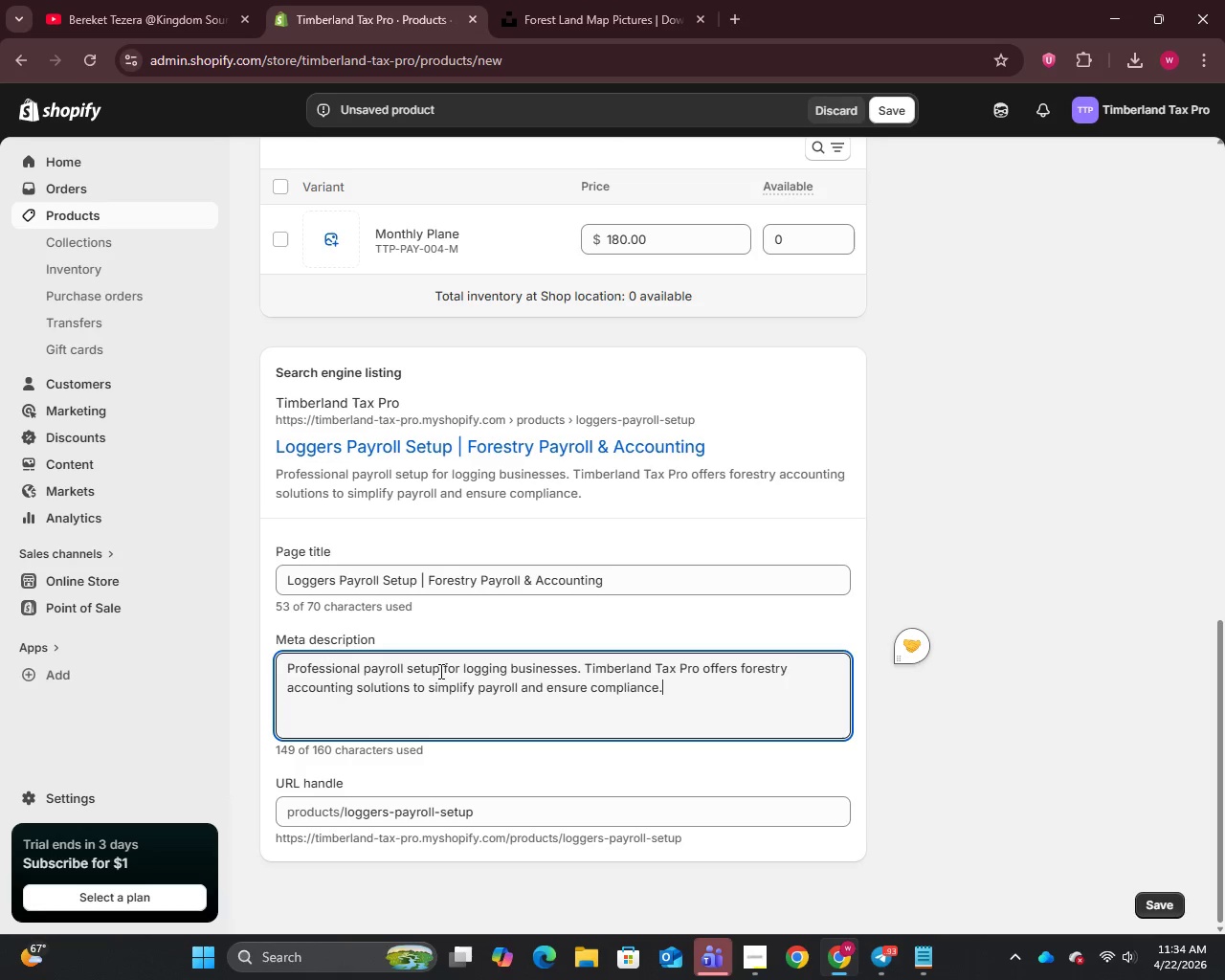 
wait(7.14)
 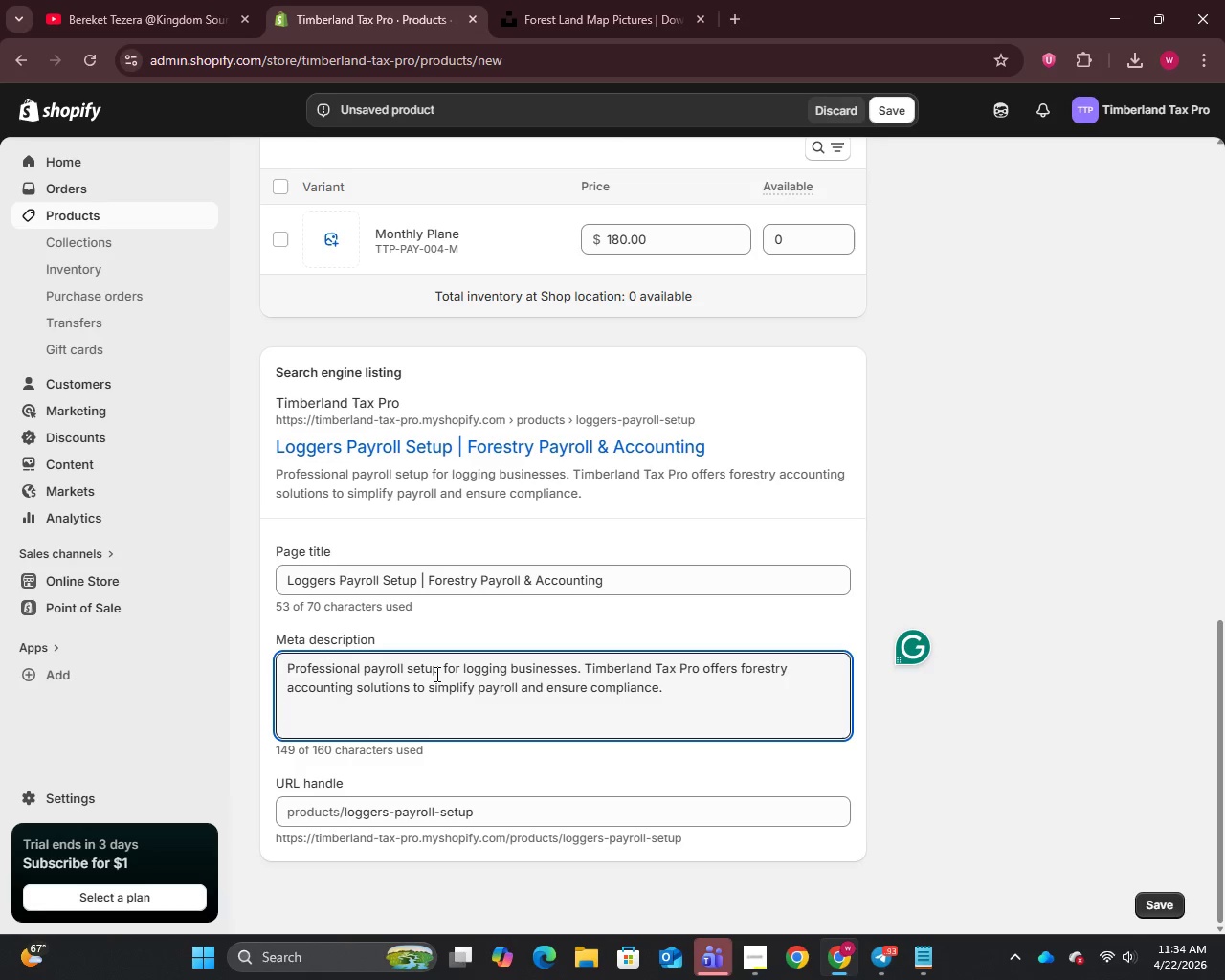 
scroll: coordinate [965, 523], scroll_direction: up, amount: 9.0
 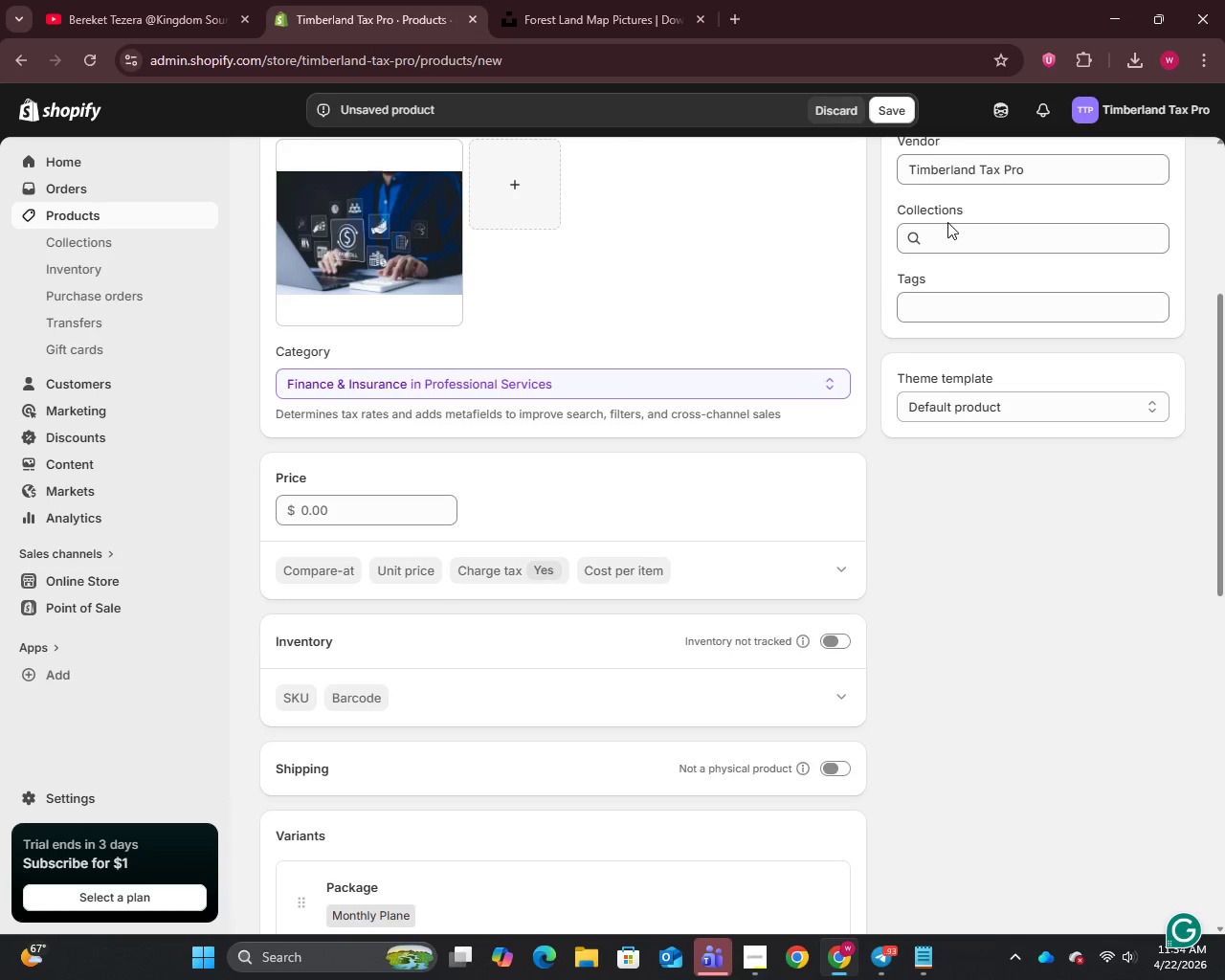 
double_click([951, 244])
 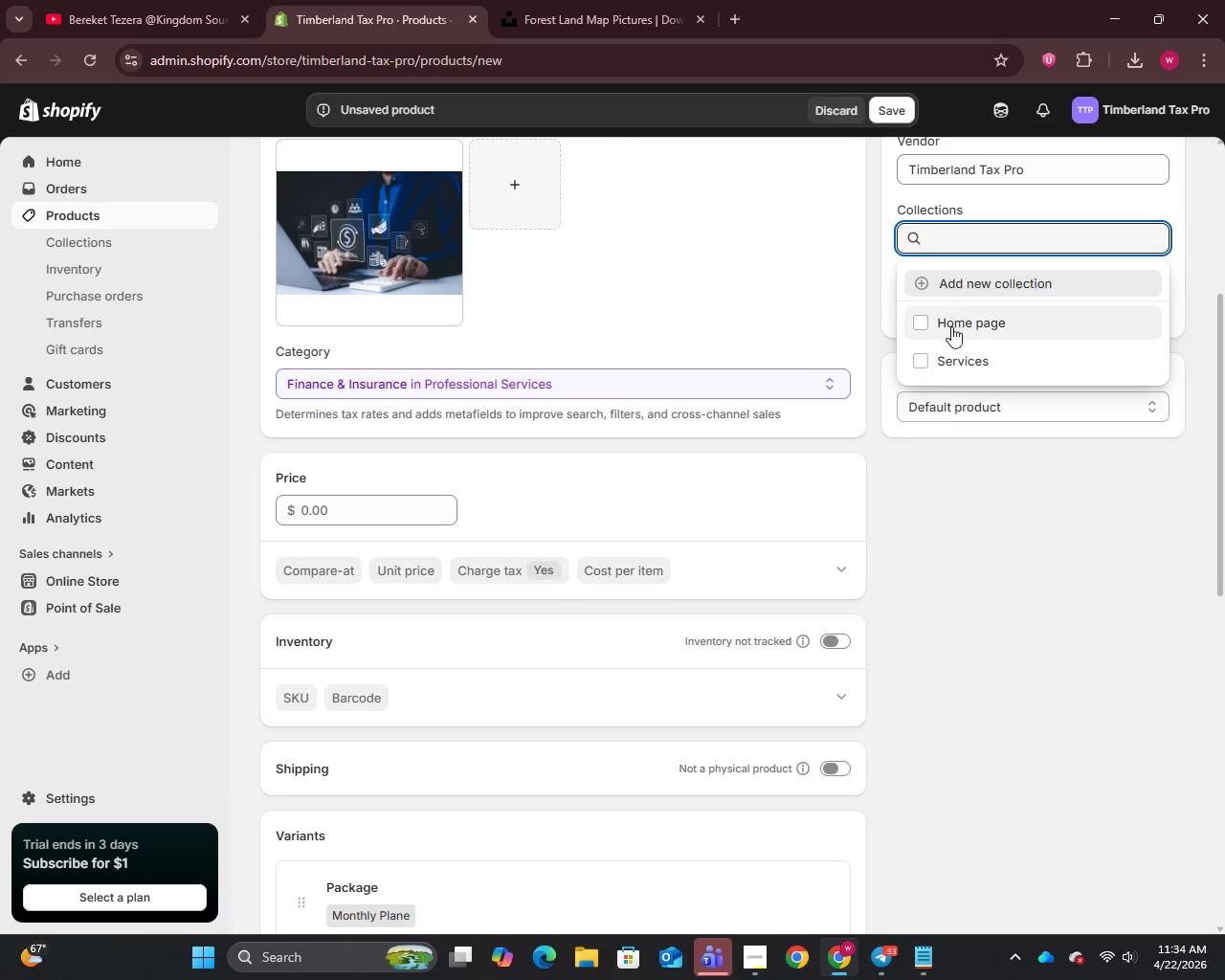 
left_click([942, 353])
 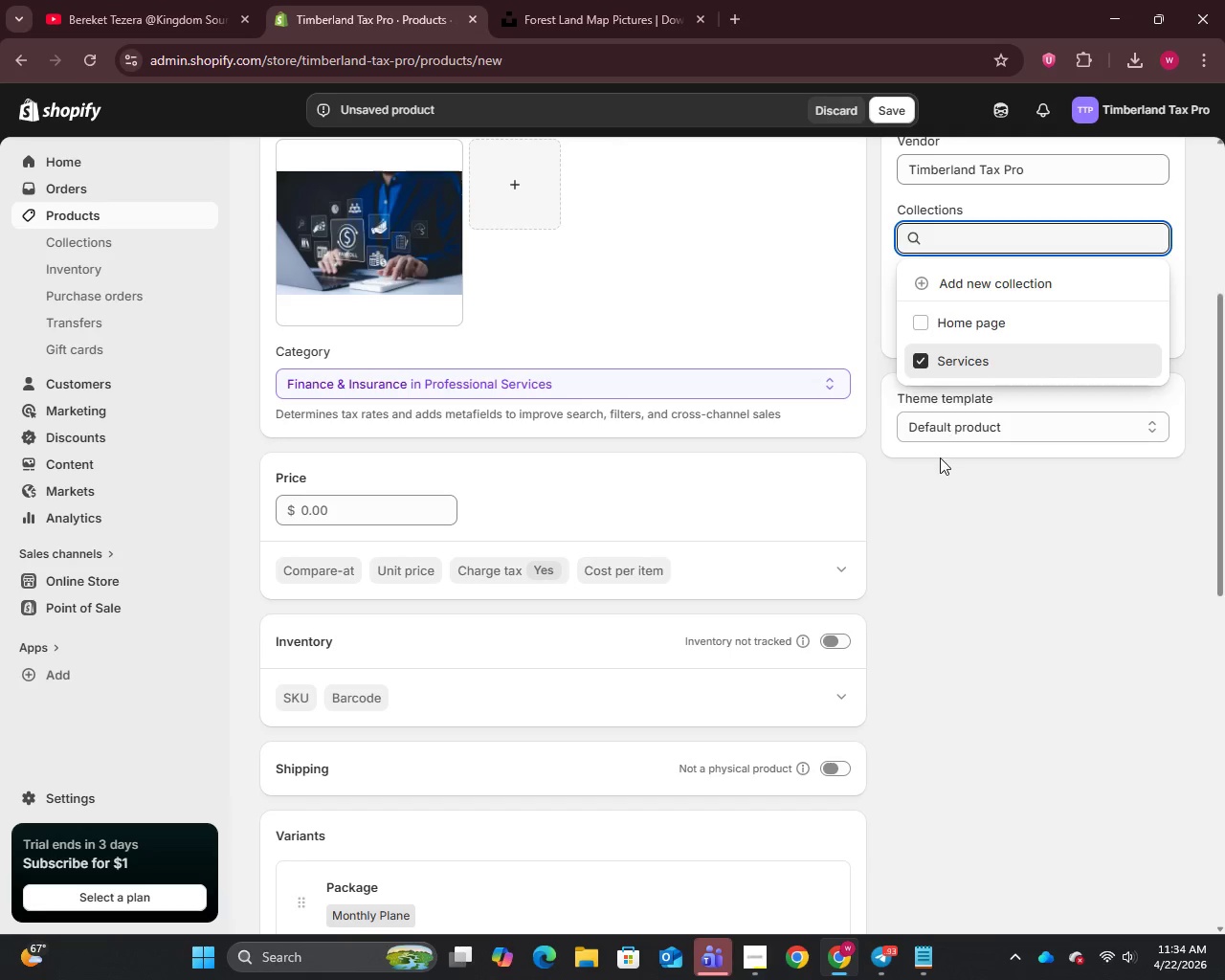 
left_click([962, 320])
 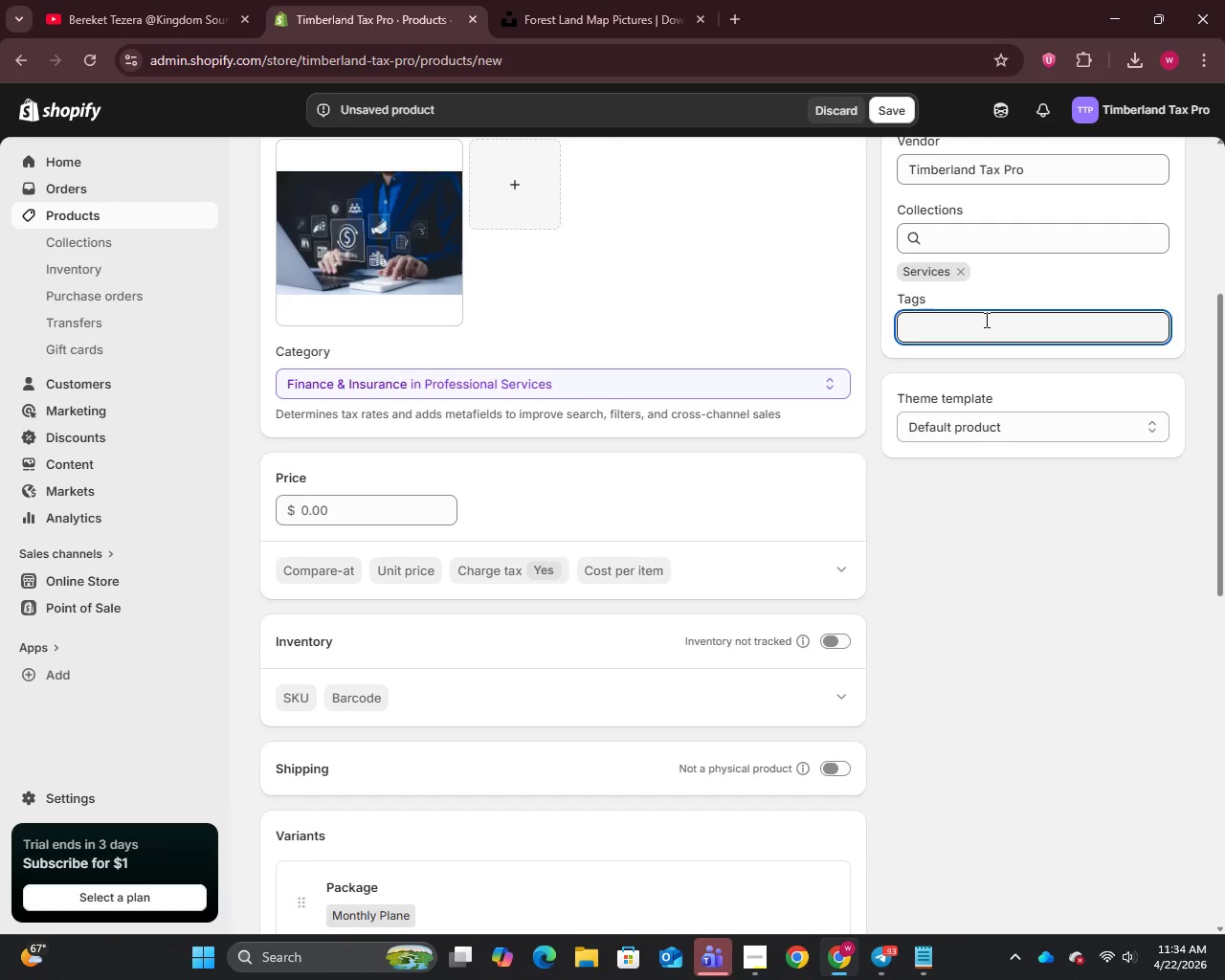 
type(payroll)
 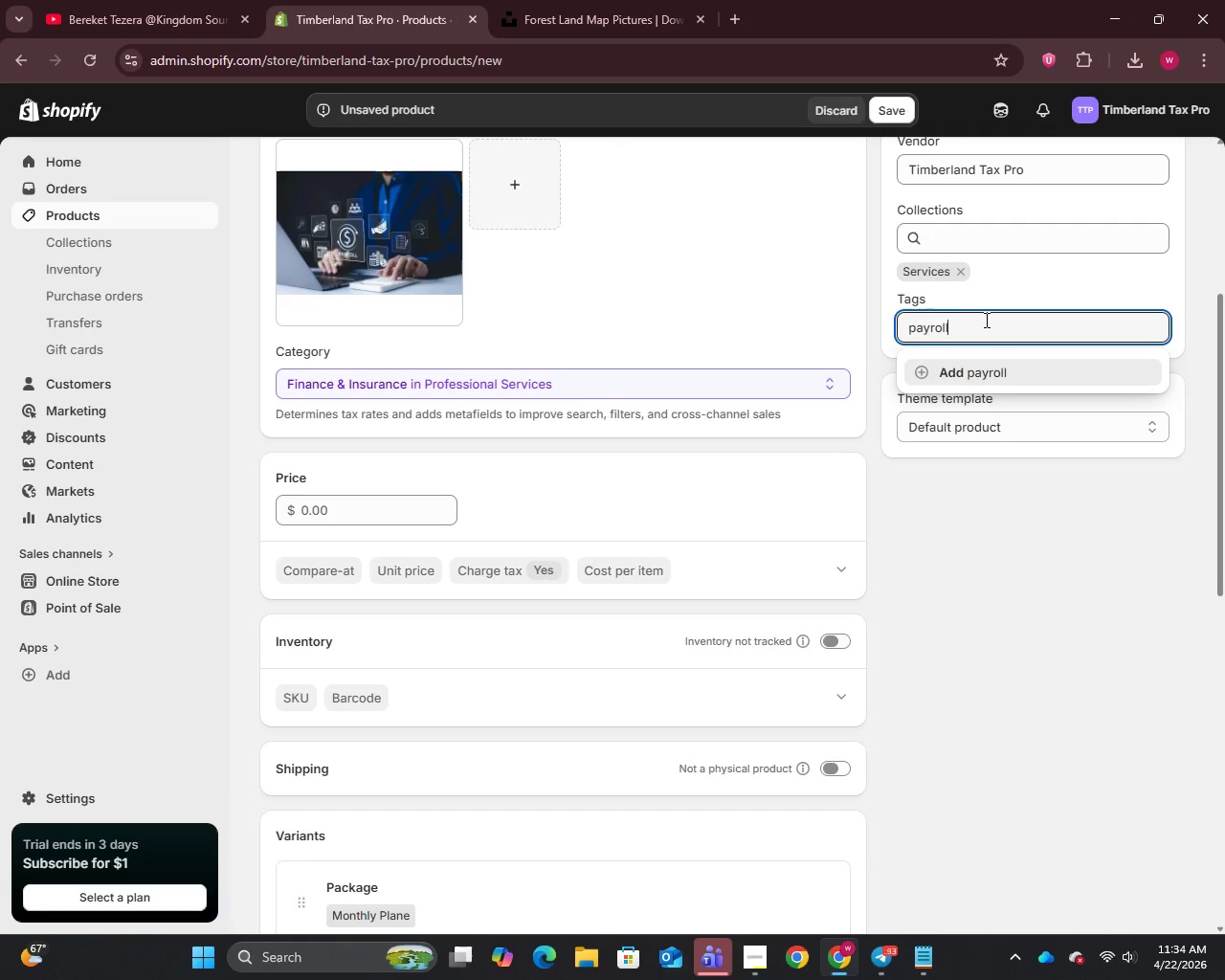 
key(Enter)
 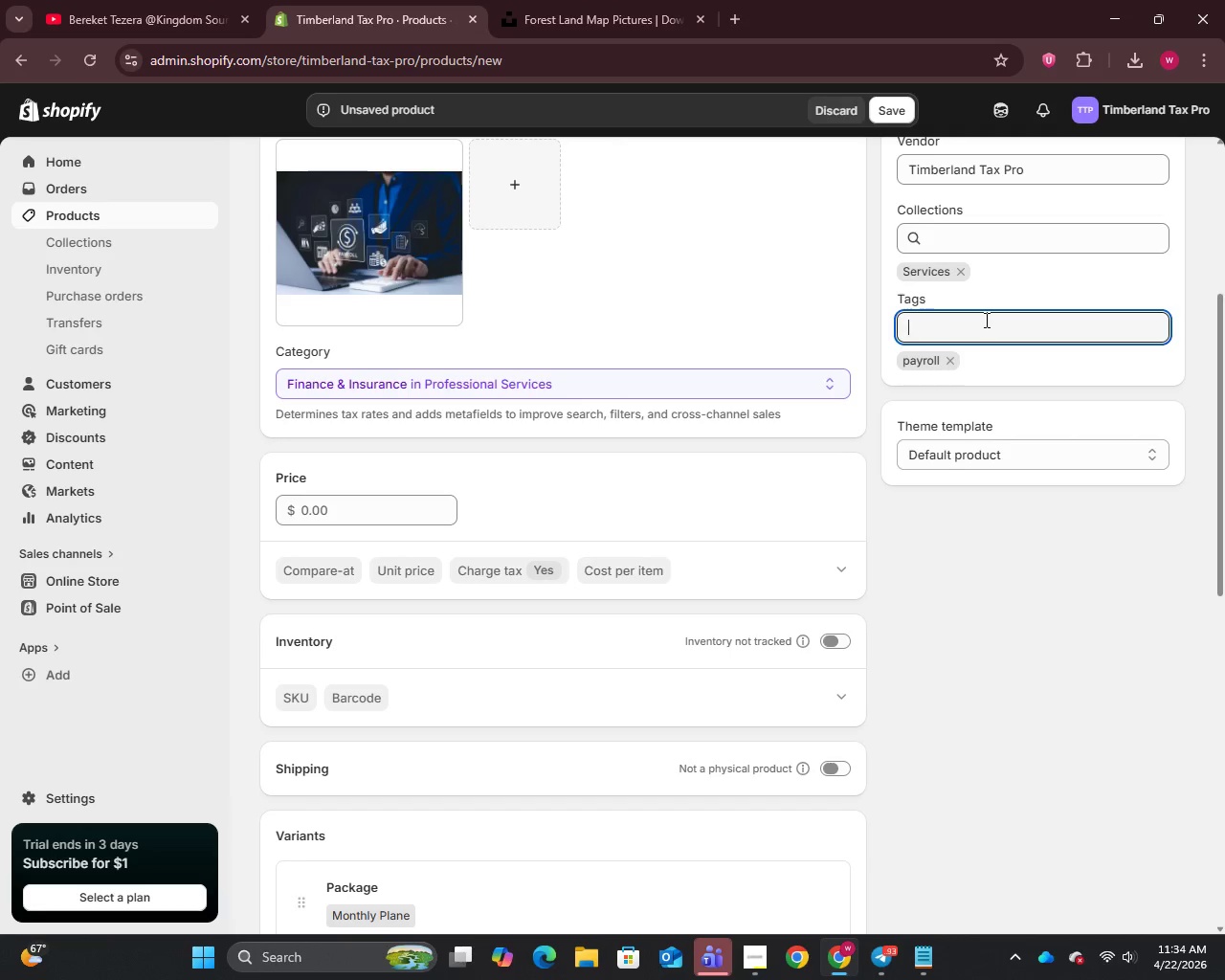 
type(forestry accounting)
 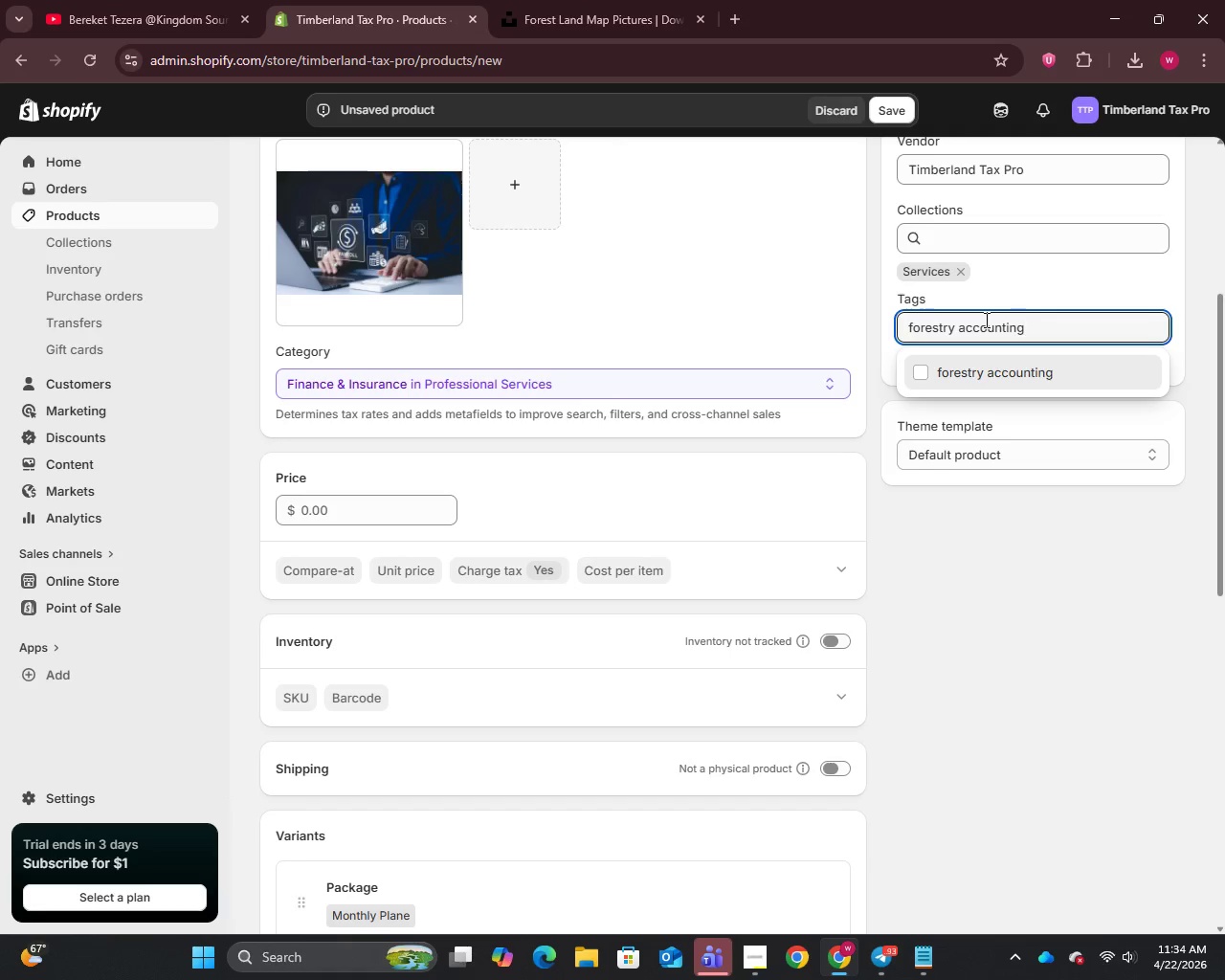 
key(Enter)
 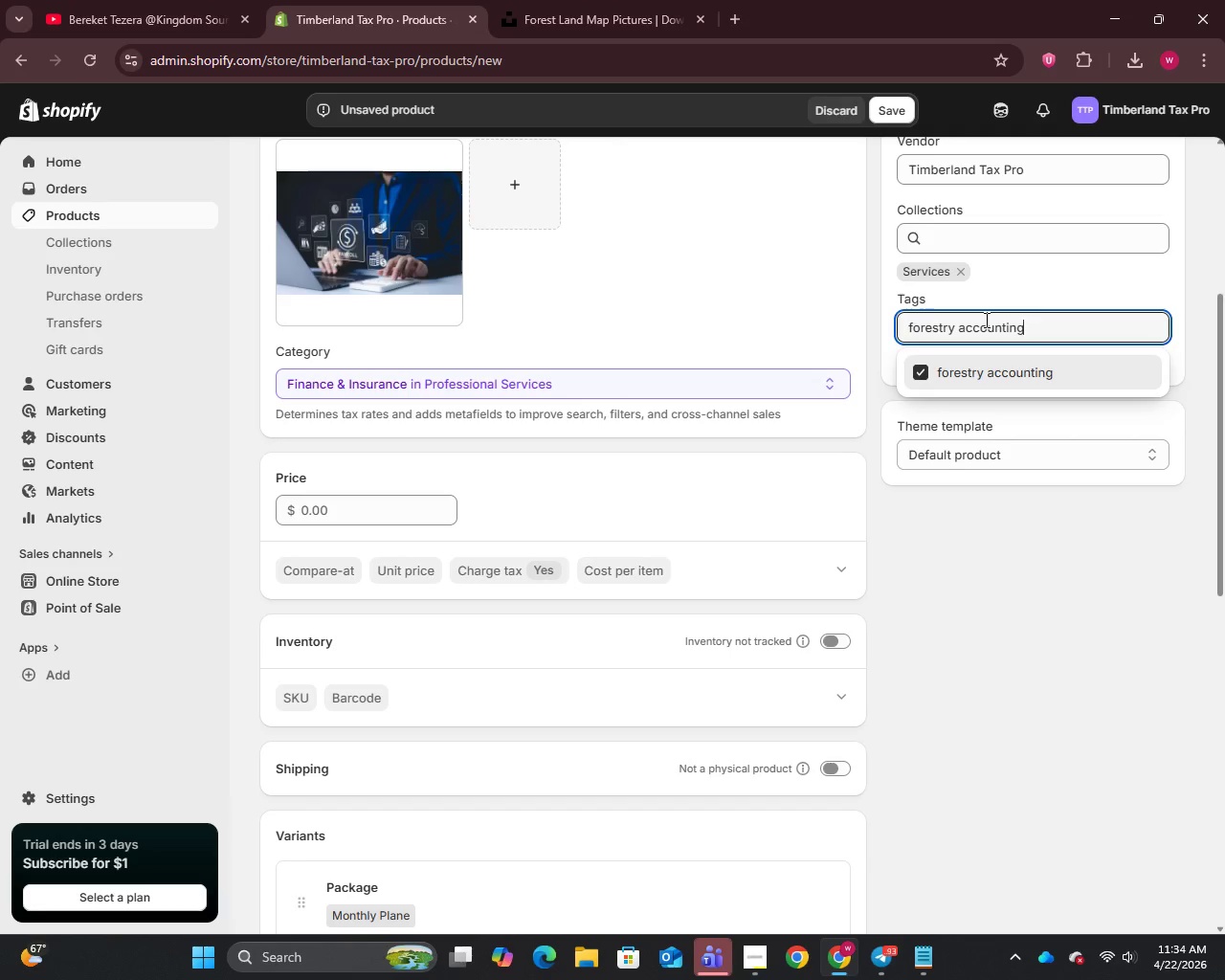 
key(Control+A)
 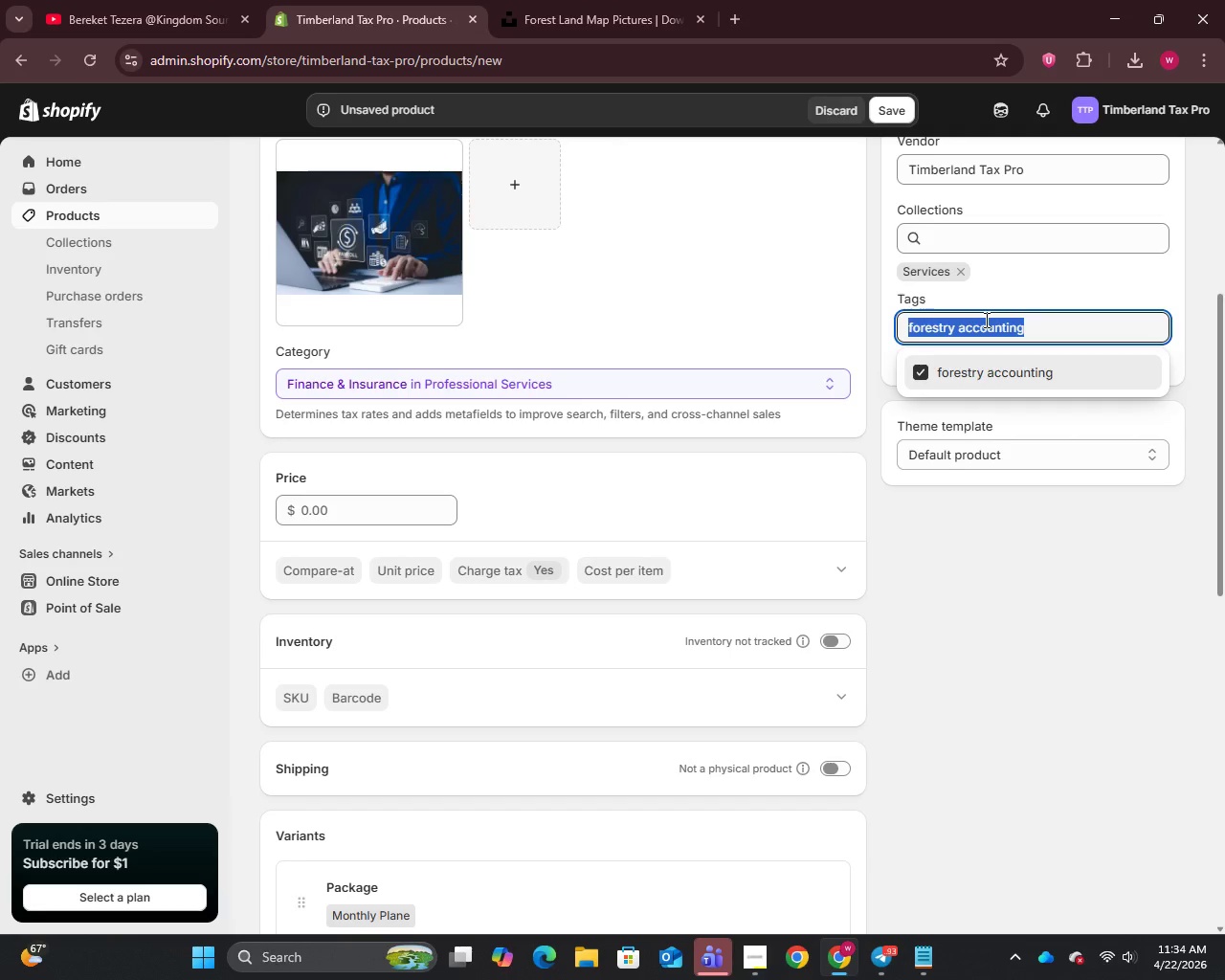 
key(Backspace)
 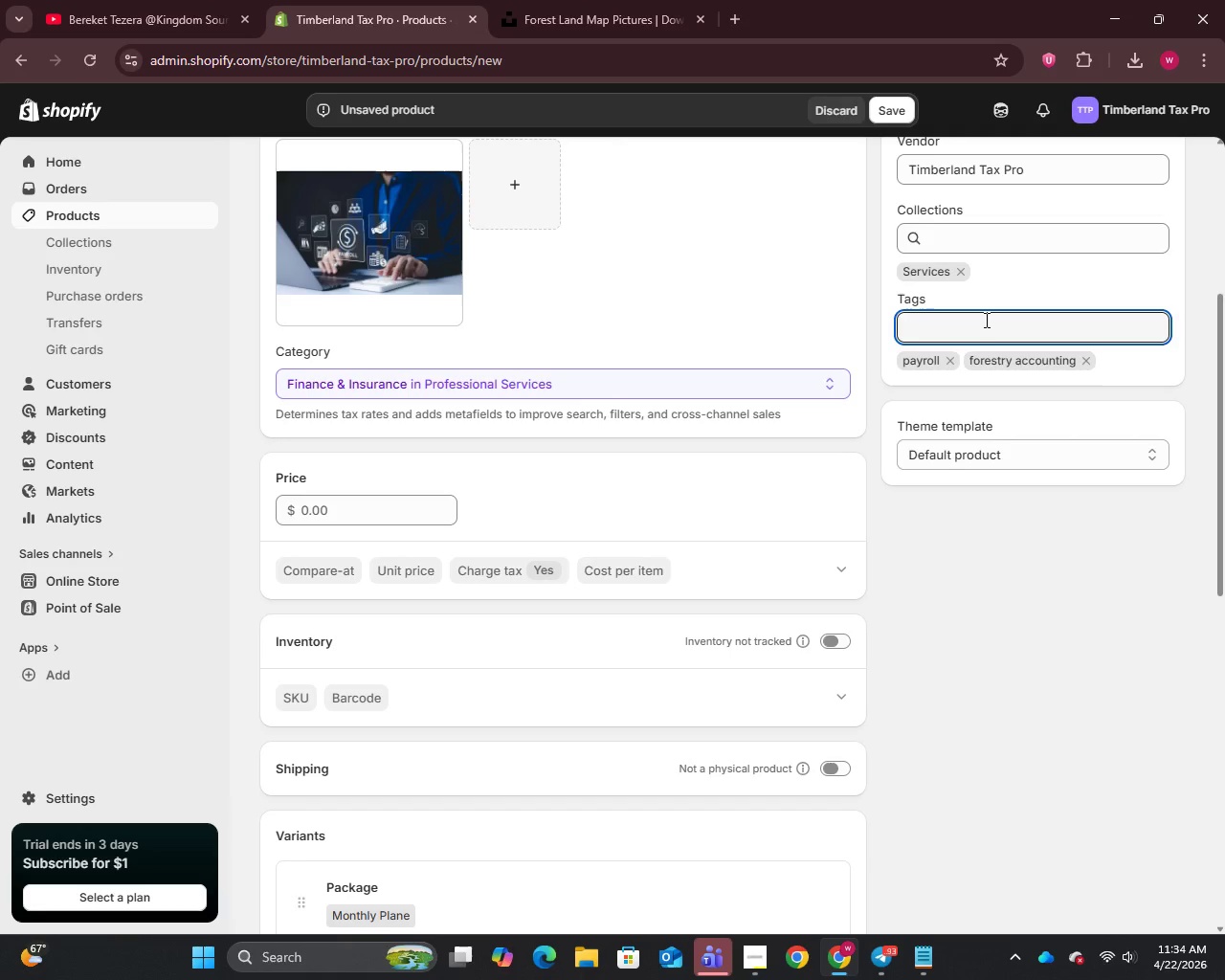 
key(L)
 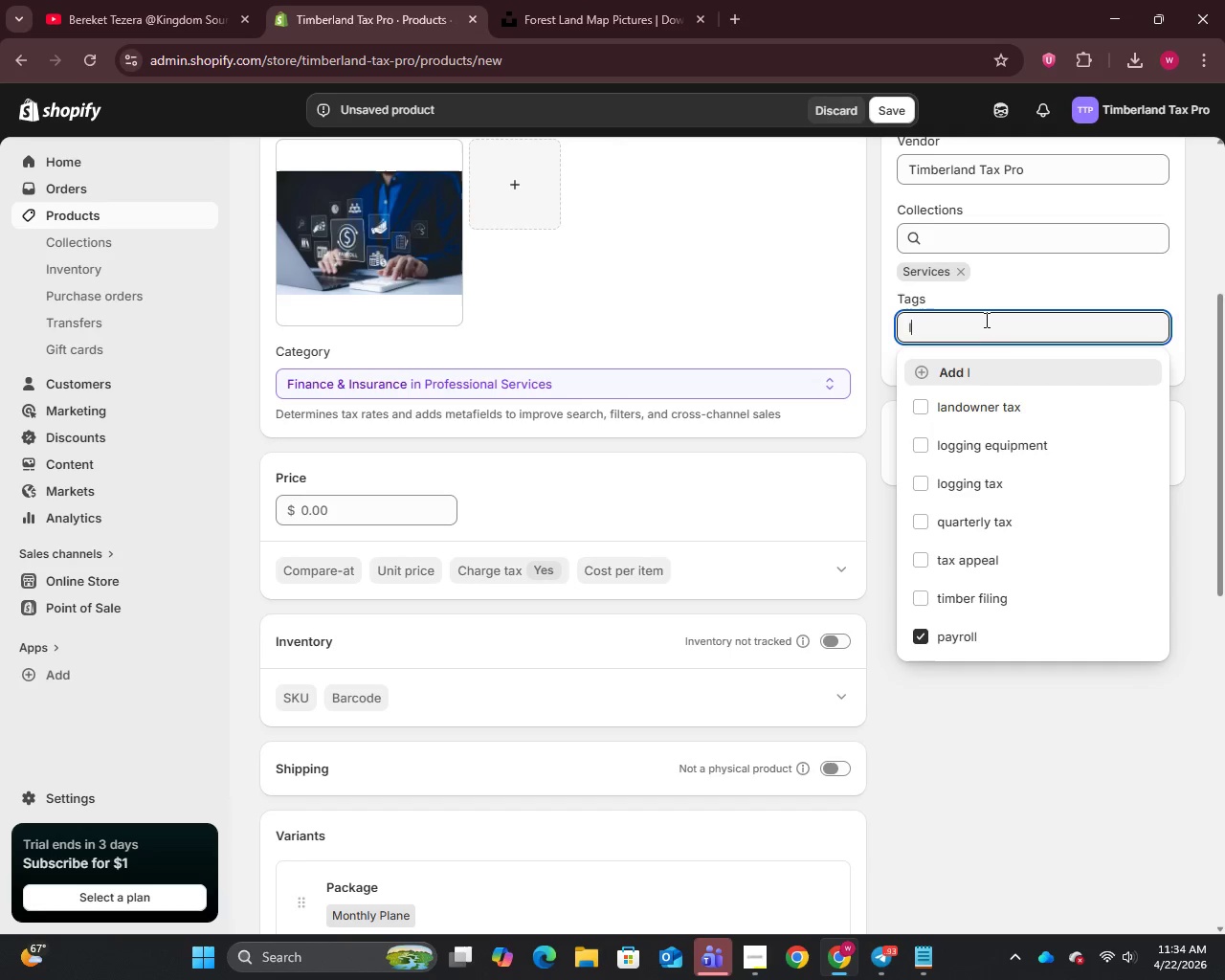 
wait(7.47)
 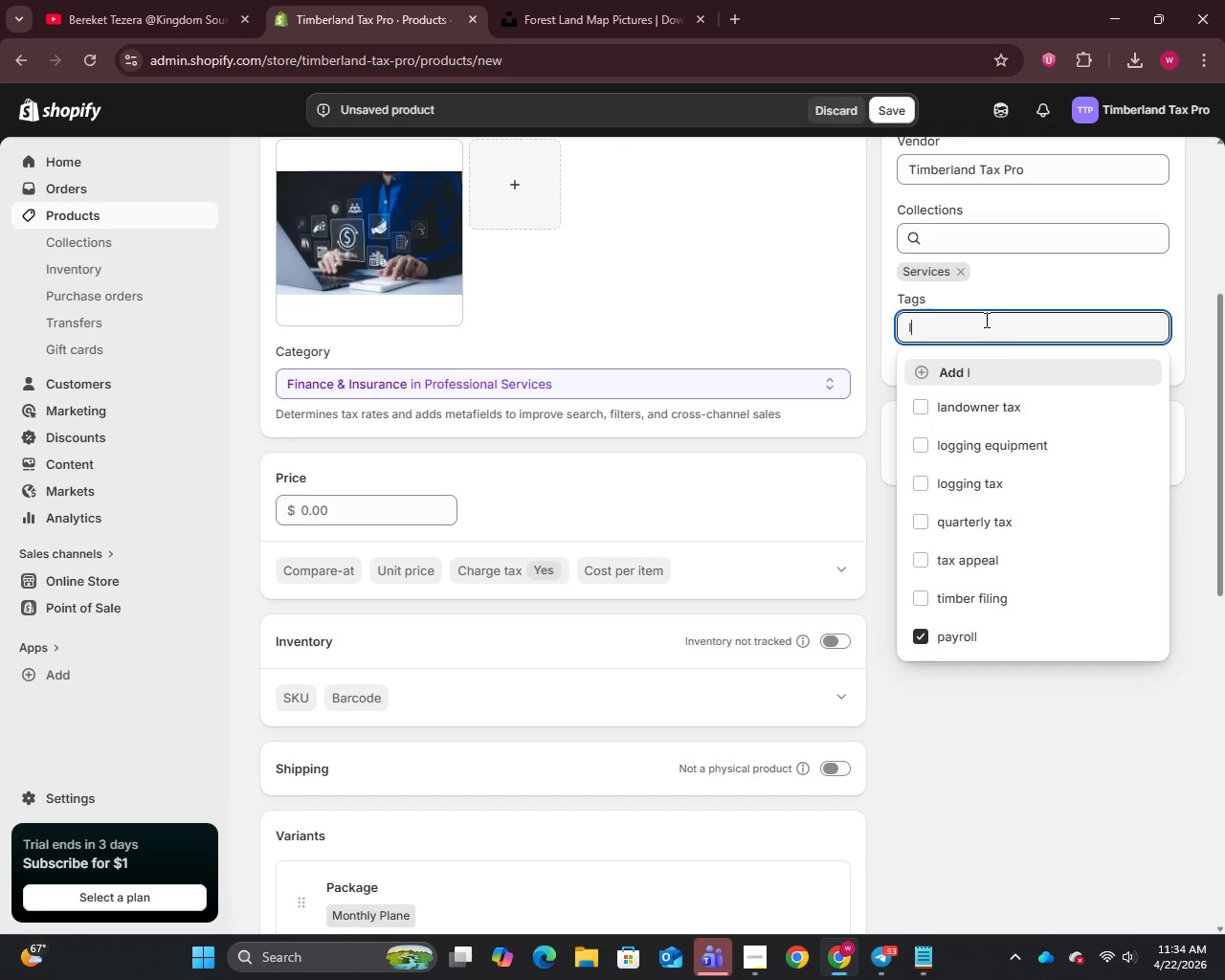 
type(ogging payroll)
 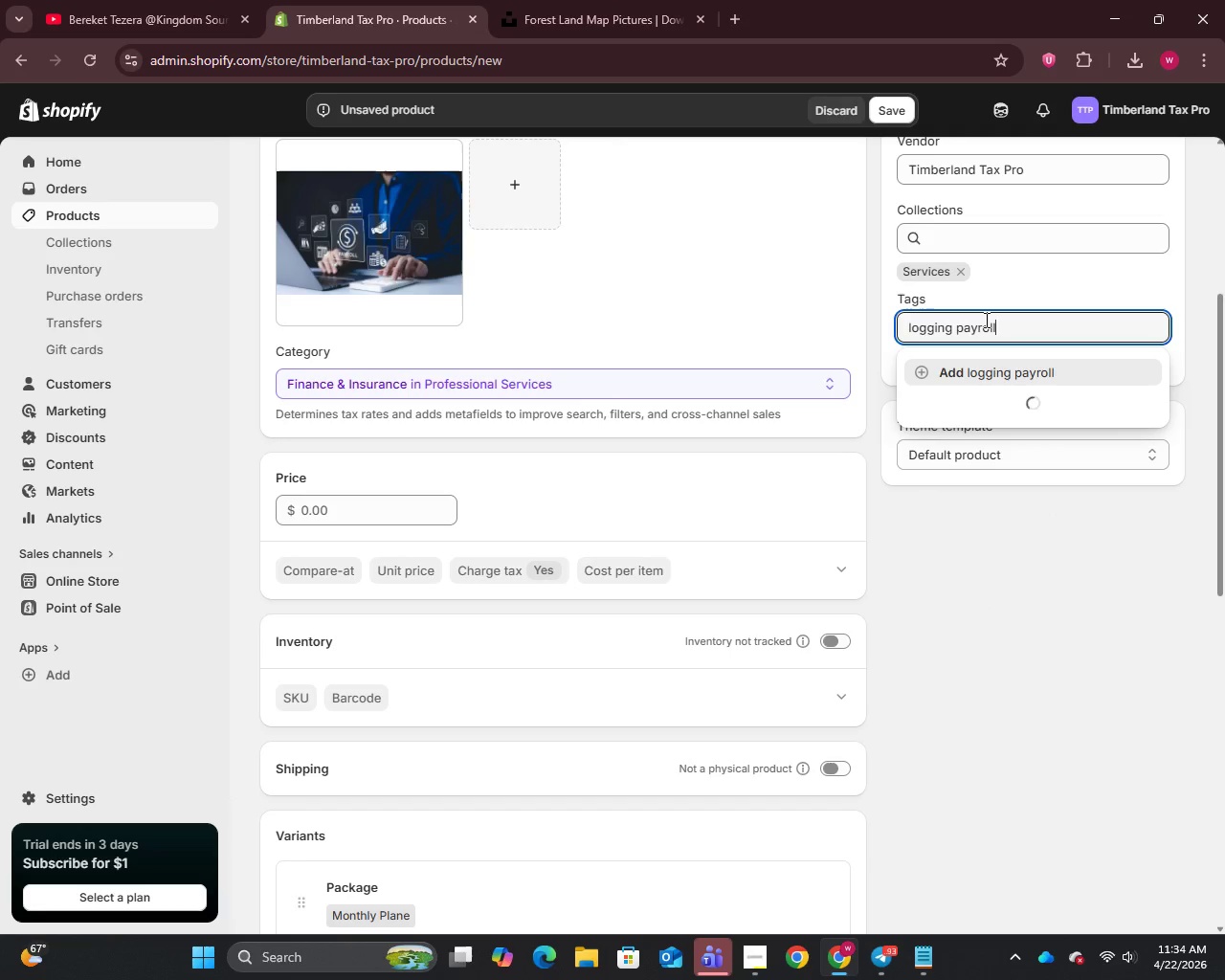 
key(Enter)
 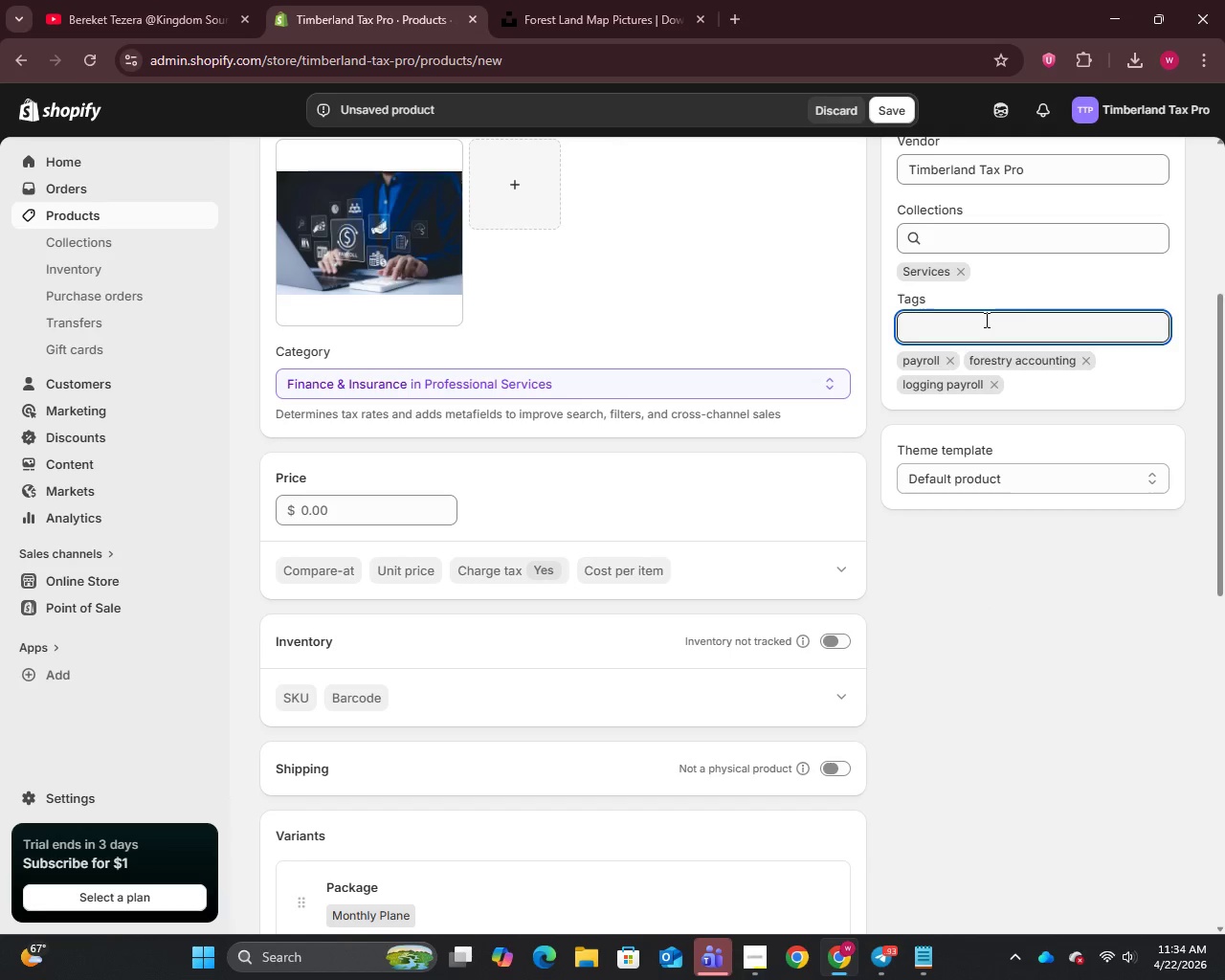 
type(monthly payroll)
 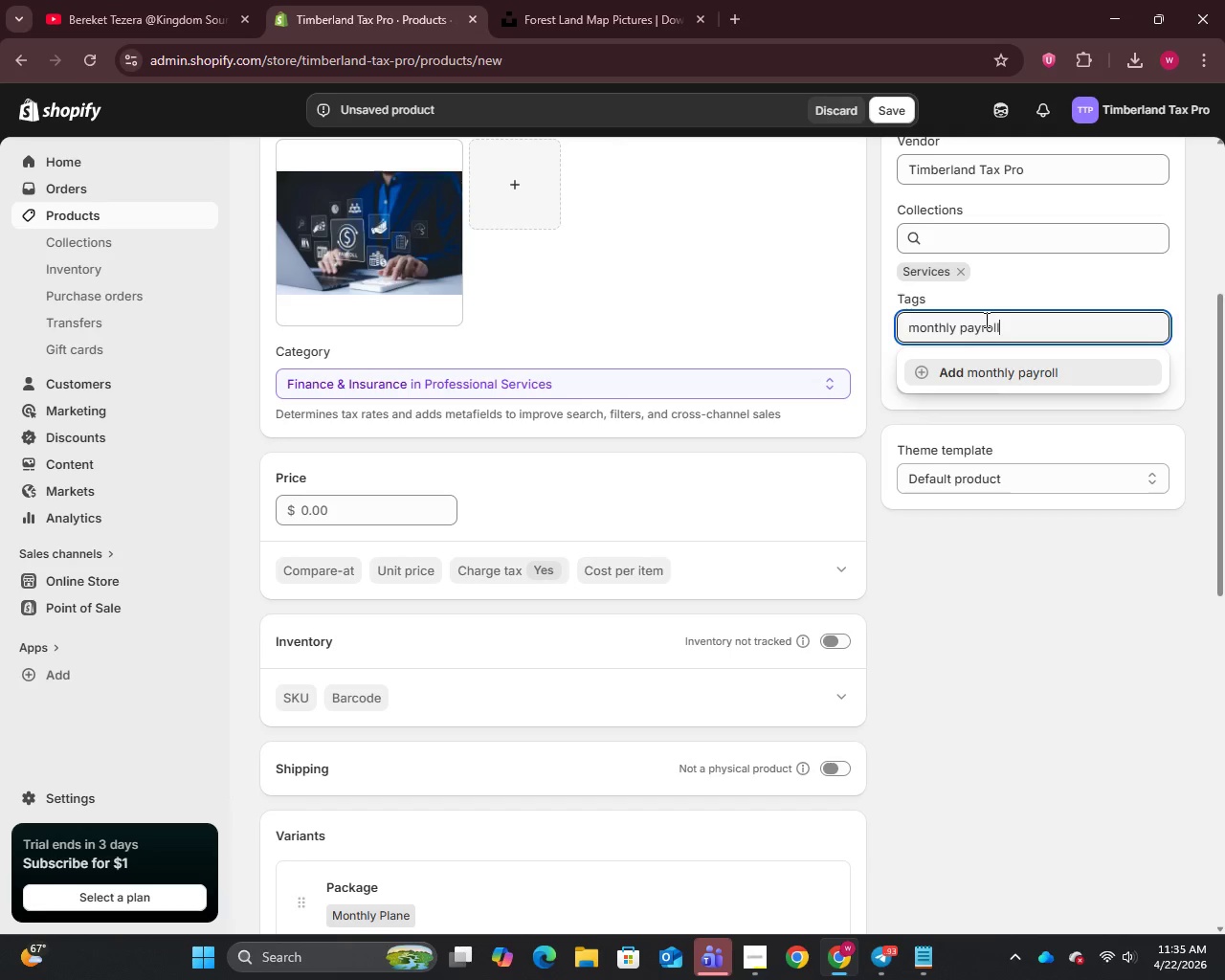 
key(Enter)
 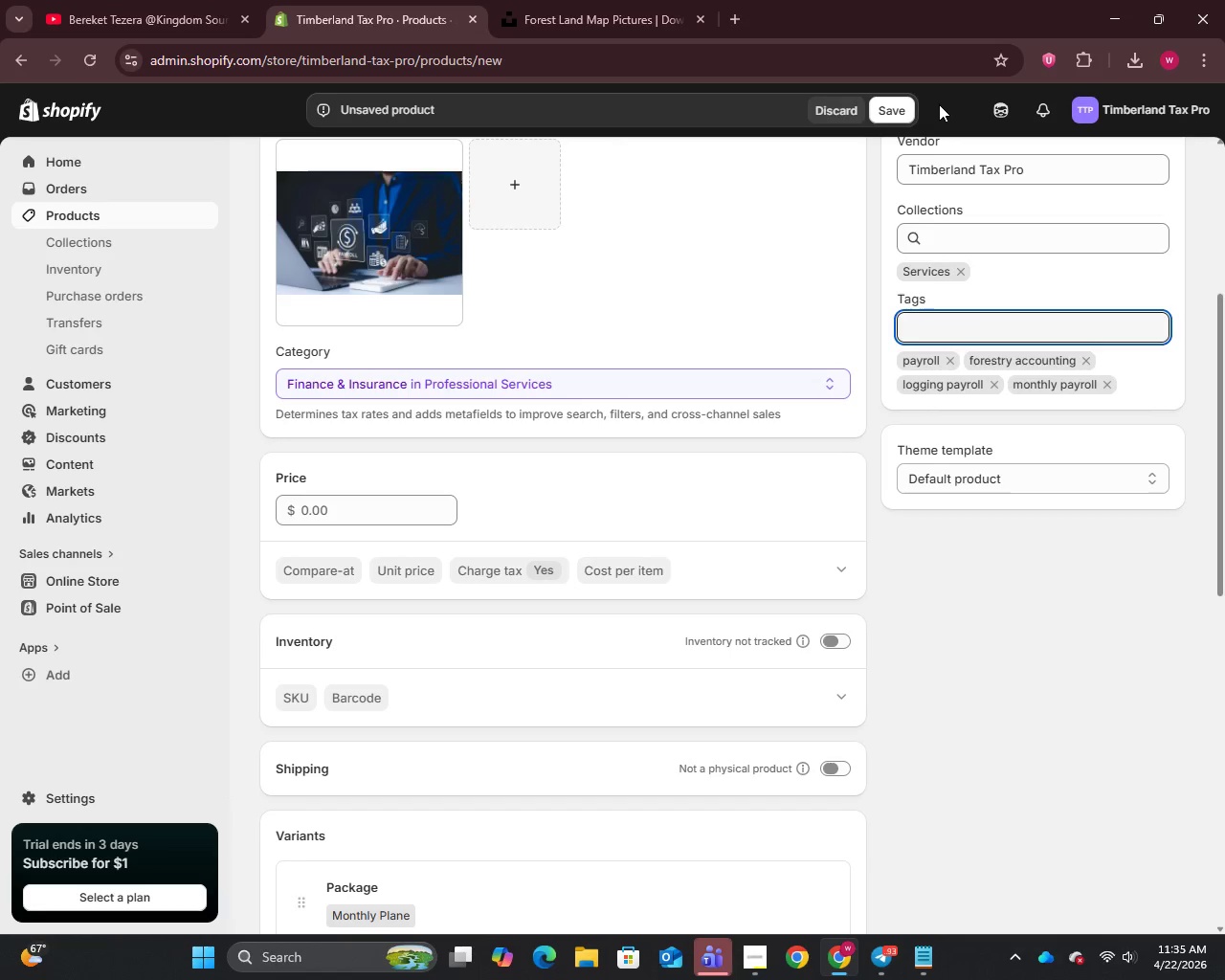 
left_click([888, 115])
 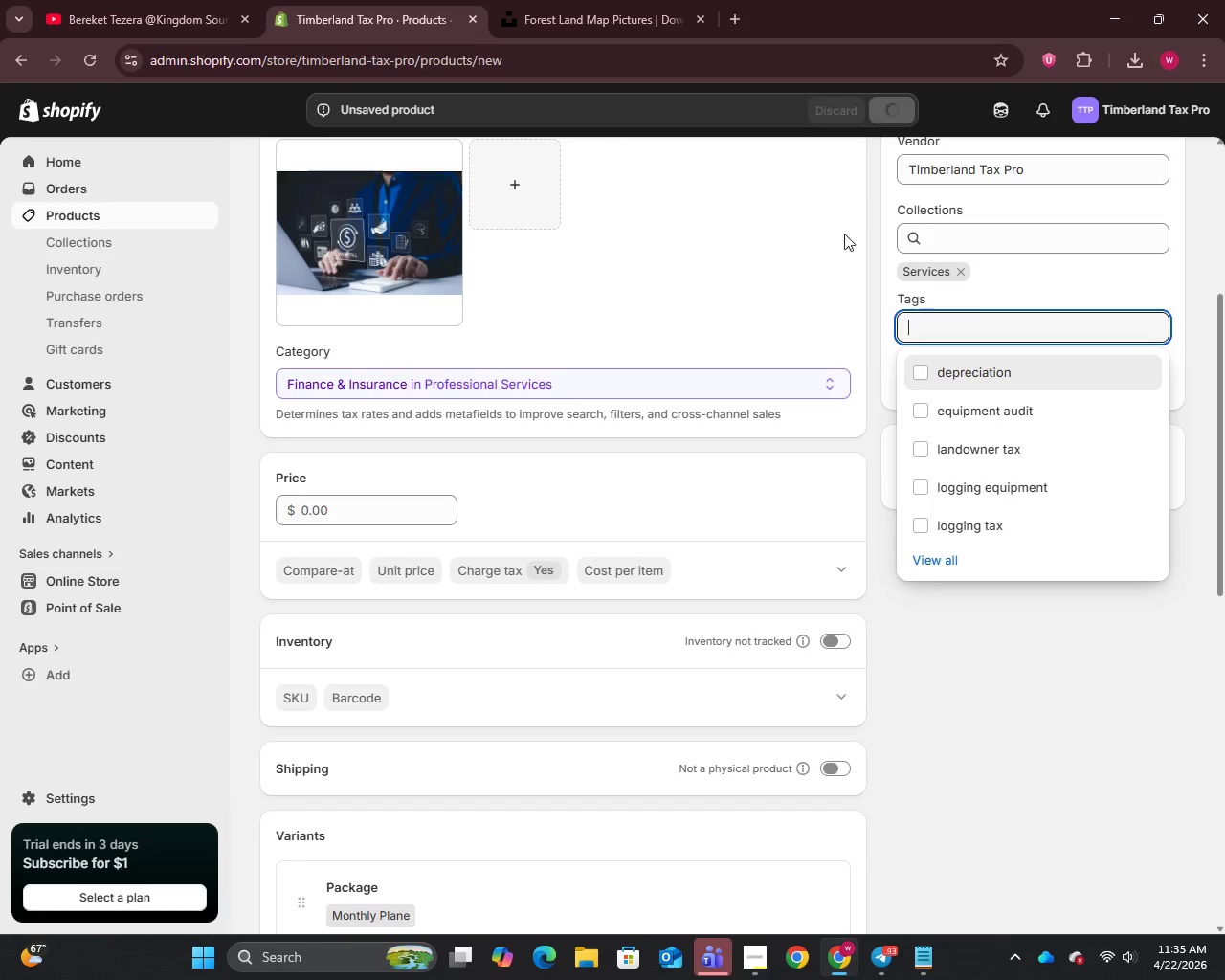 
wait(8.23)
 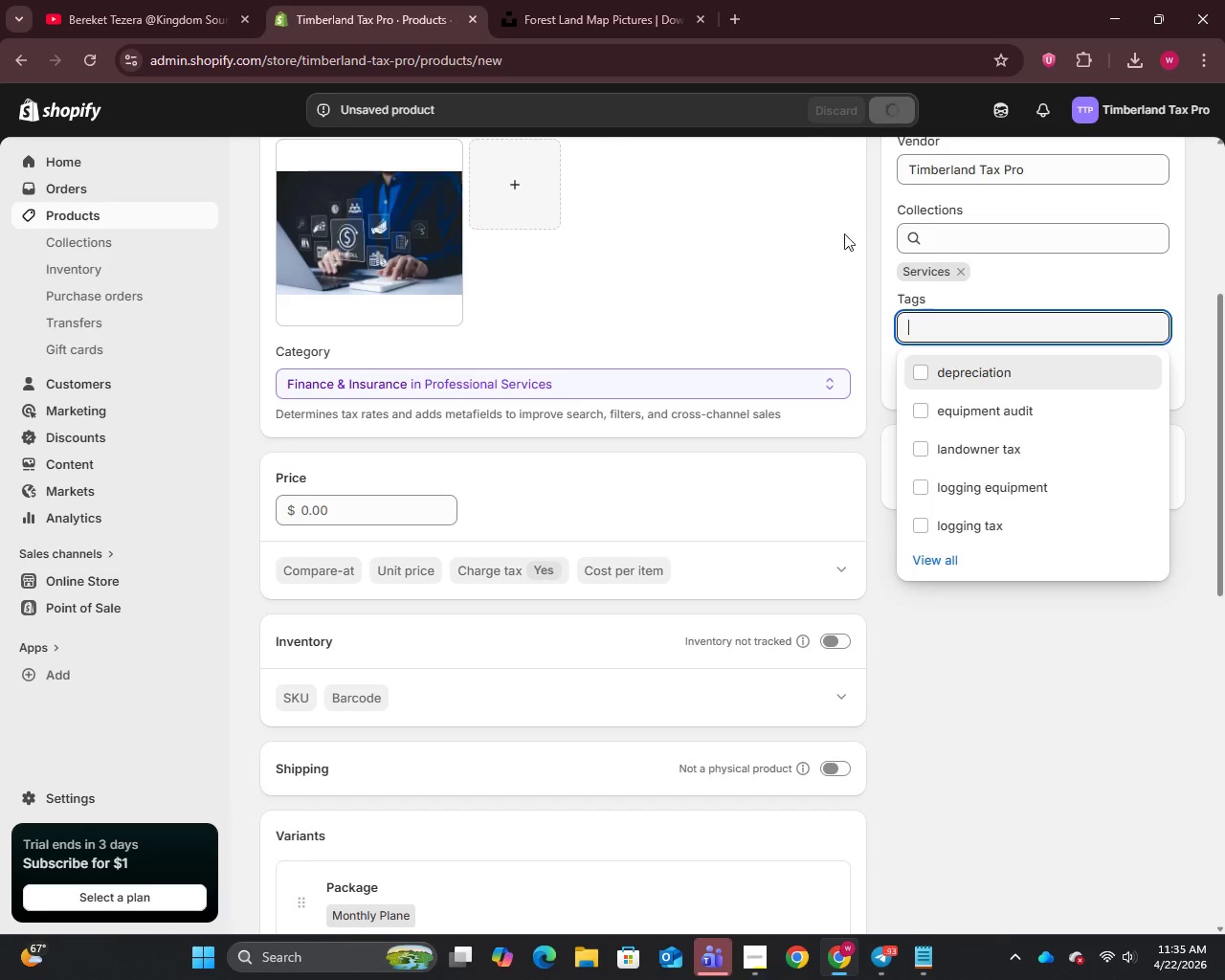 
scroll: coordinate [925, 573], scroll_direction: down, amount: 11.0
 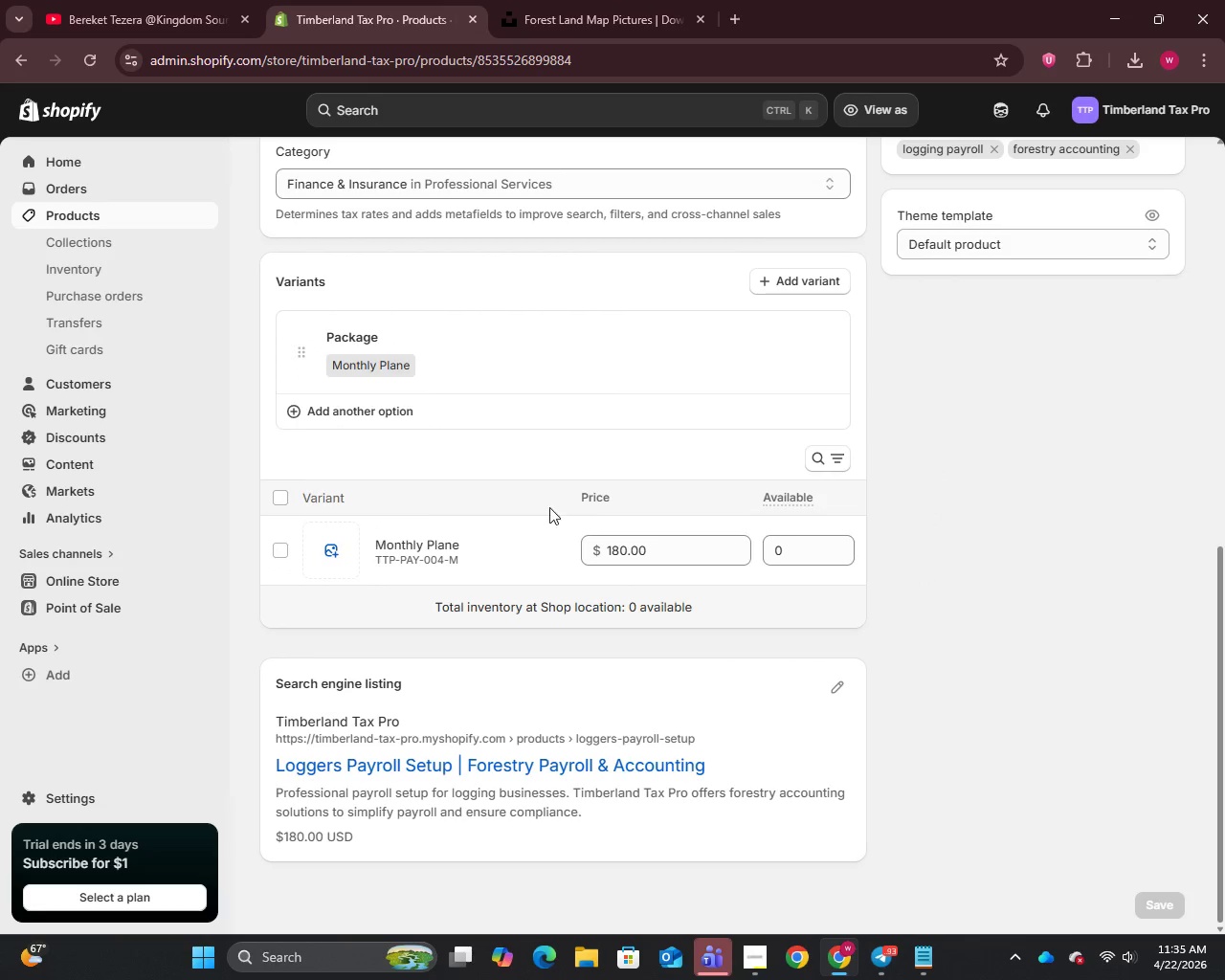 
left_click([449, 546])
 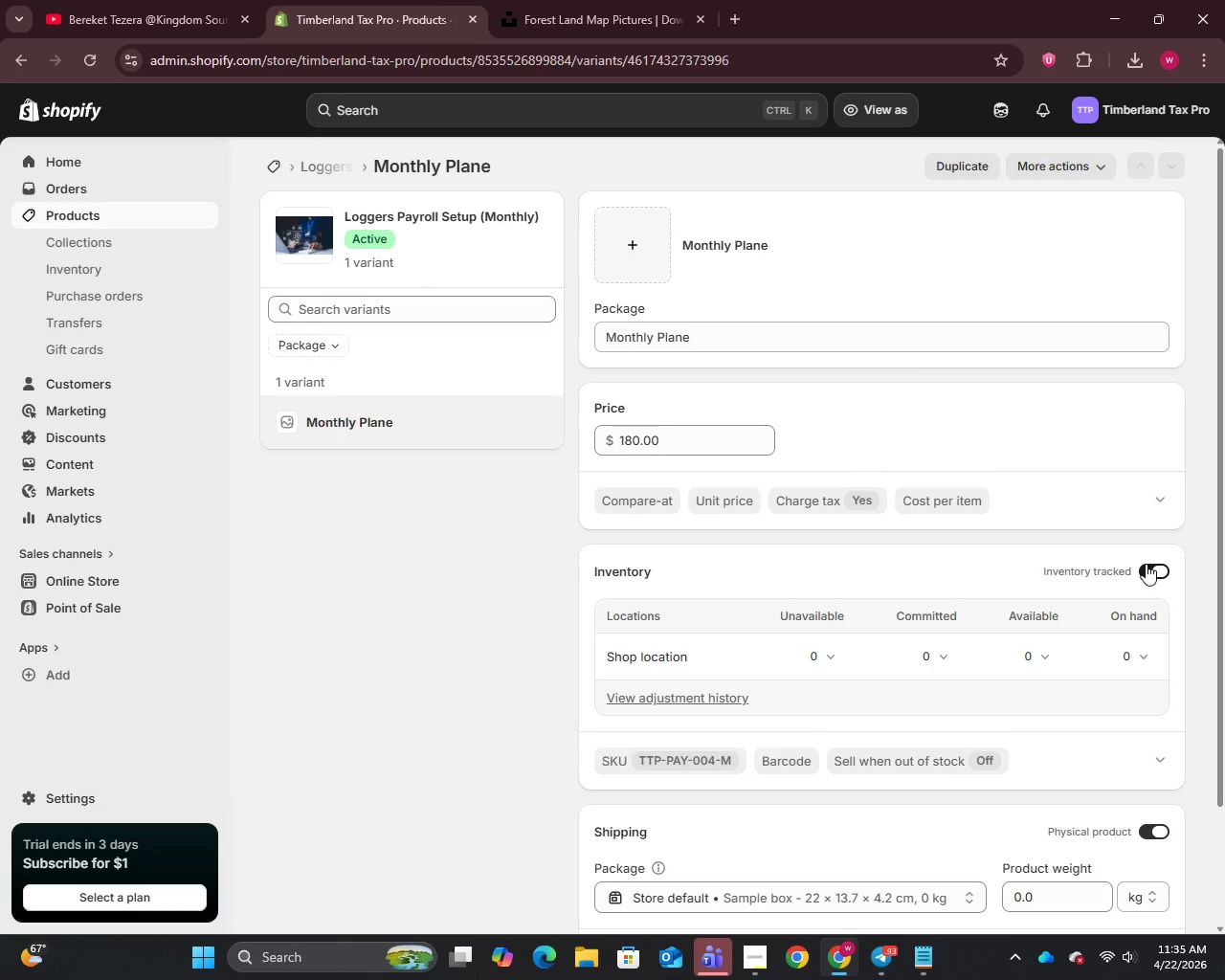 
left_click([1144, 696])
 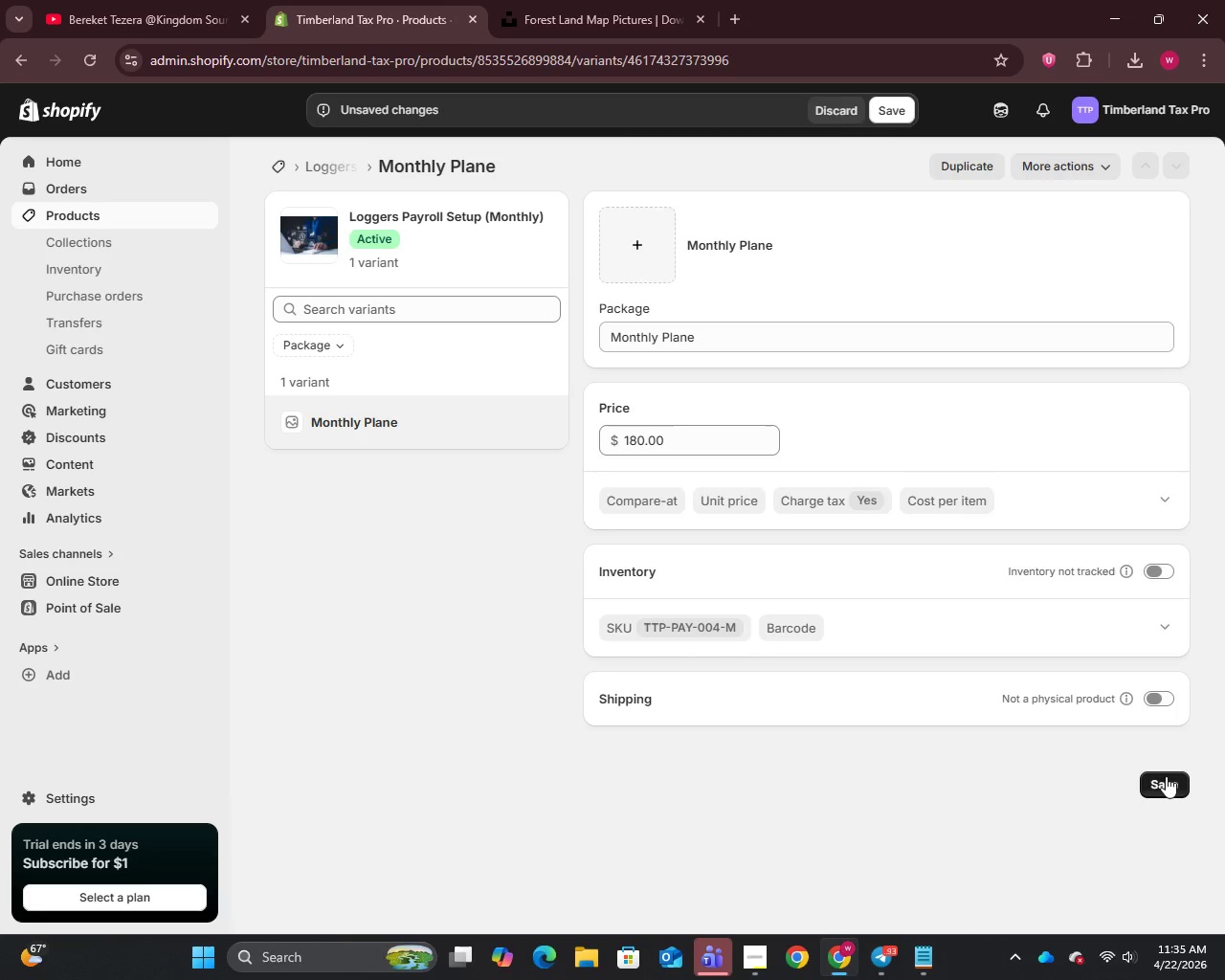 
left_click([1160, 778])
 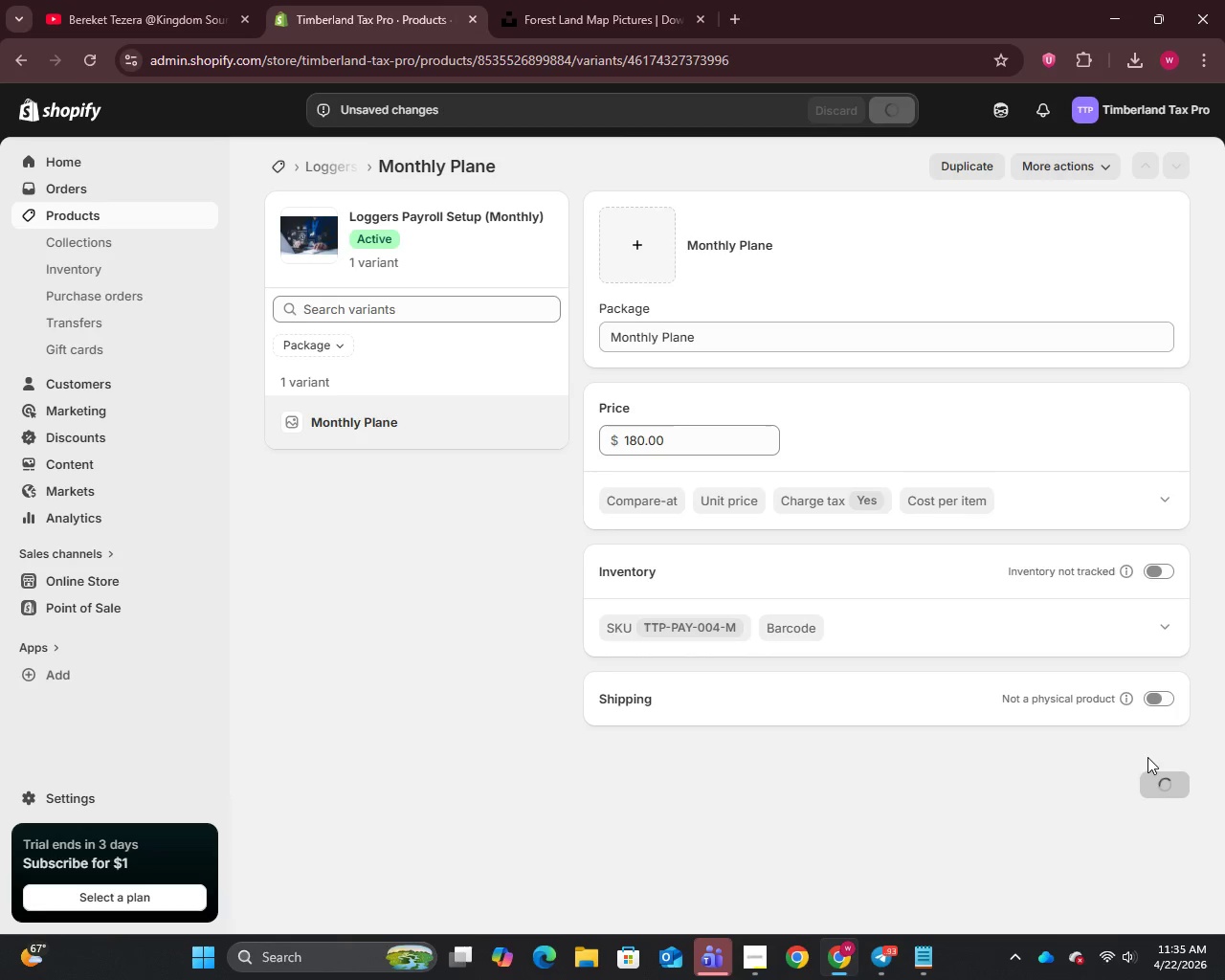 
mouse_move([1120, 732])
 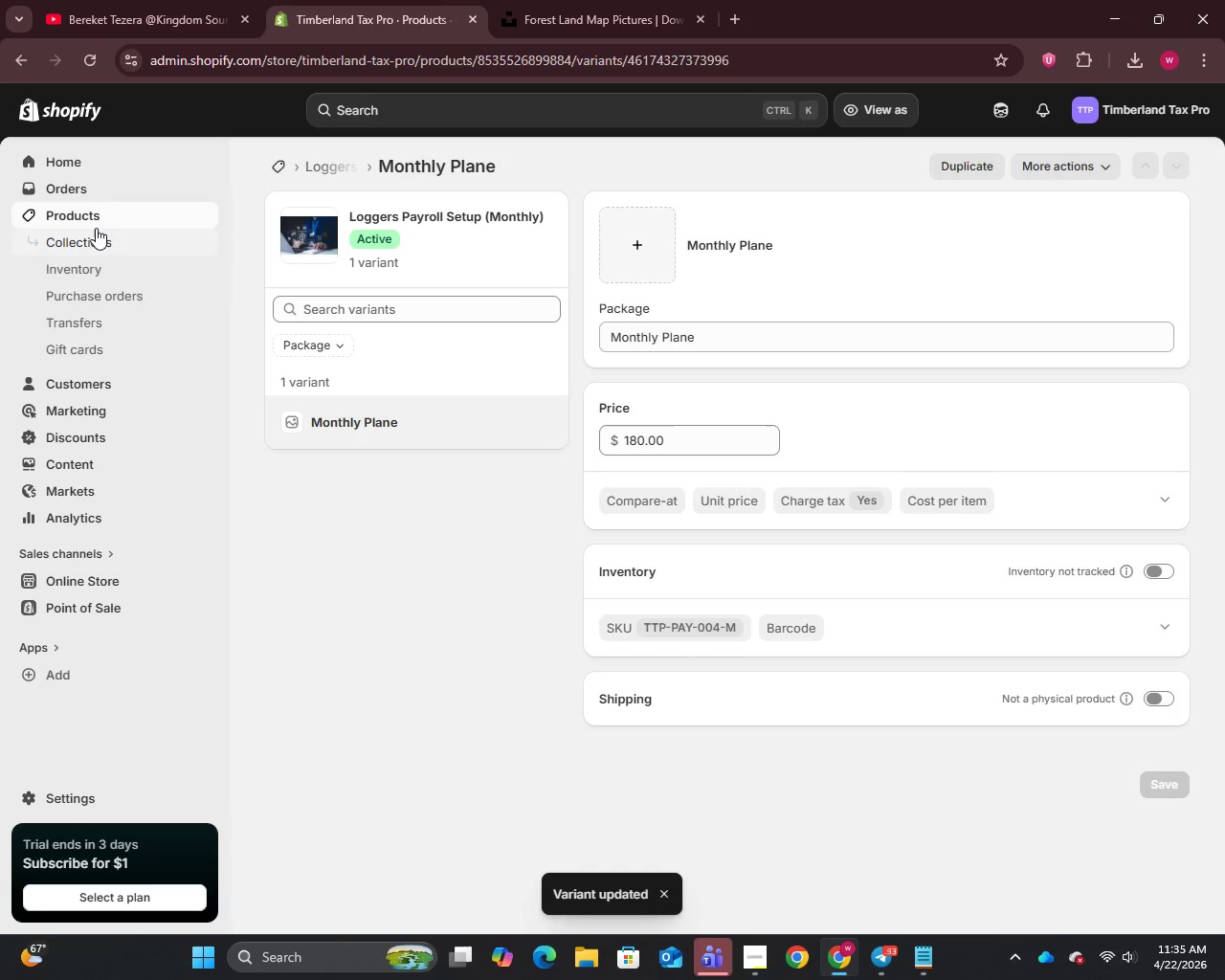 
left_click([91, 218])
 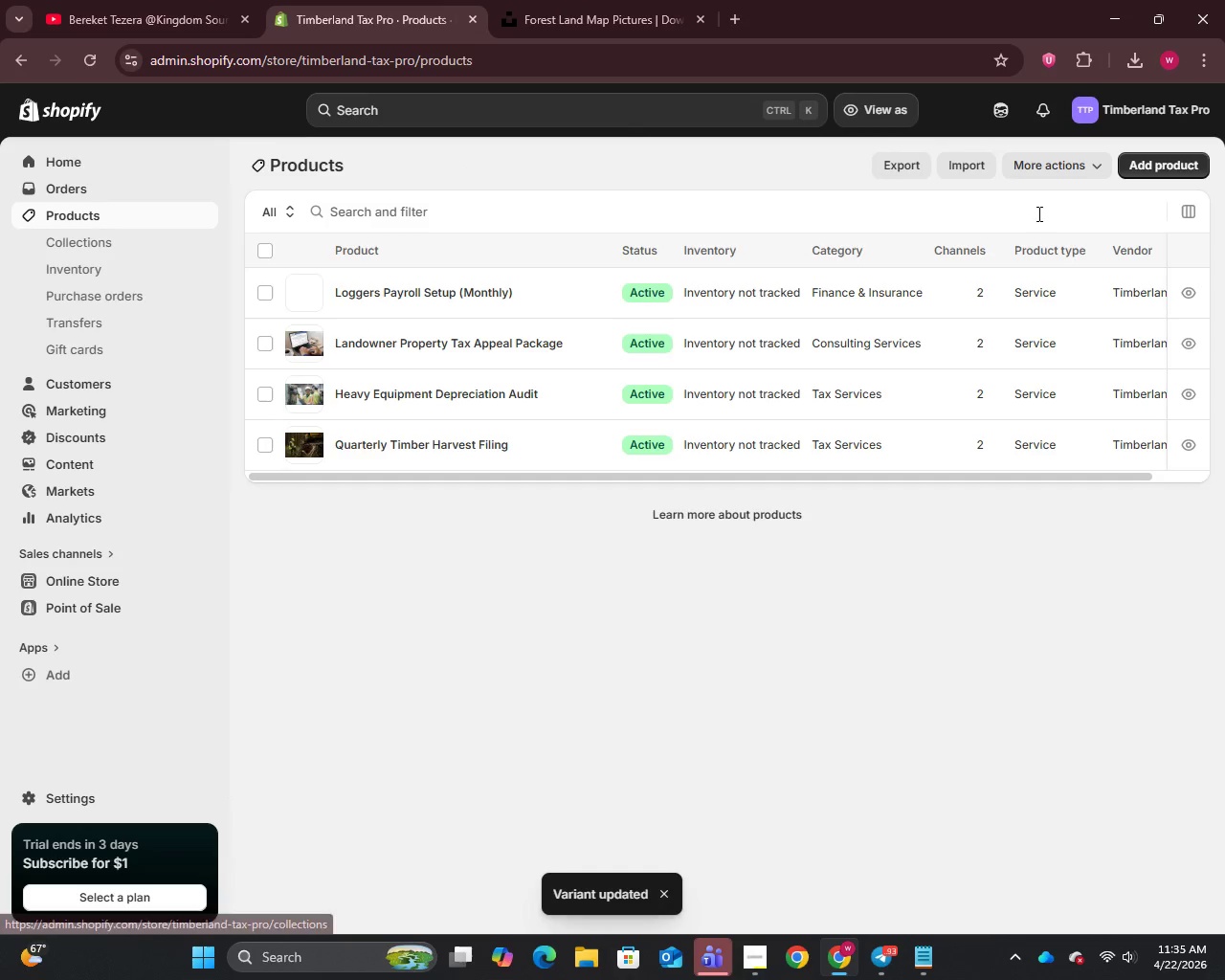 
left_click([1166, 165])
 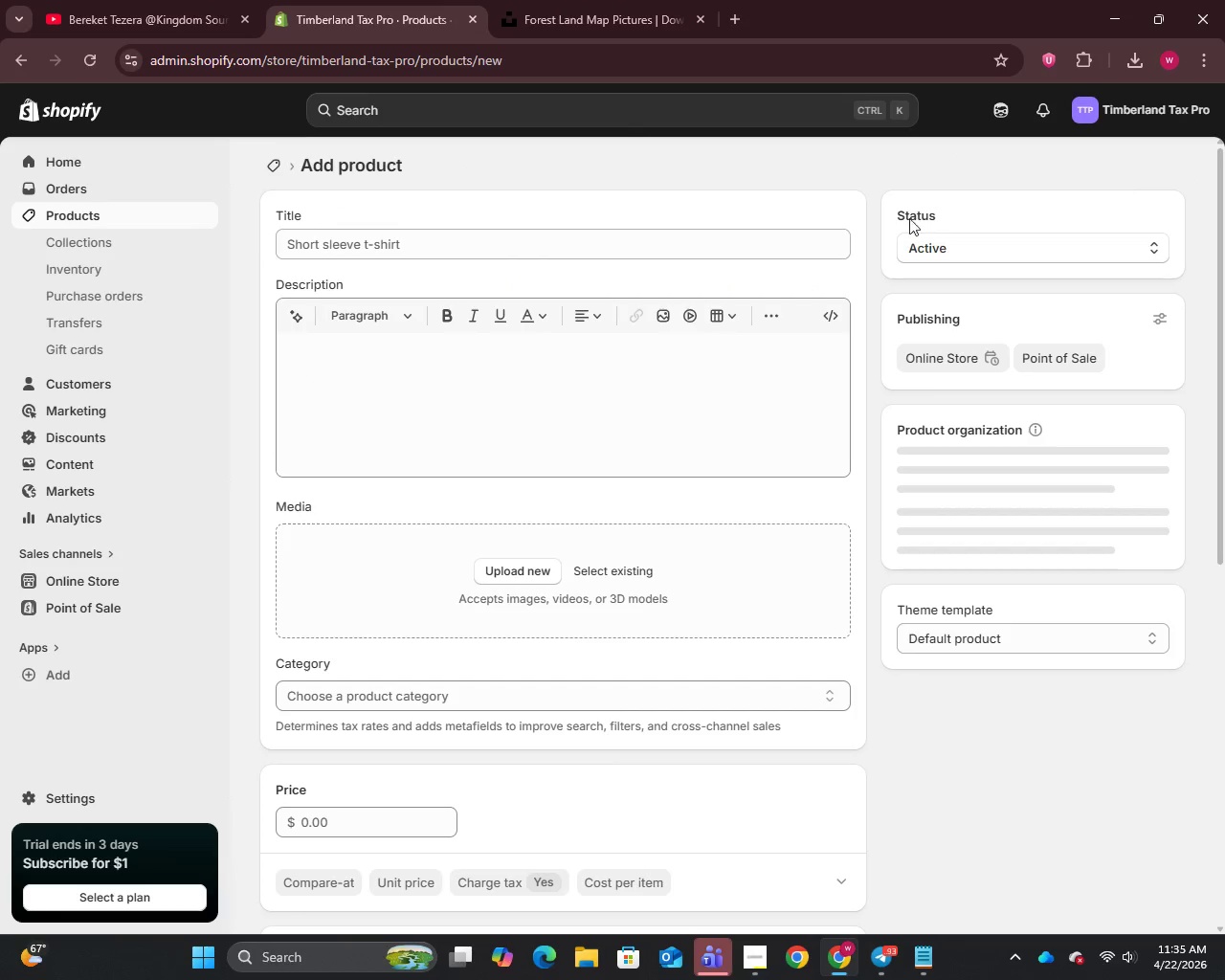 
left_click([501, 249])
 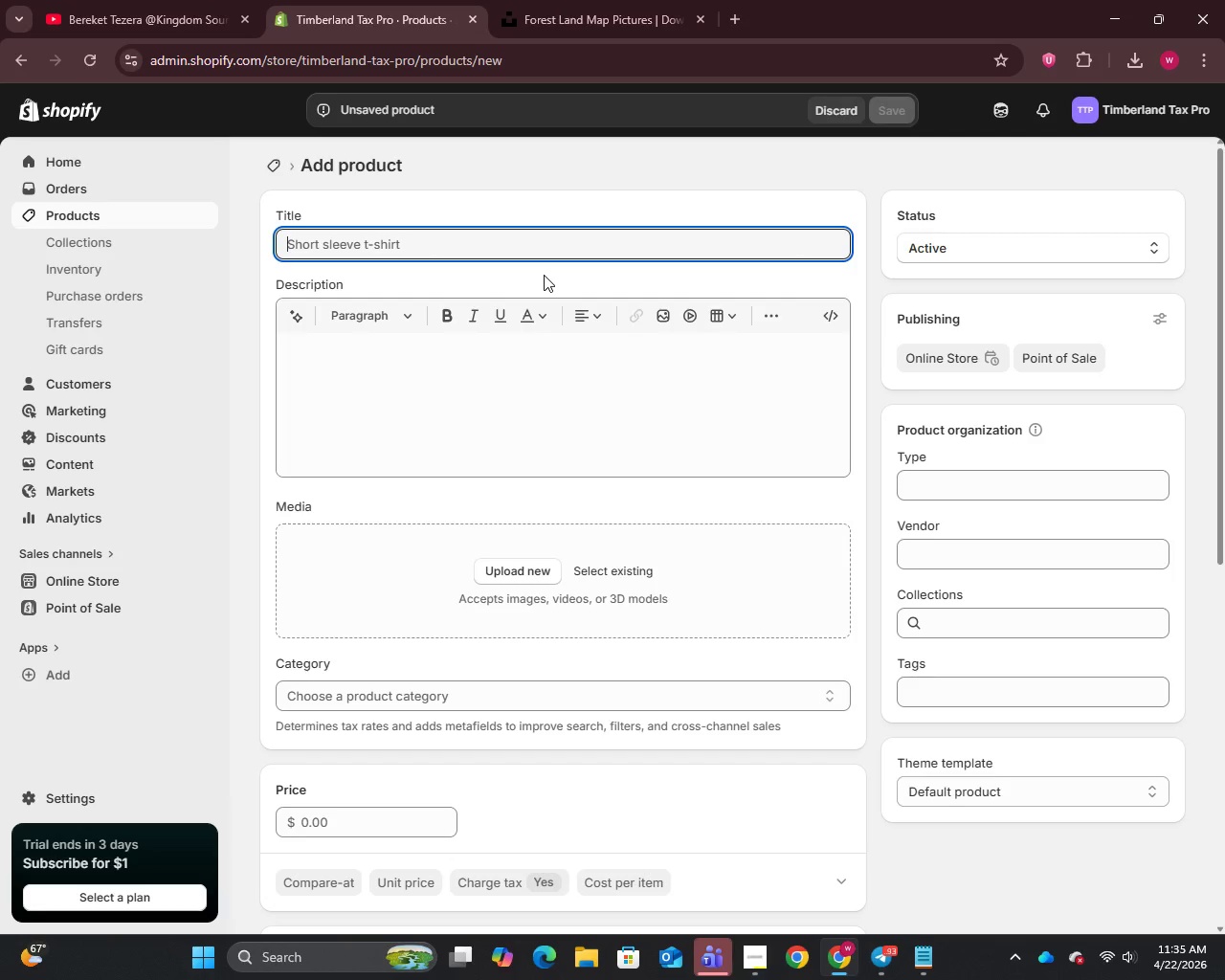 
wait(11.36)
 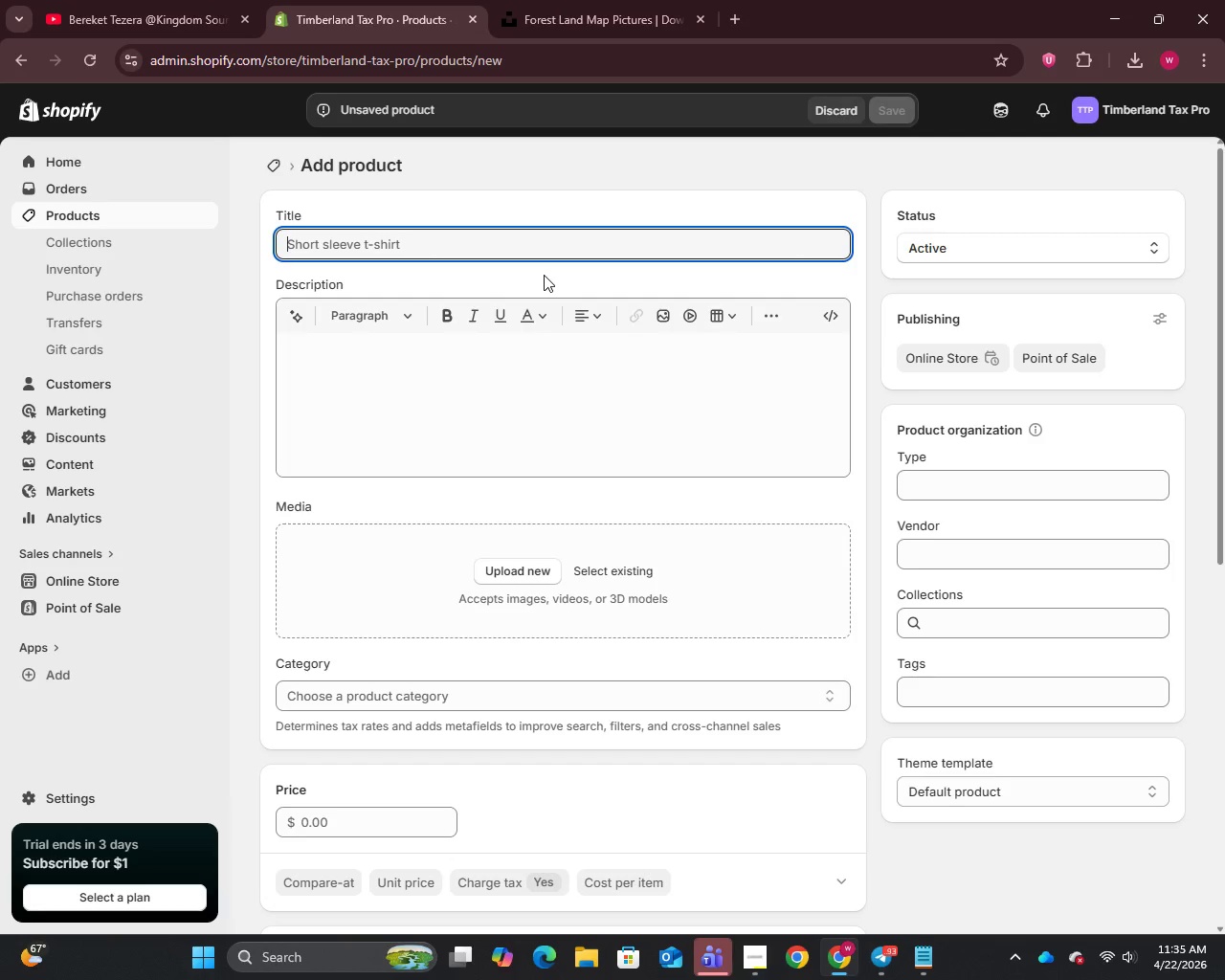 
type(Annuakl)
key(Backspace)
key(Backspace)
type(l Forestry Tax Prep)
 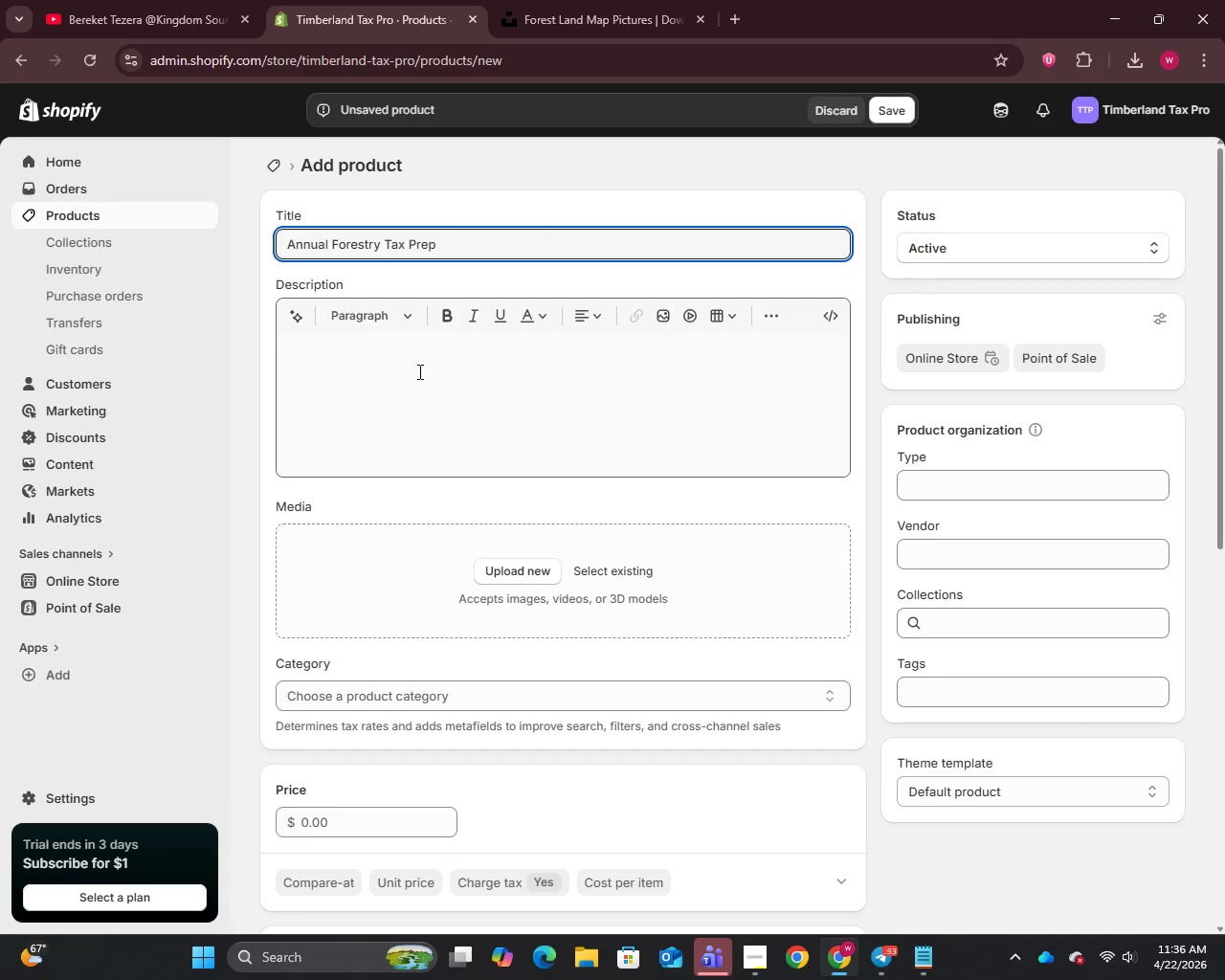 
left_click([827, 323])
 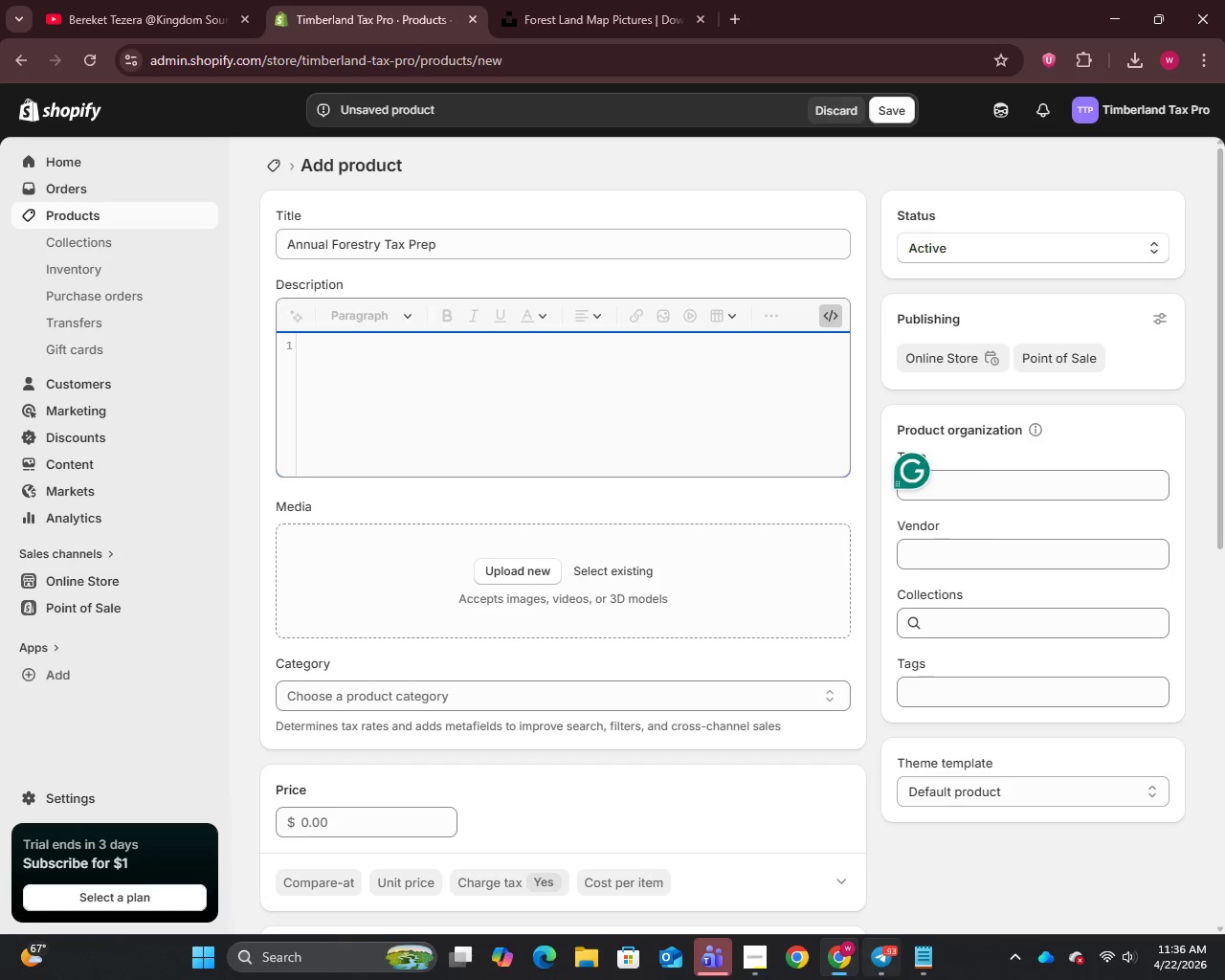 
left_click([925, 958])
 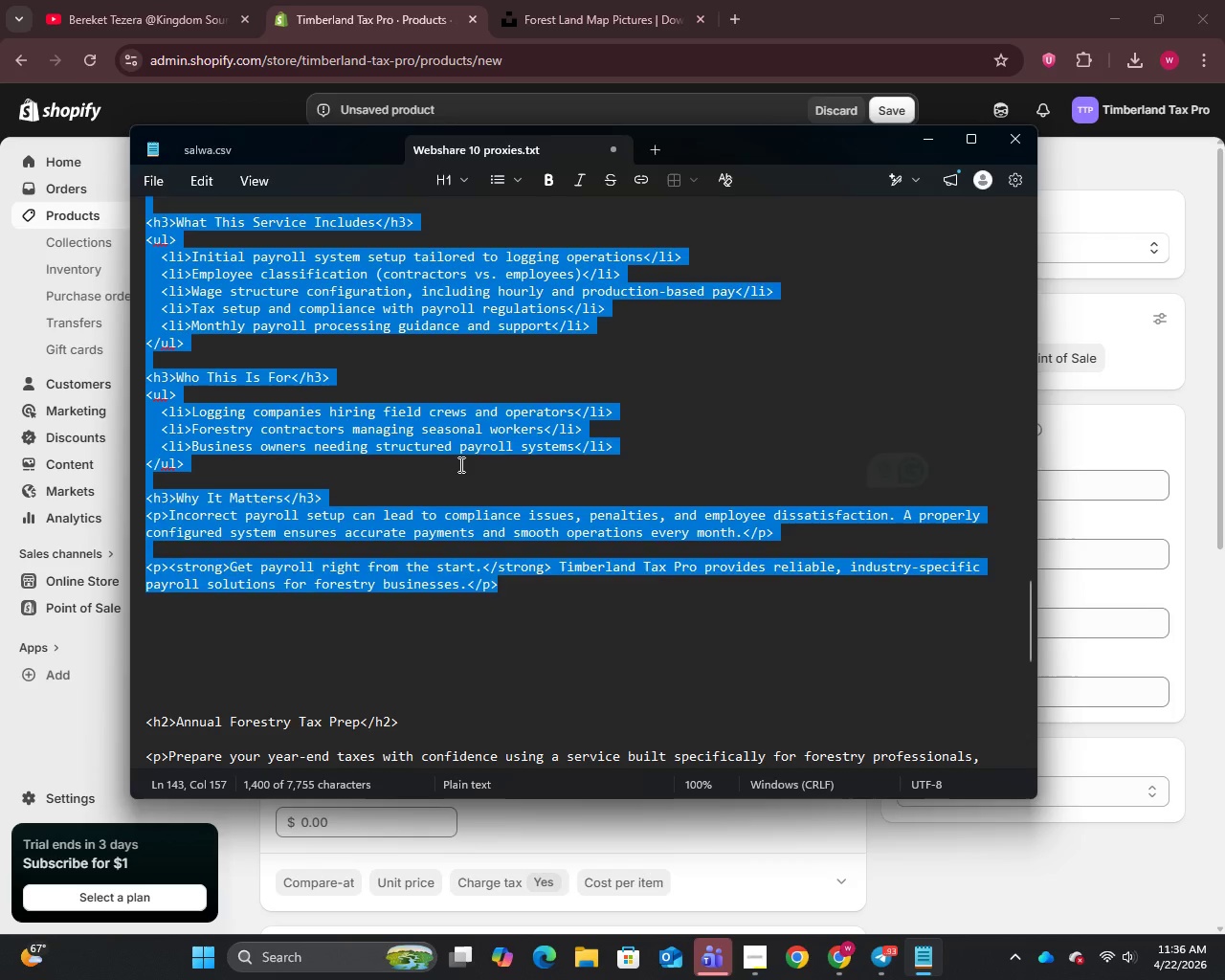 
scroll: coordinate [457, 457], scroll_direction: down, amount: 6.0
 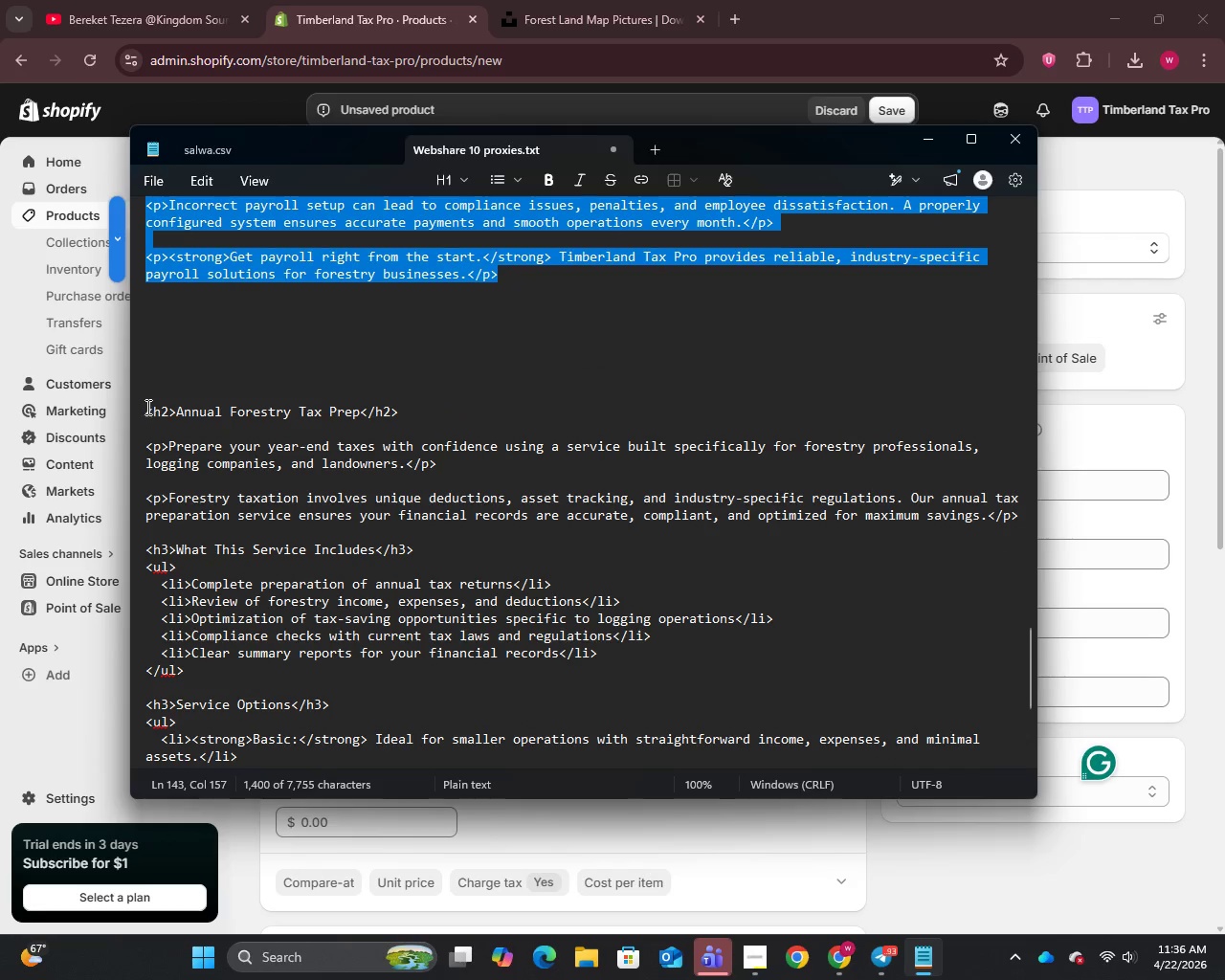 
left_click_drag(start_coordinate=[146, 407], to_coordinate=[665, 881])
 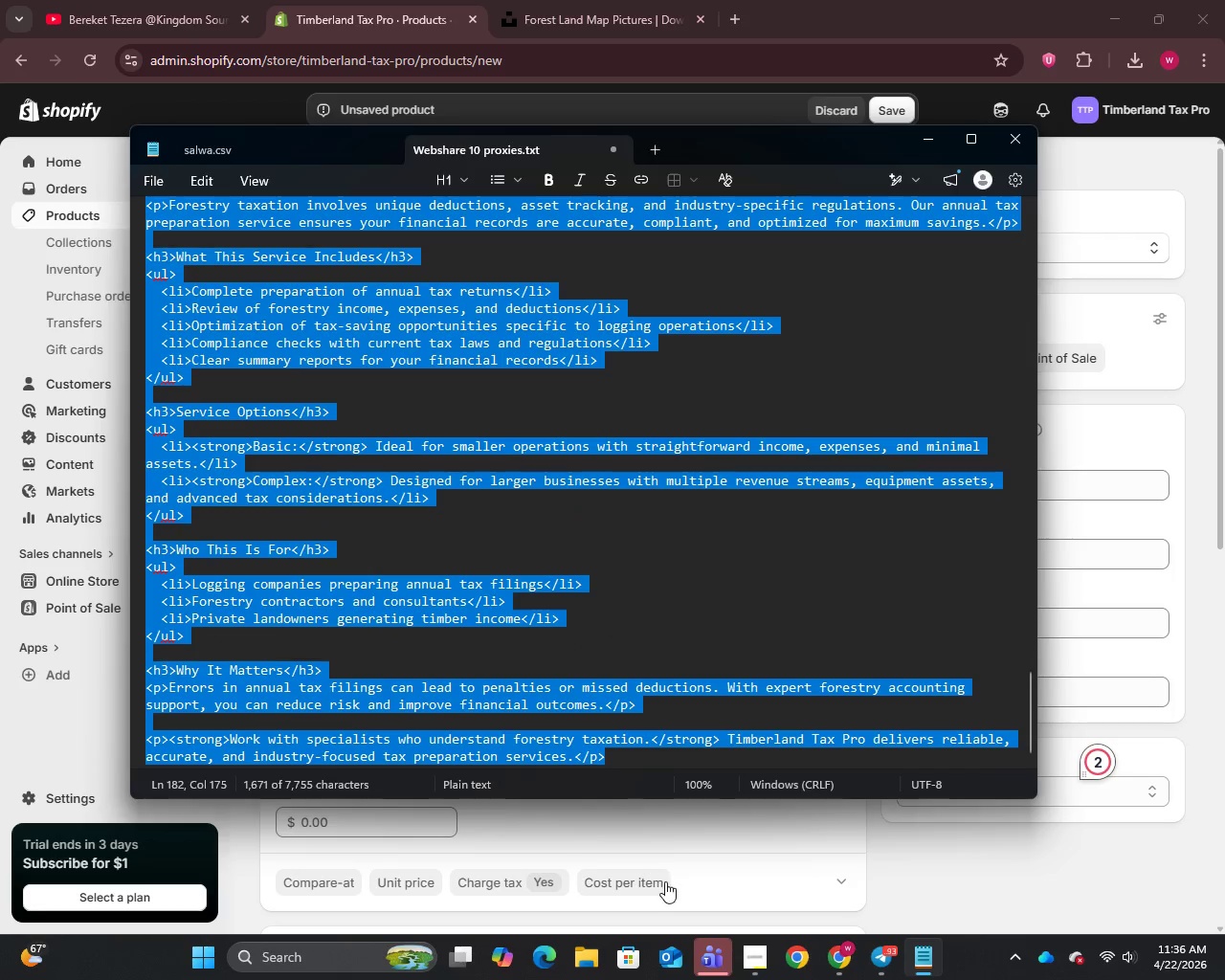 
key(Control+C)
 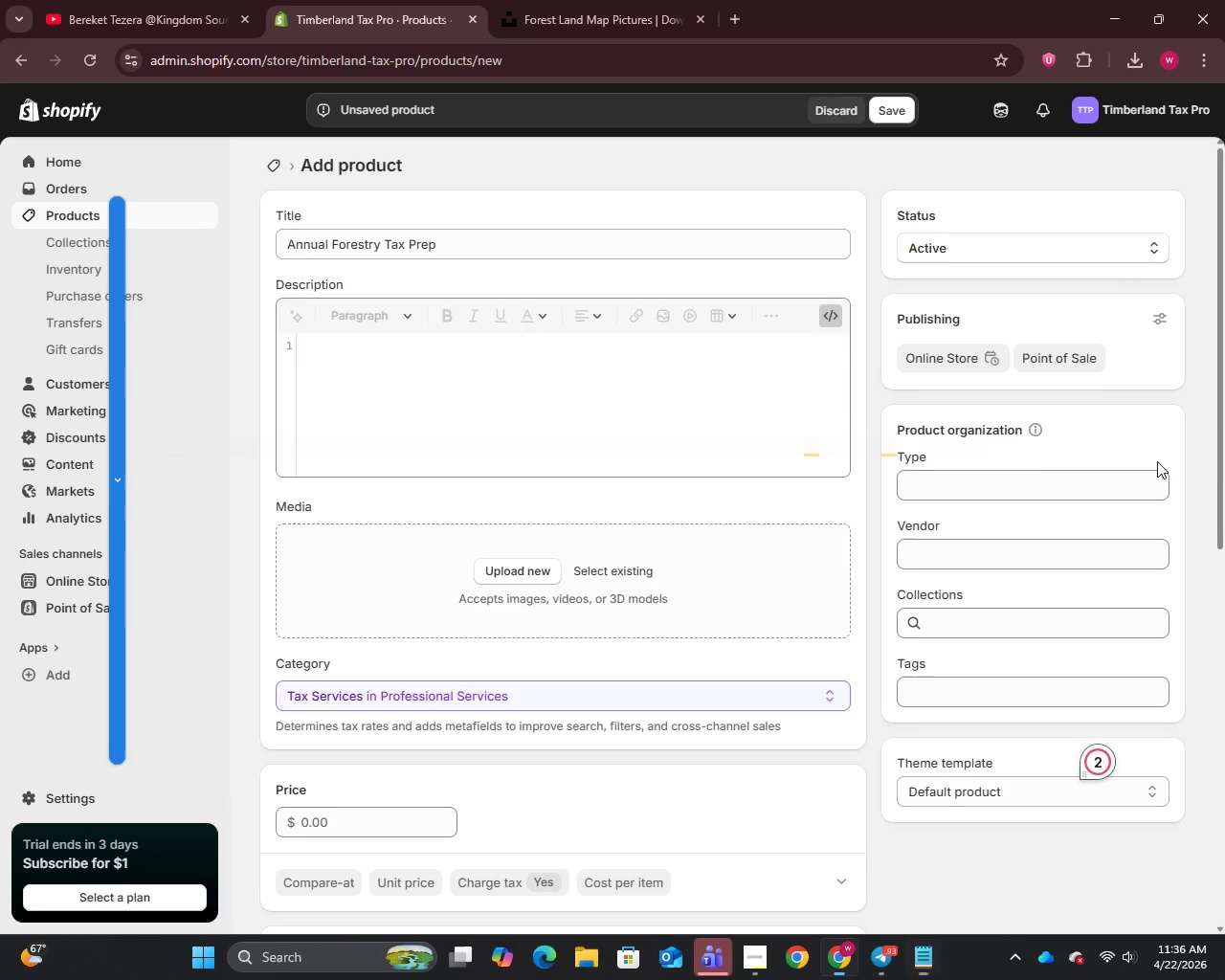 
double_click([353, 358])
 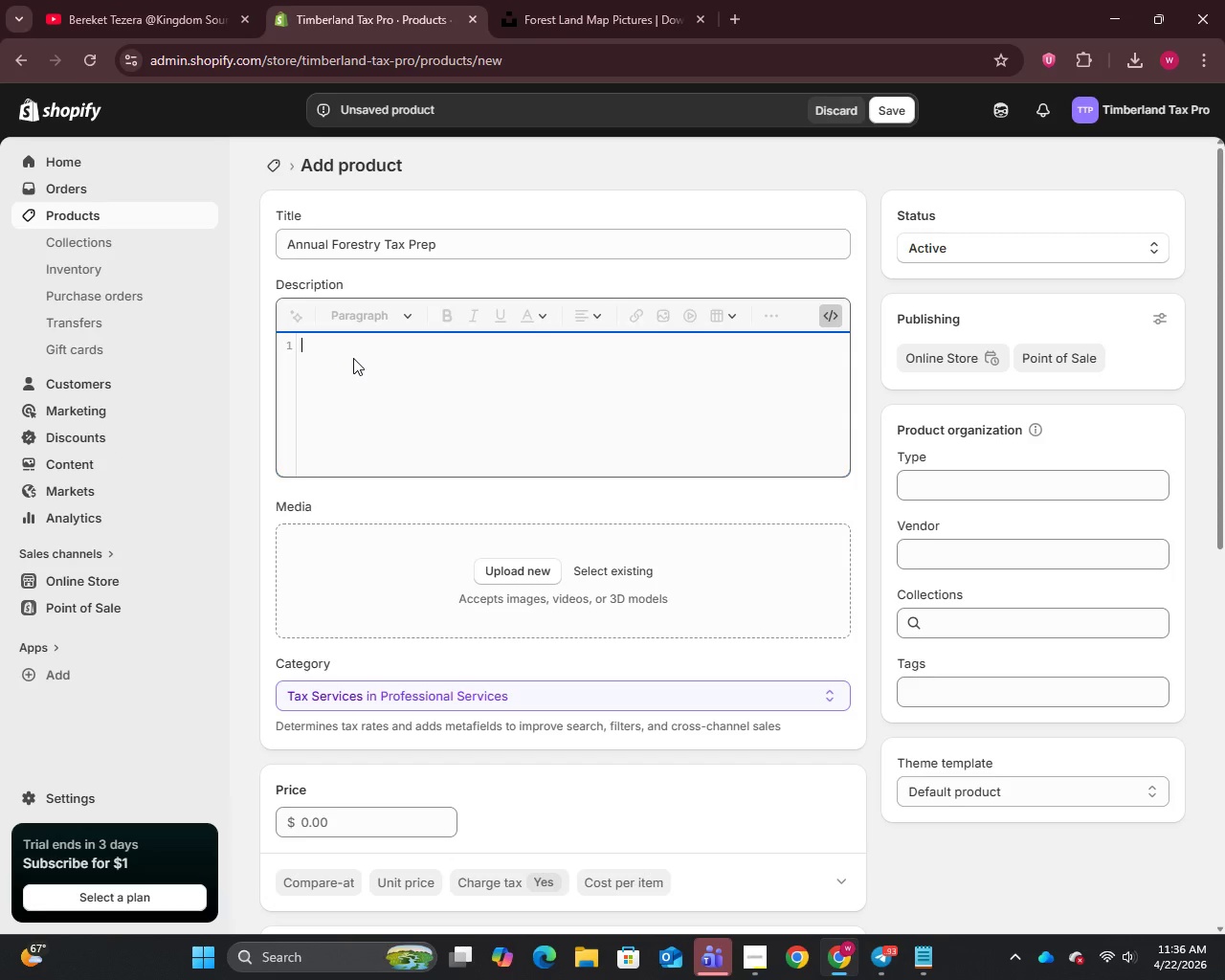 
key(Control+V)
 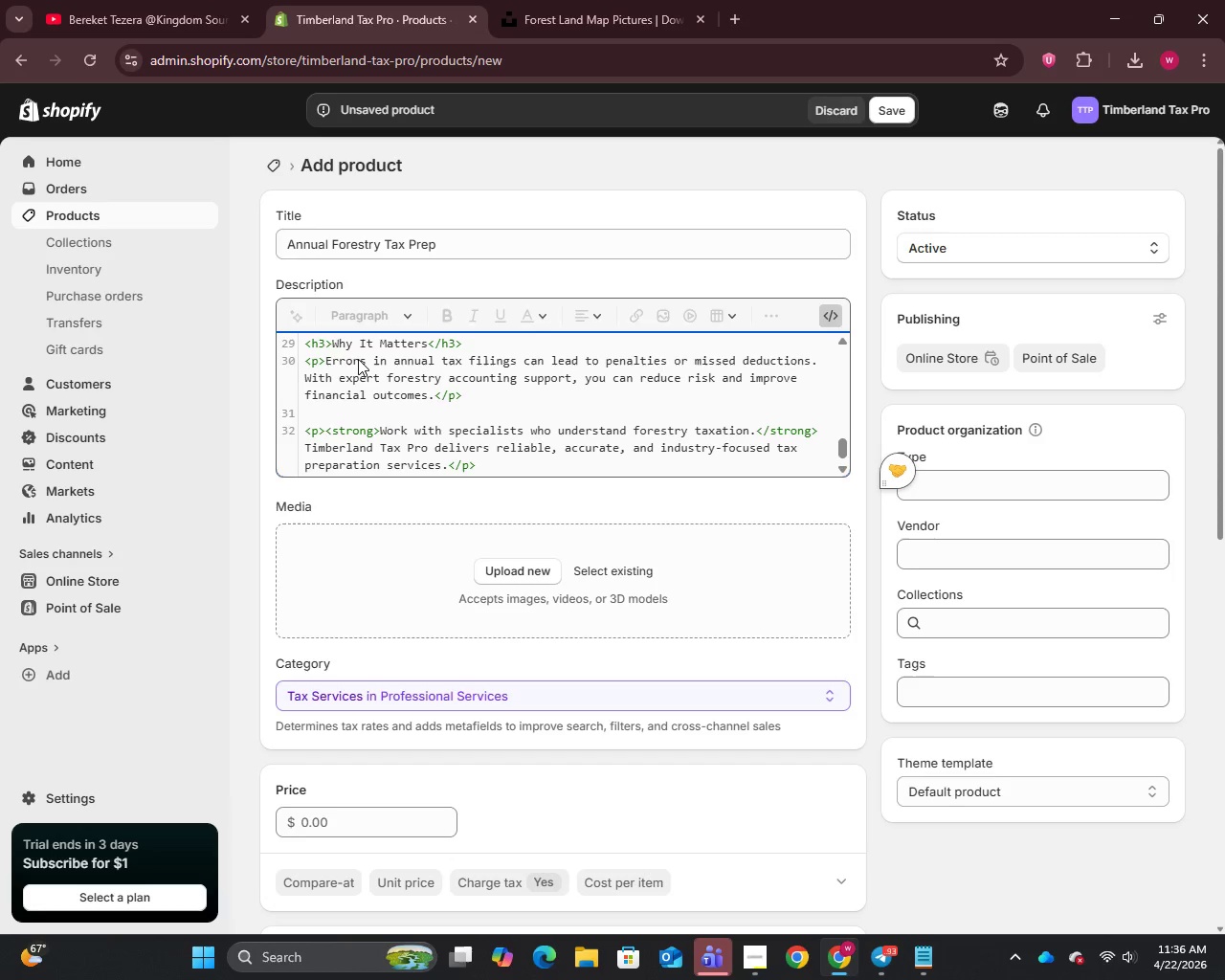 
wait(8.34)
 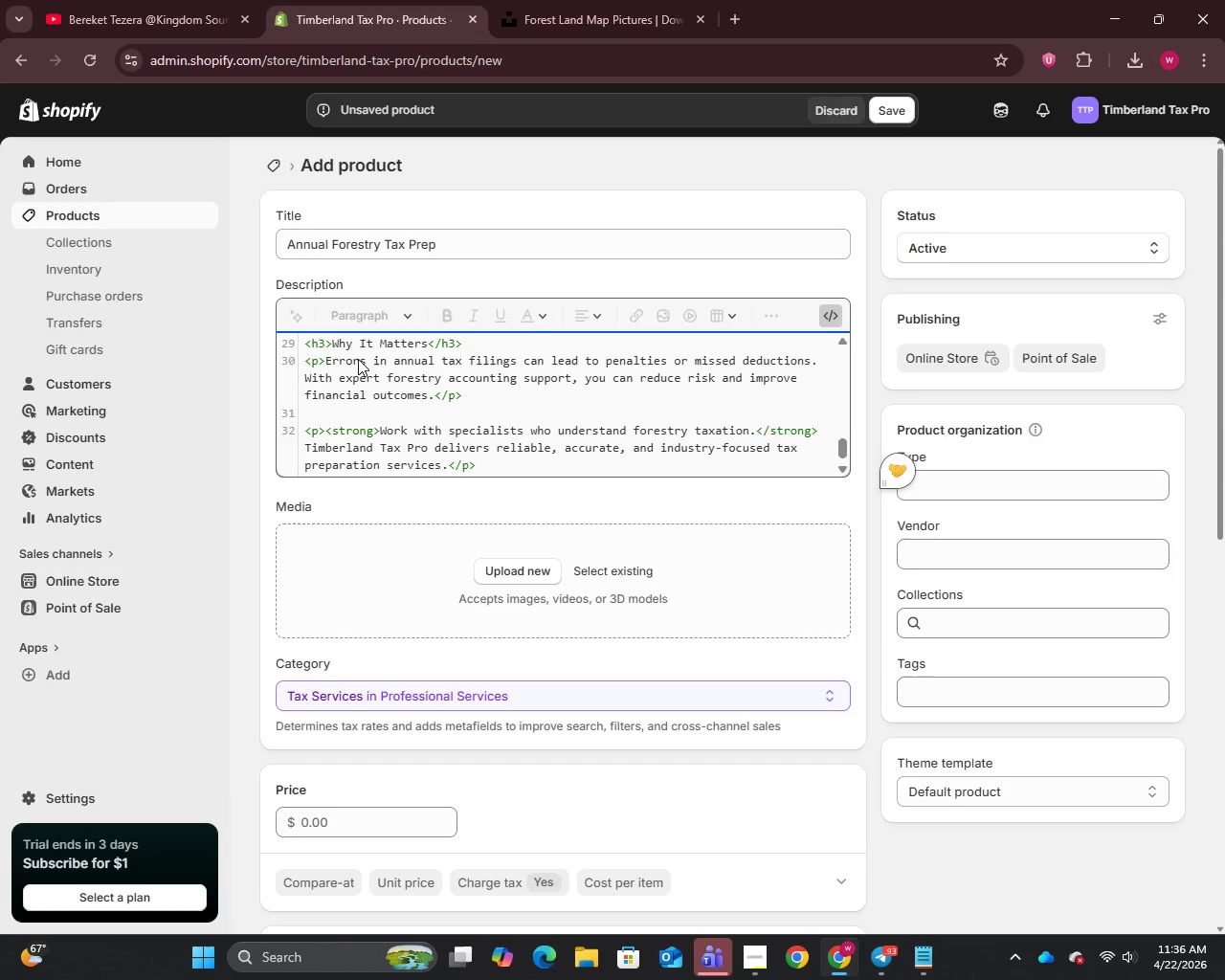 
left_click([947, 542])
 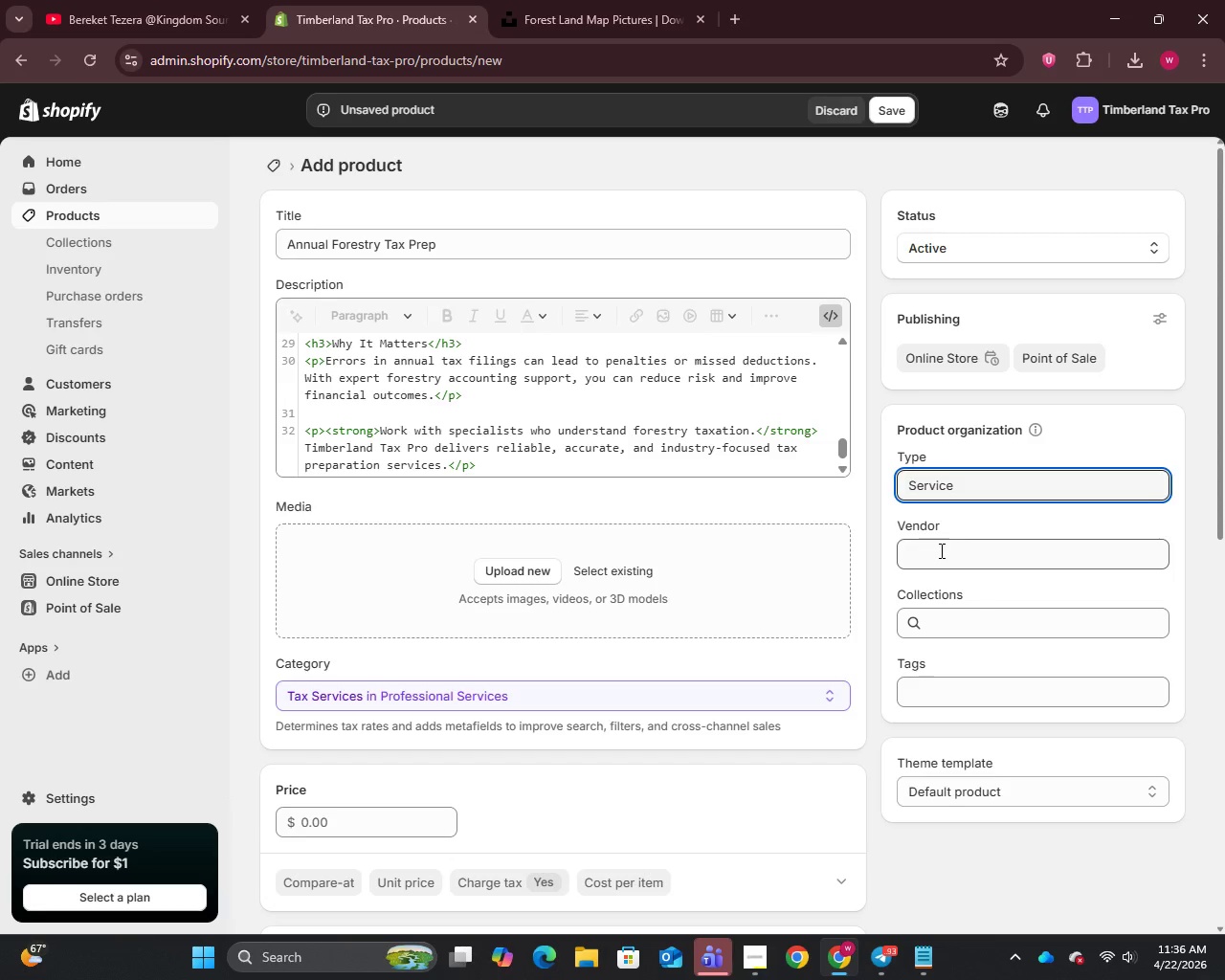 
left_click([940, 550])
 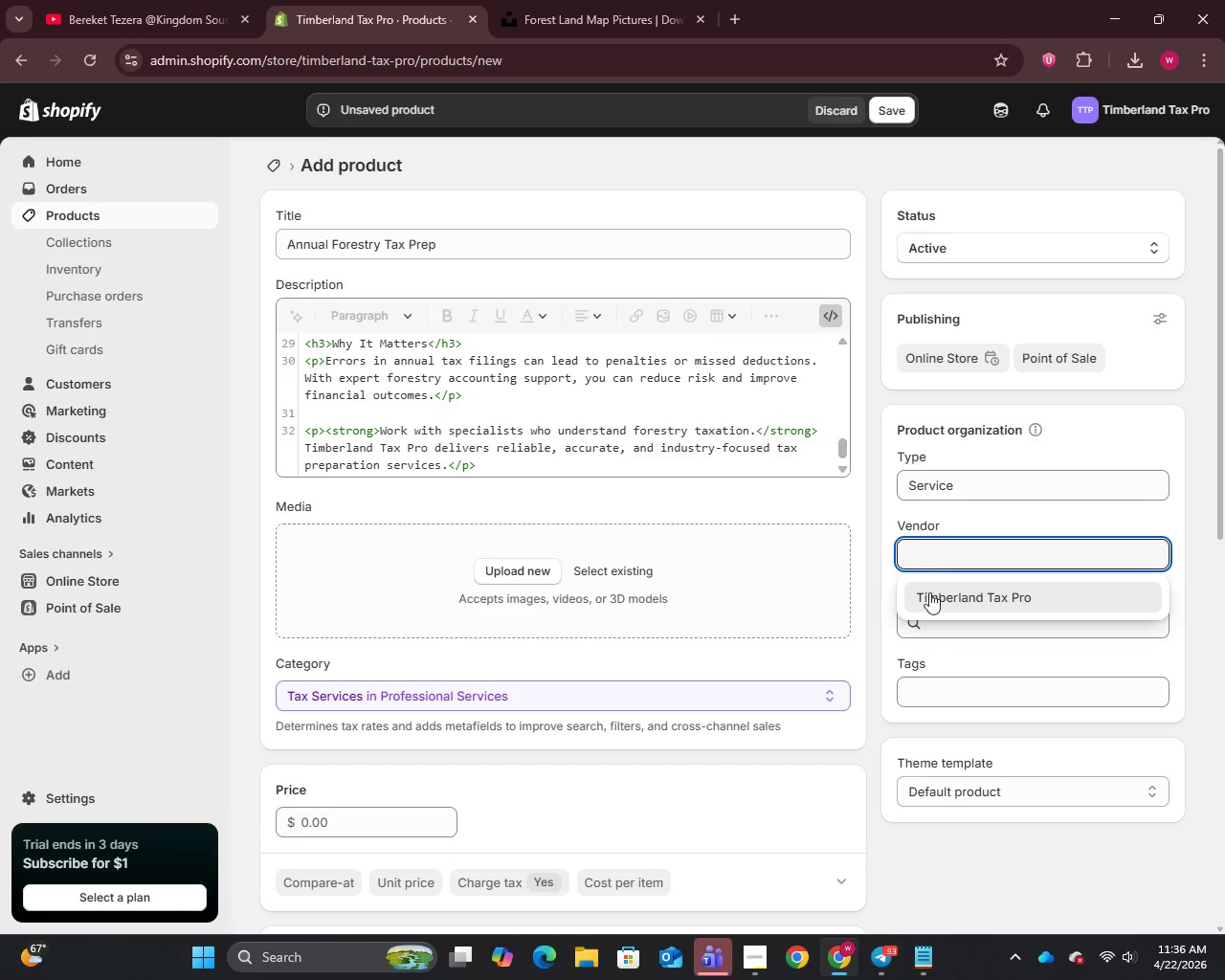 
left_click([931, 601])
 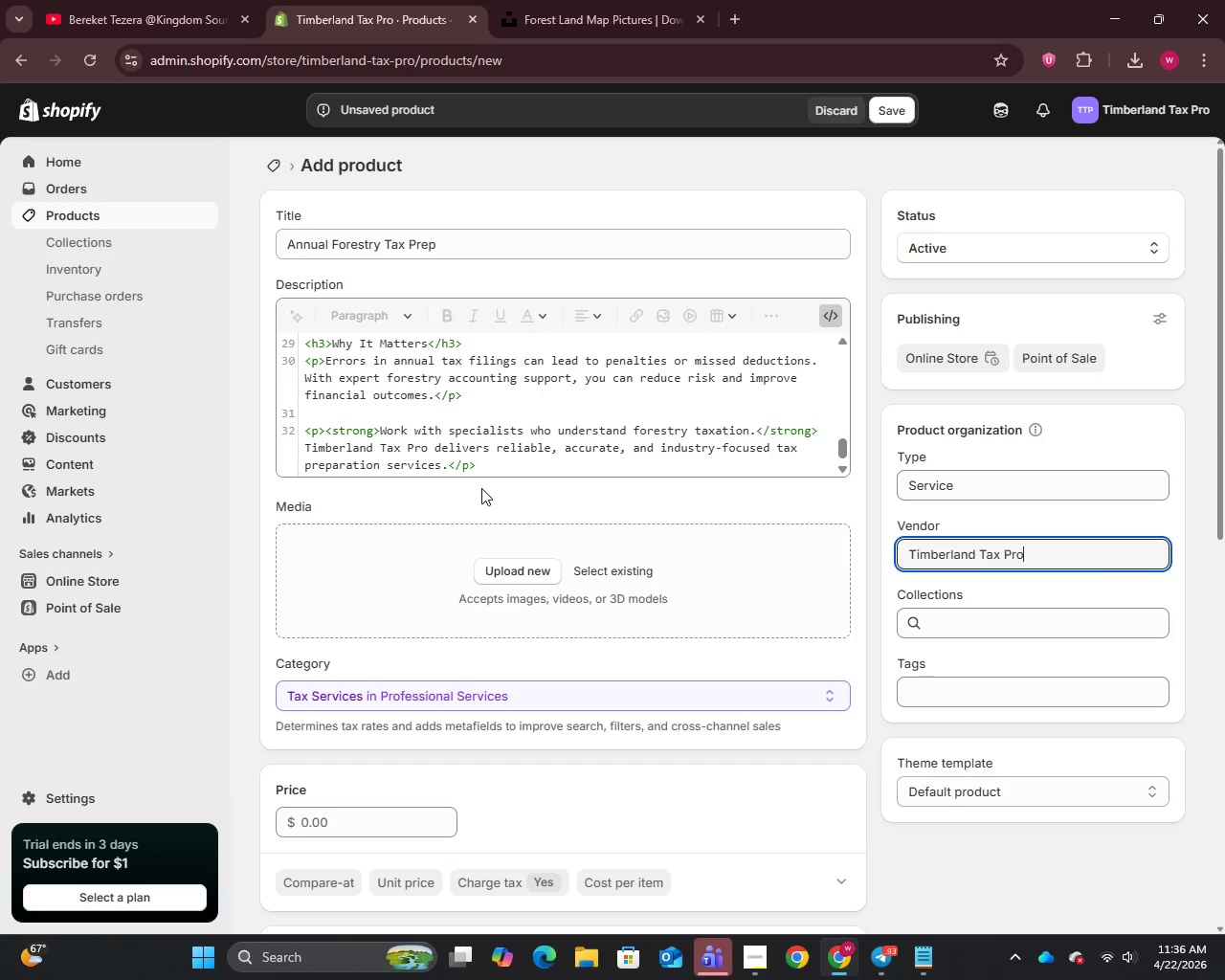 
wait(22.27)
 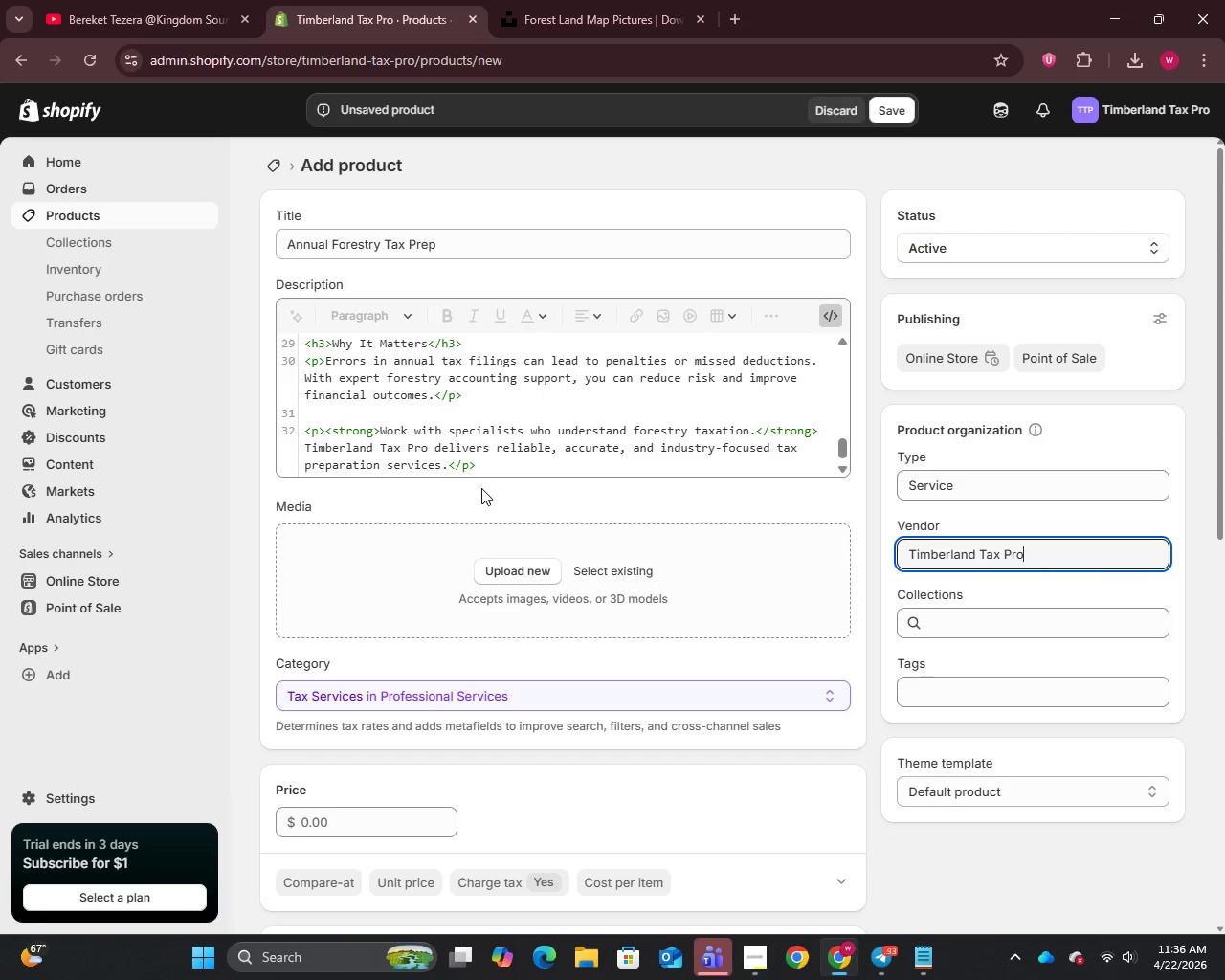 
scroll: coordinate [426, 559], scroll_direction: down, amount: 10.0
 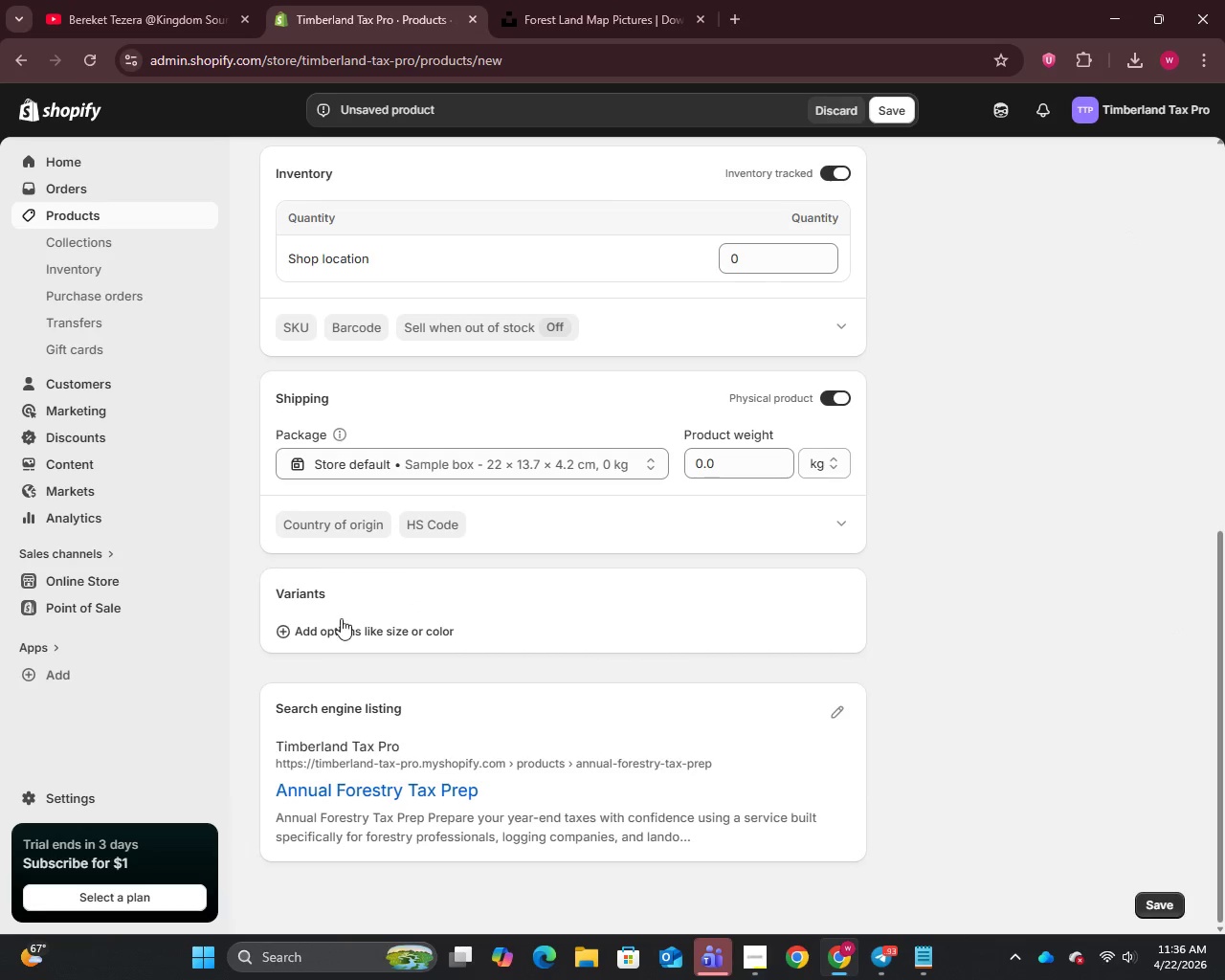 
left_click([340, 622])
 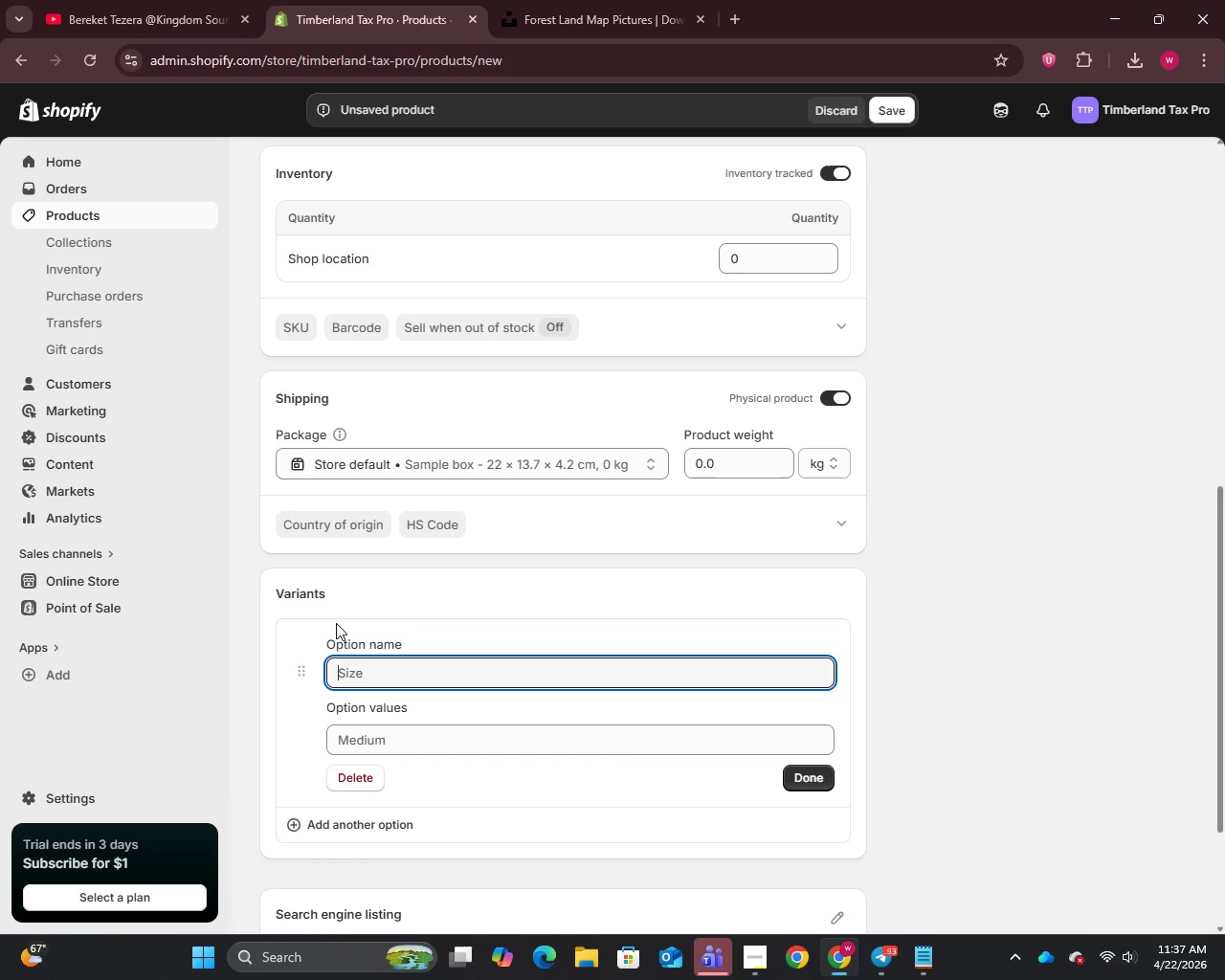 
wait(39.59)
 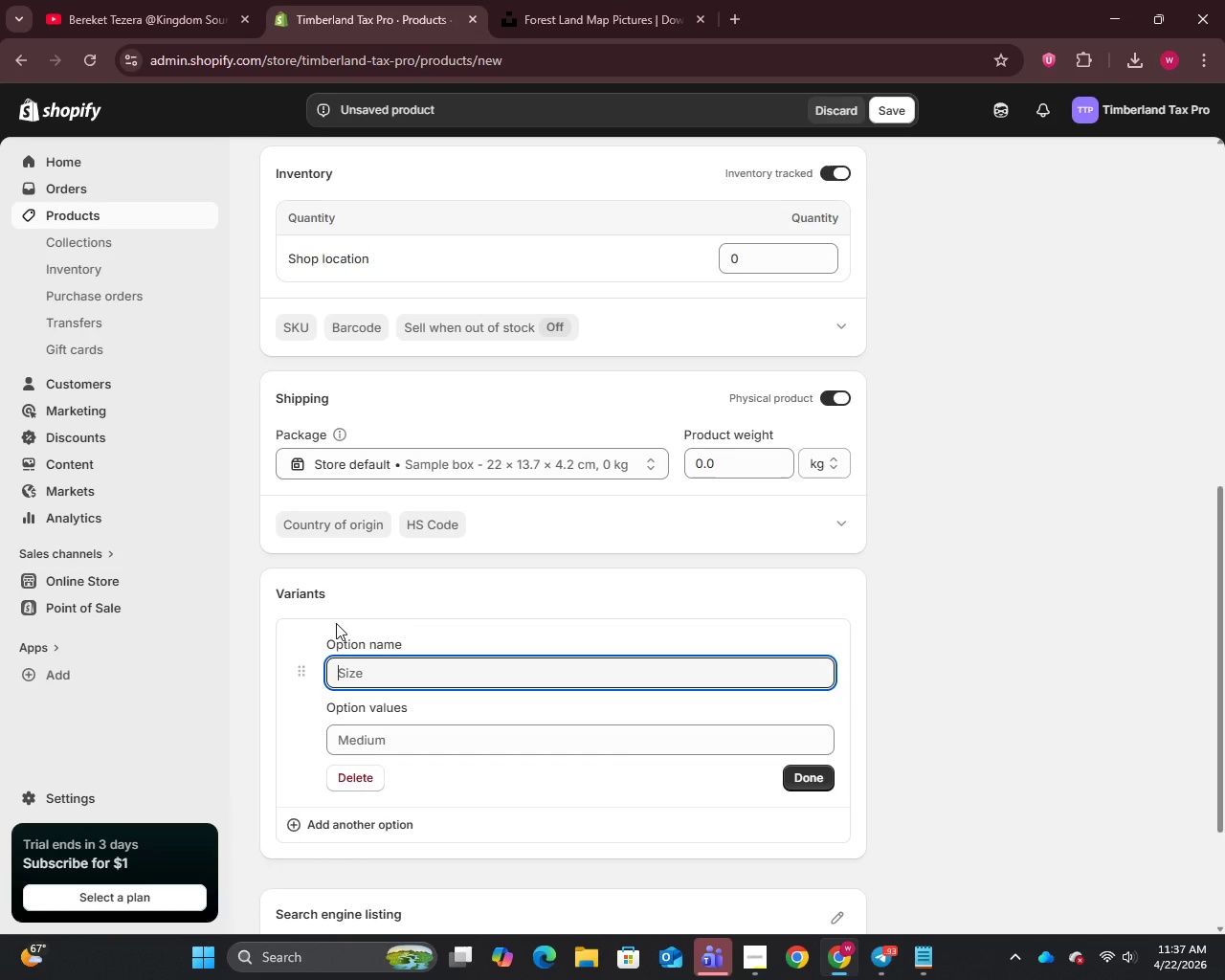 
type(Service Level)
 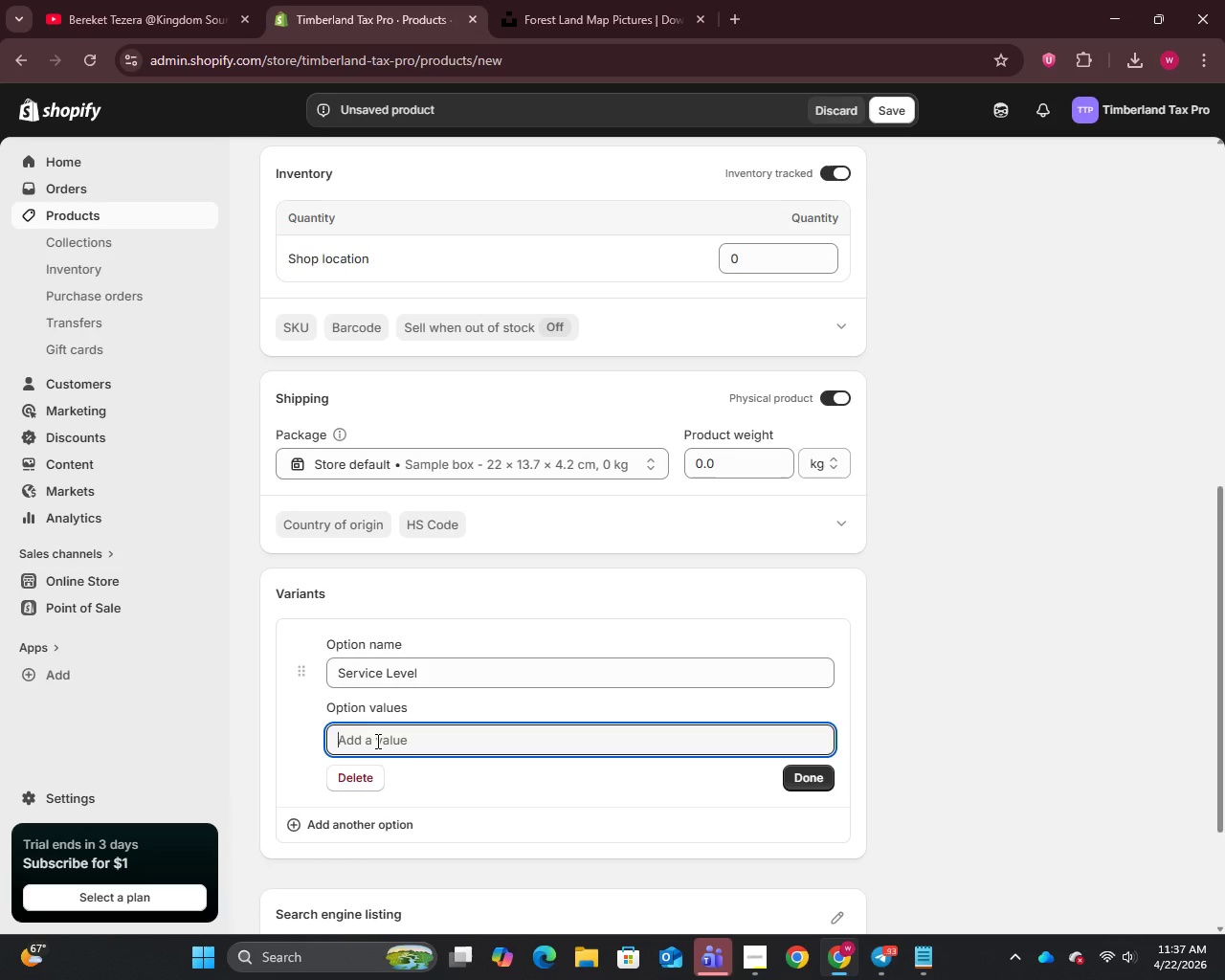 
wait(11.05)
 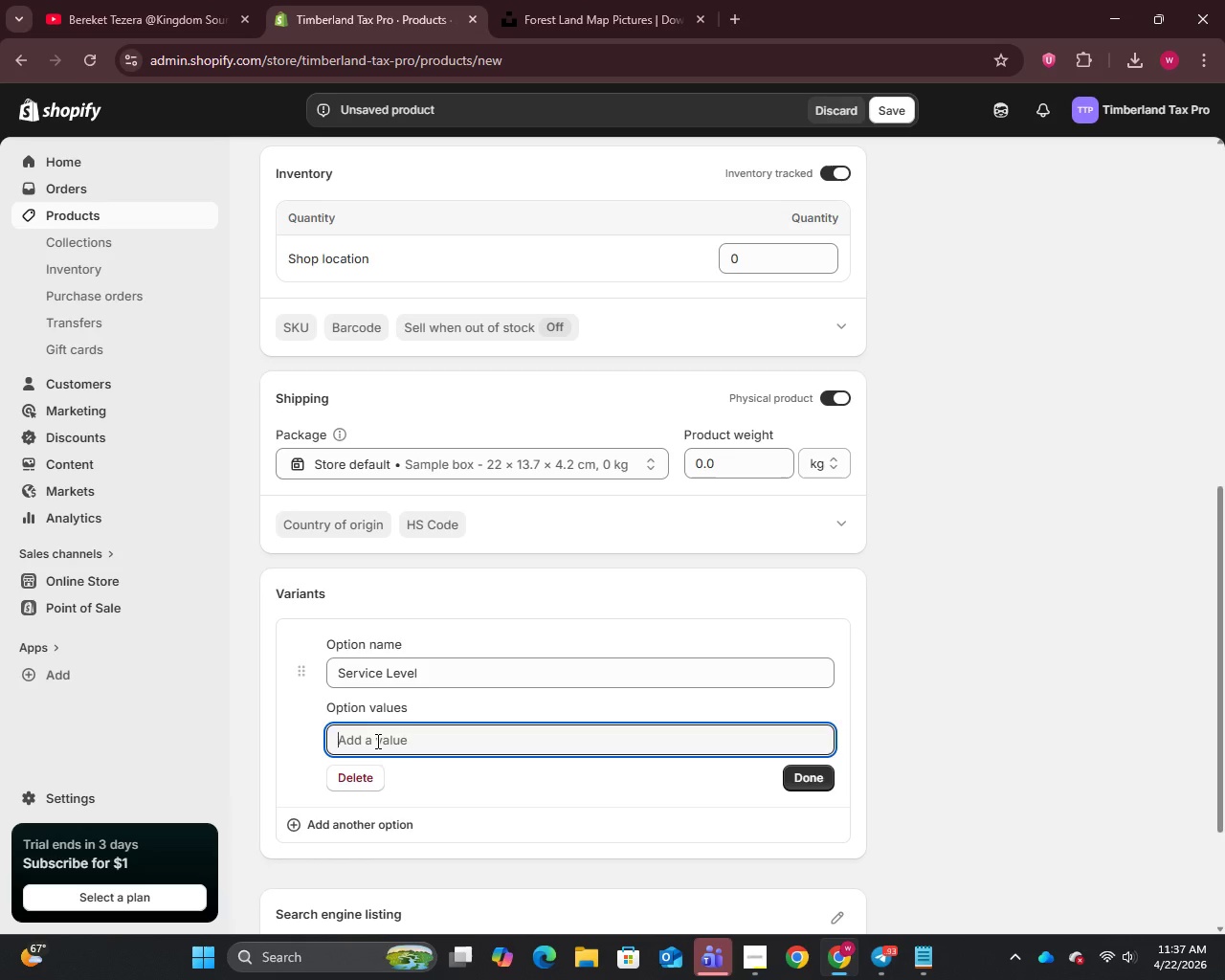 
type(Basic)
 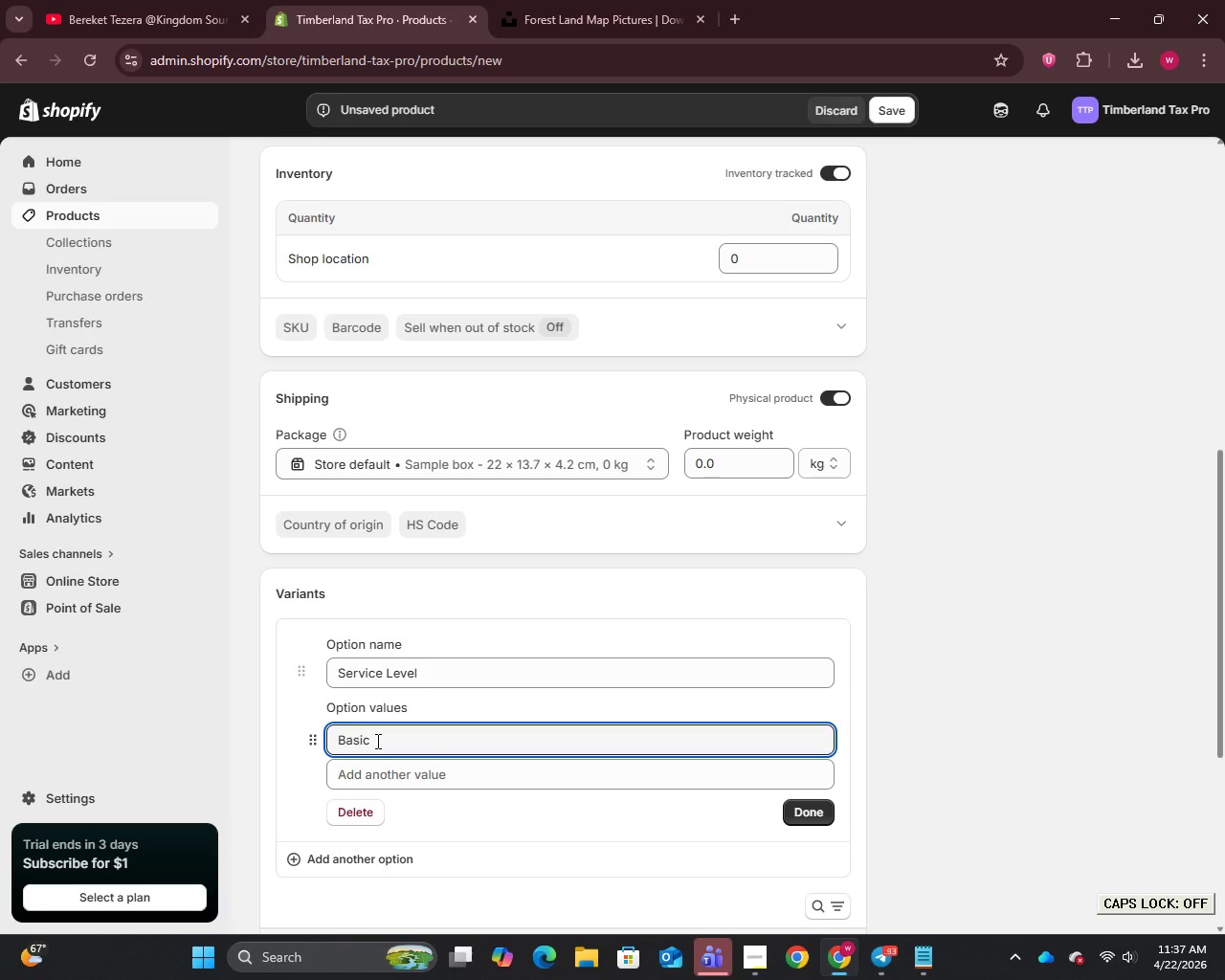 
key(Enter)
 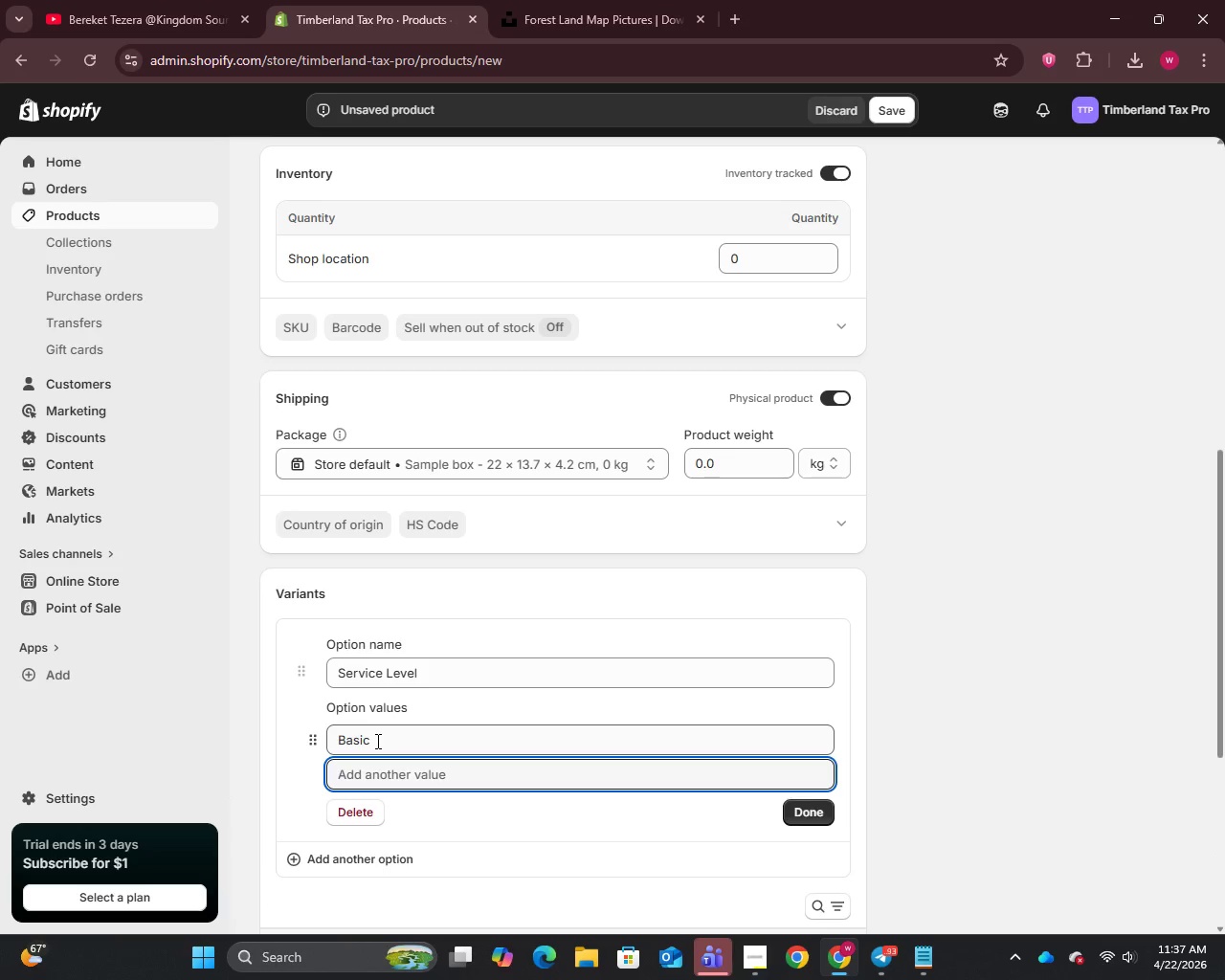 
type(Complex)
 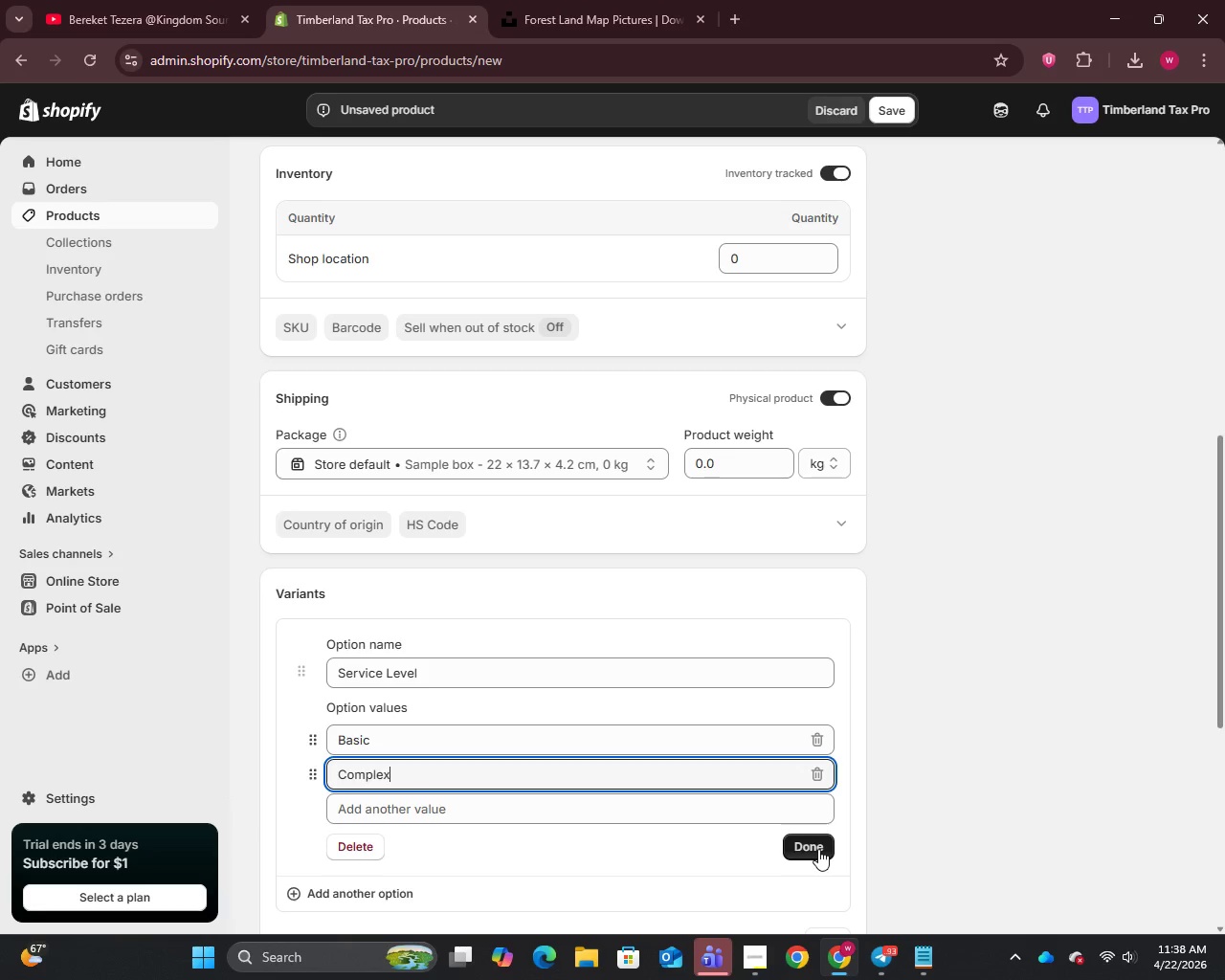 
wait(7.3)
 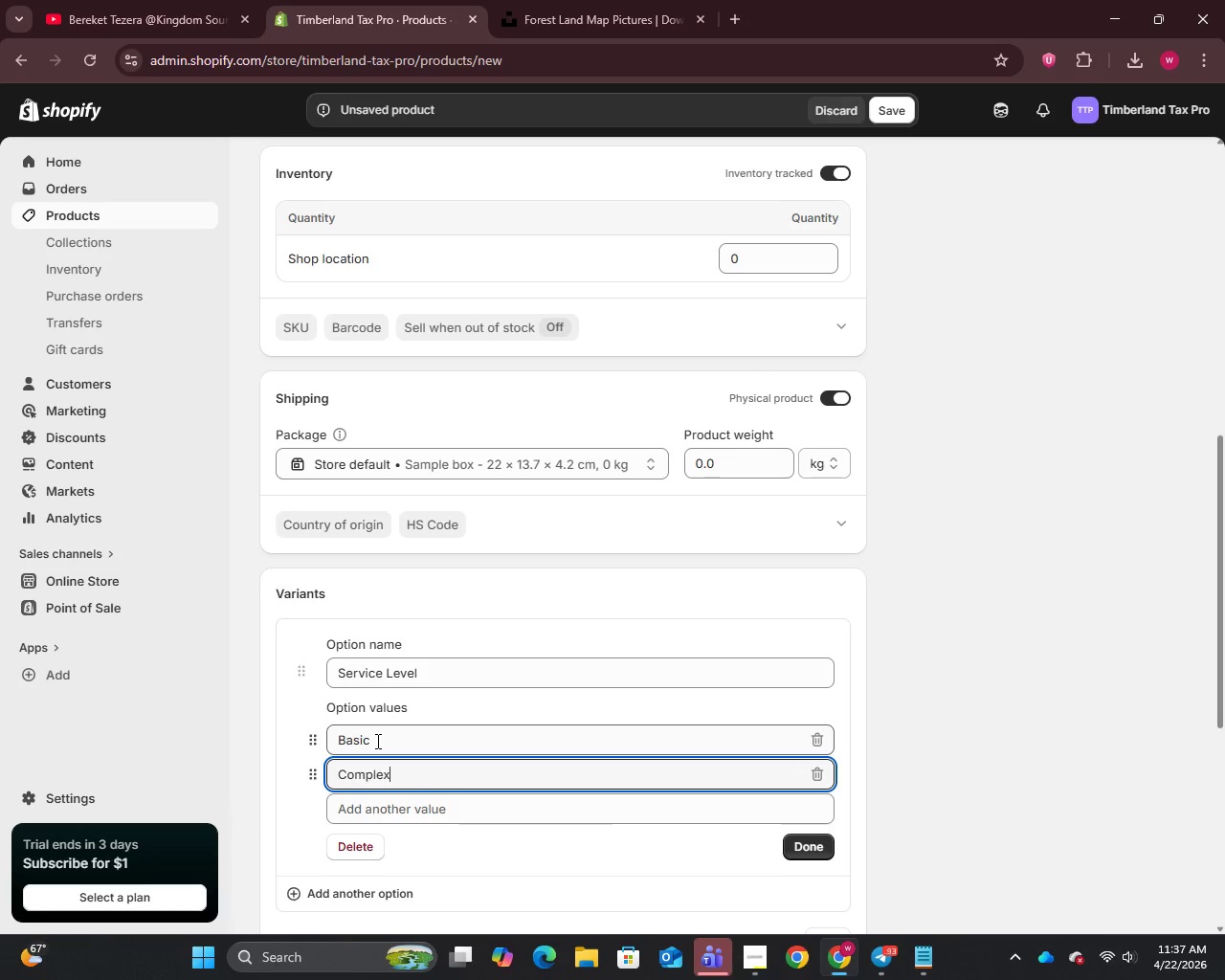 
left_click([840, 397])
 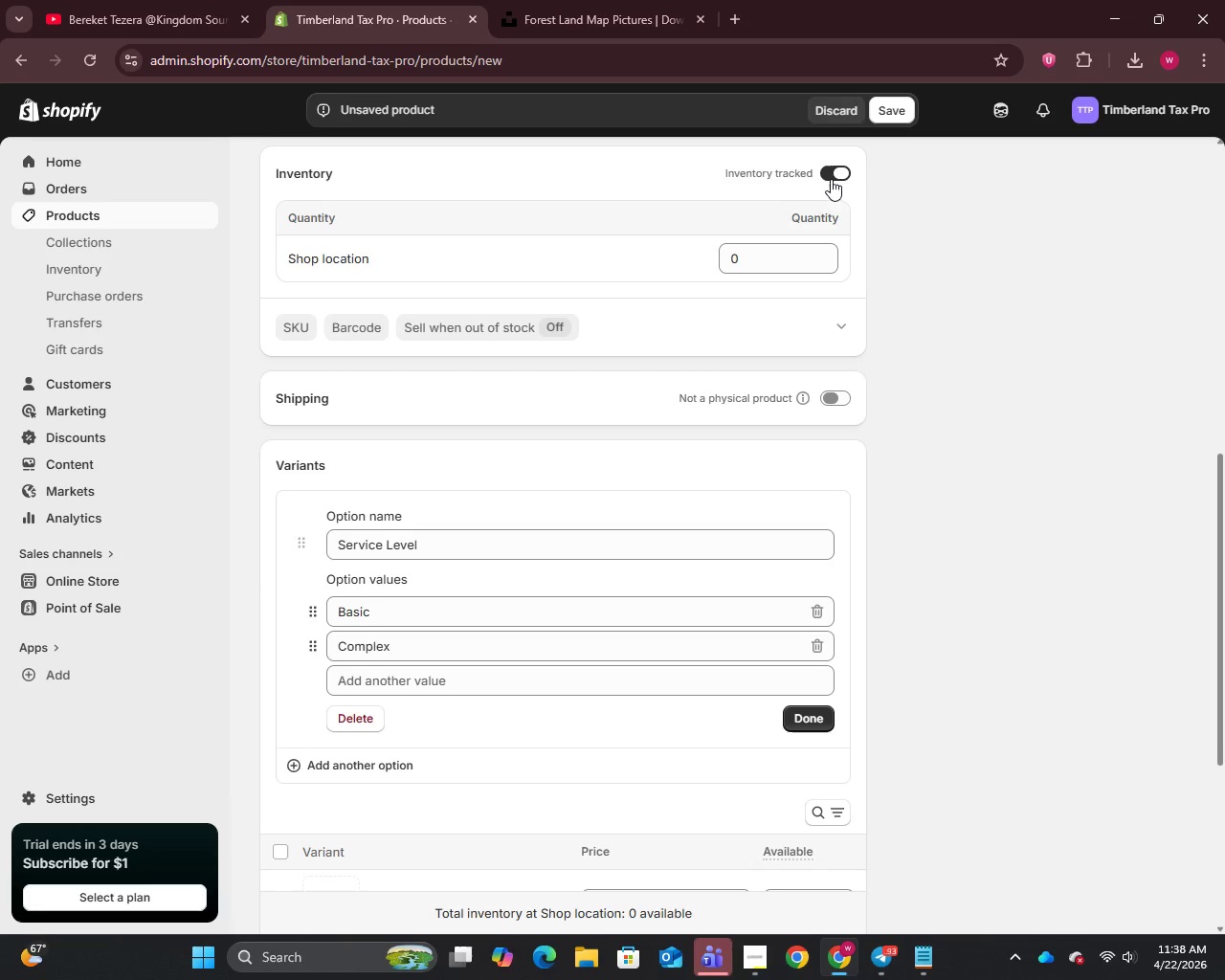 
left_click([833, 181])
 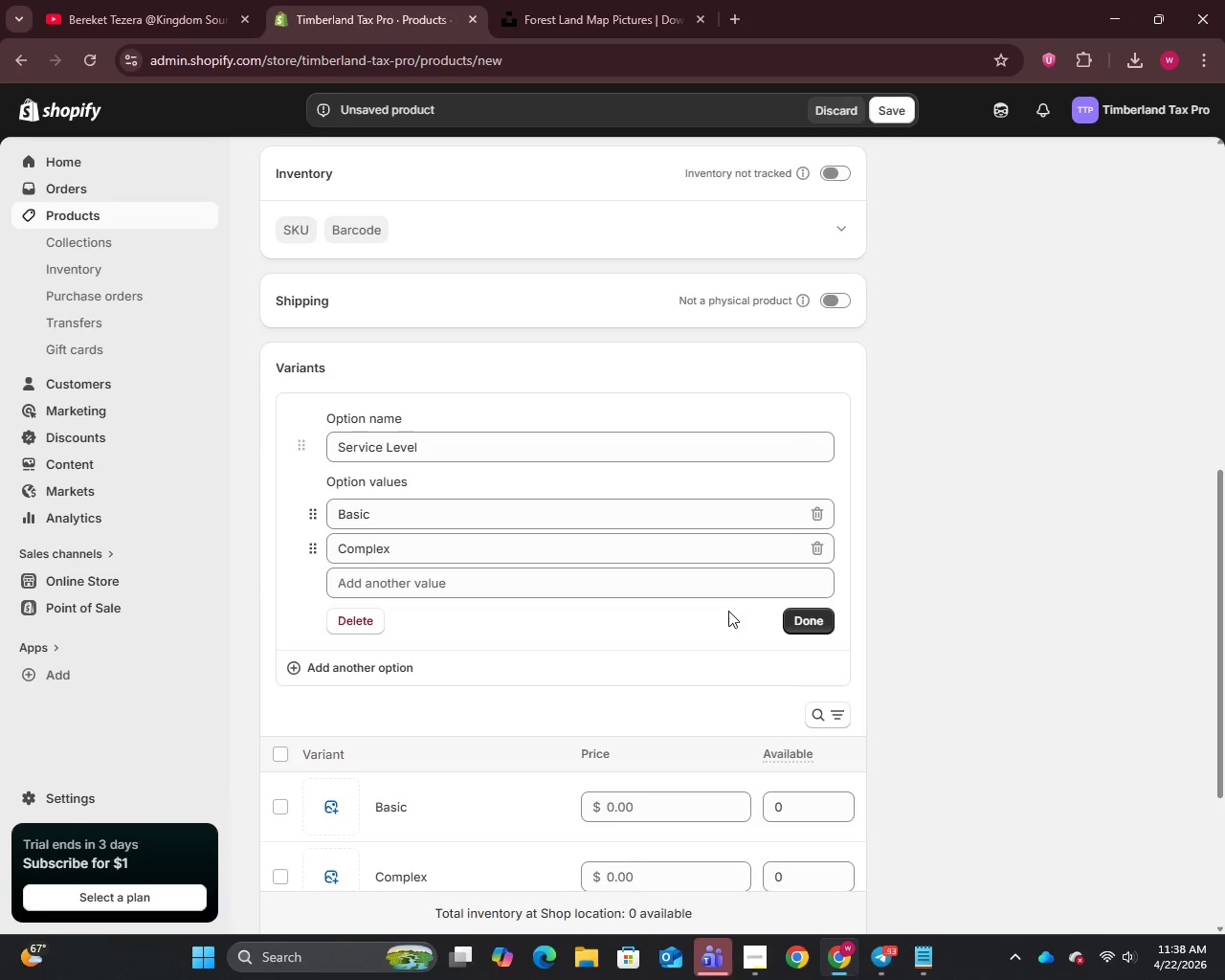 
scroll: coordinate [732, 605], scroll_direction: down, amount: 2.0
 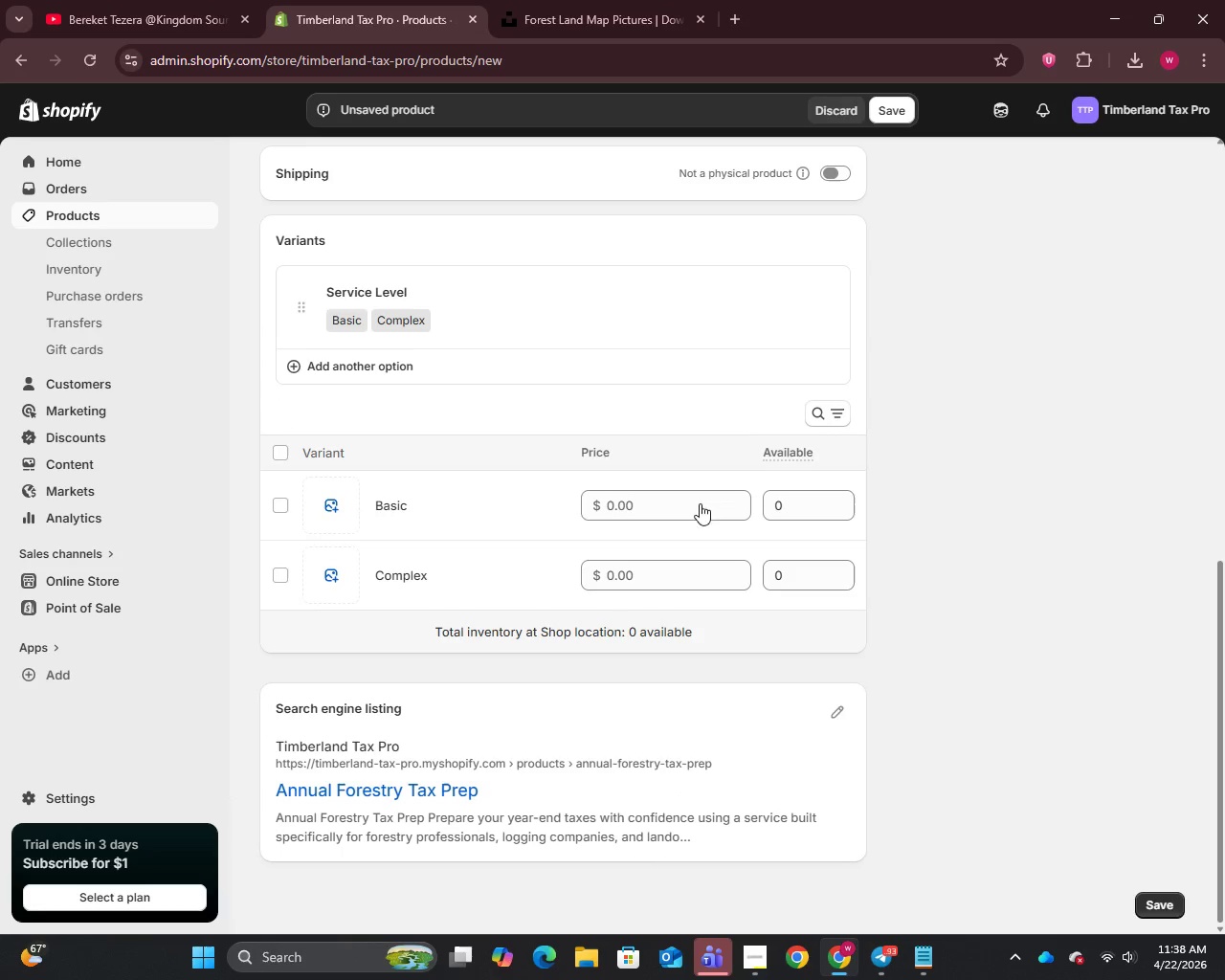 
left_click([483, 506])
 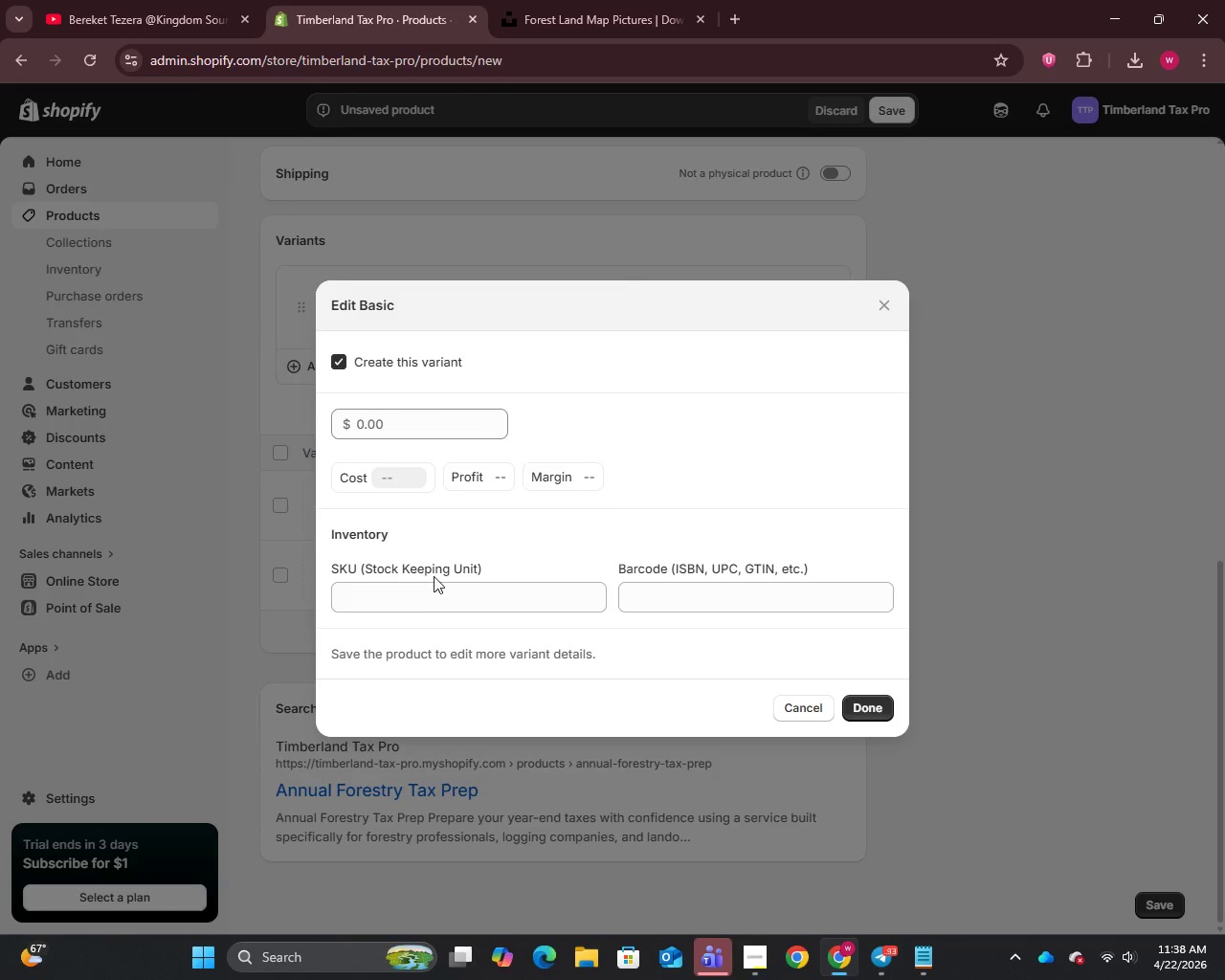 
left_click([422, 431])
 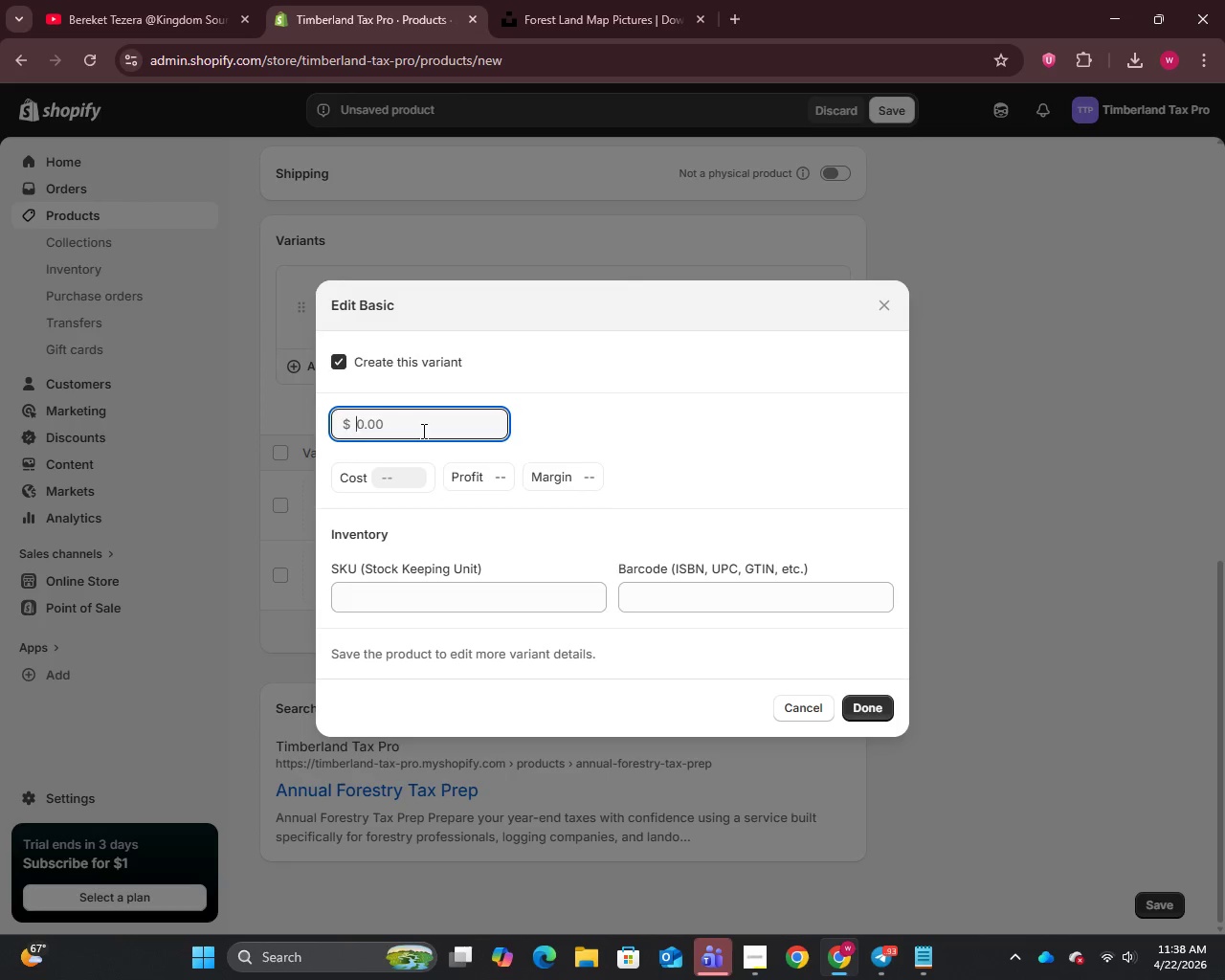 
type(250)
 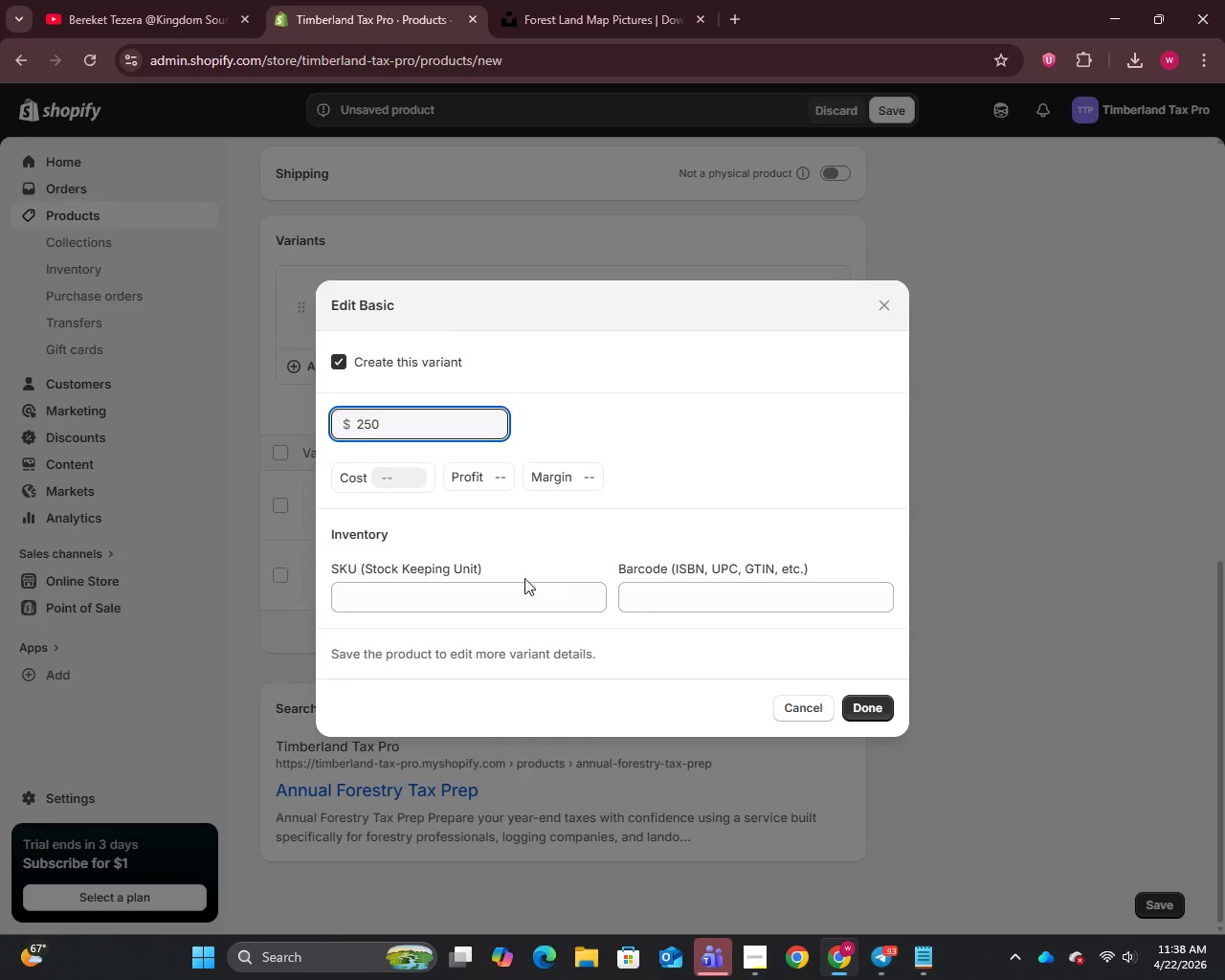 
left_click([479, 601])
 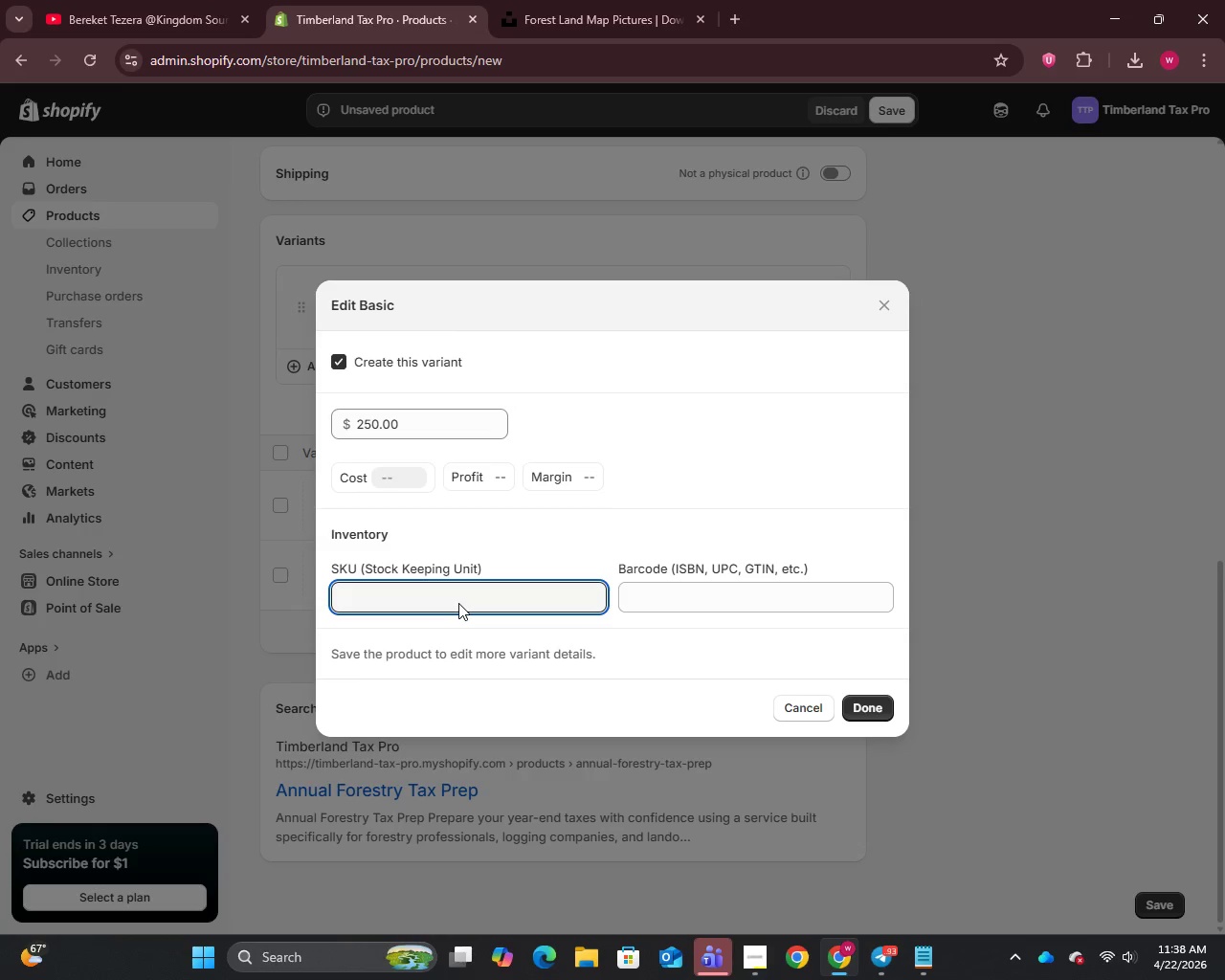 
type(TPP)
key(Backspace)
key(Backspace)
type(TP-TAX-)
 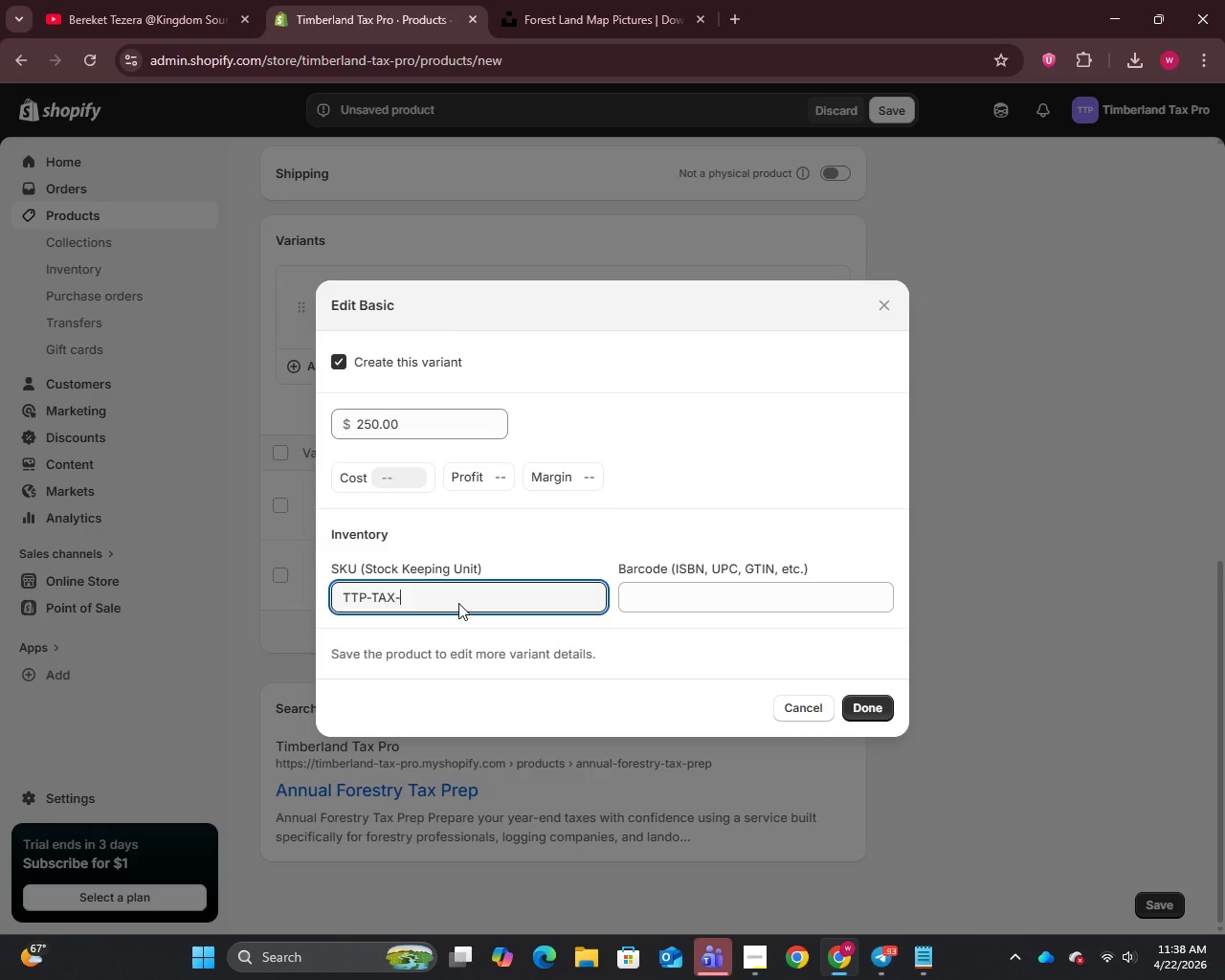 
key(Control+A)
 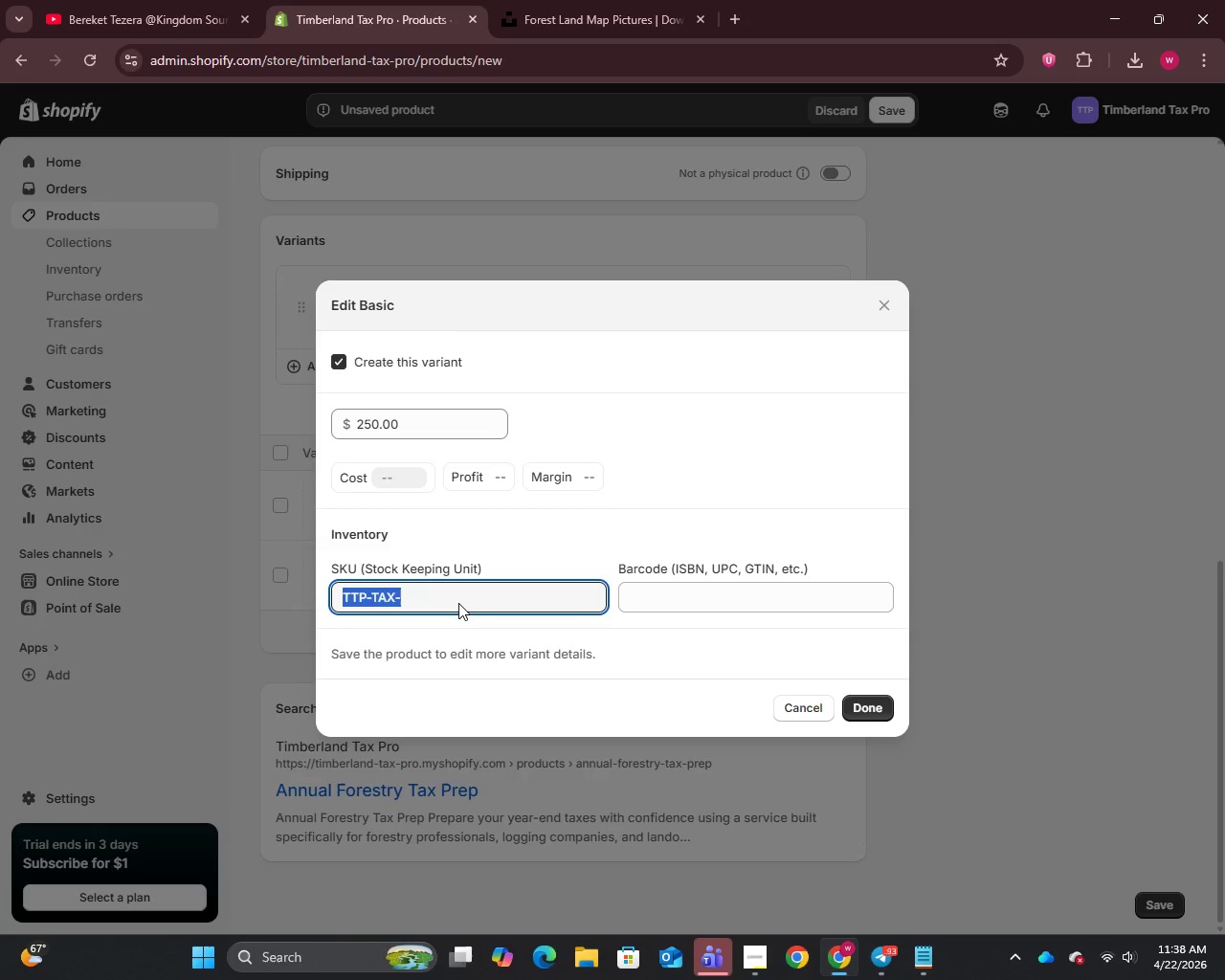 
key(Control+C)
 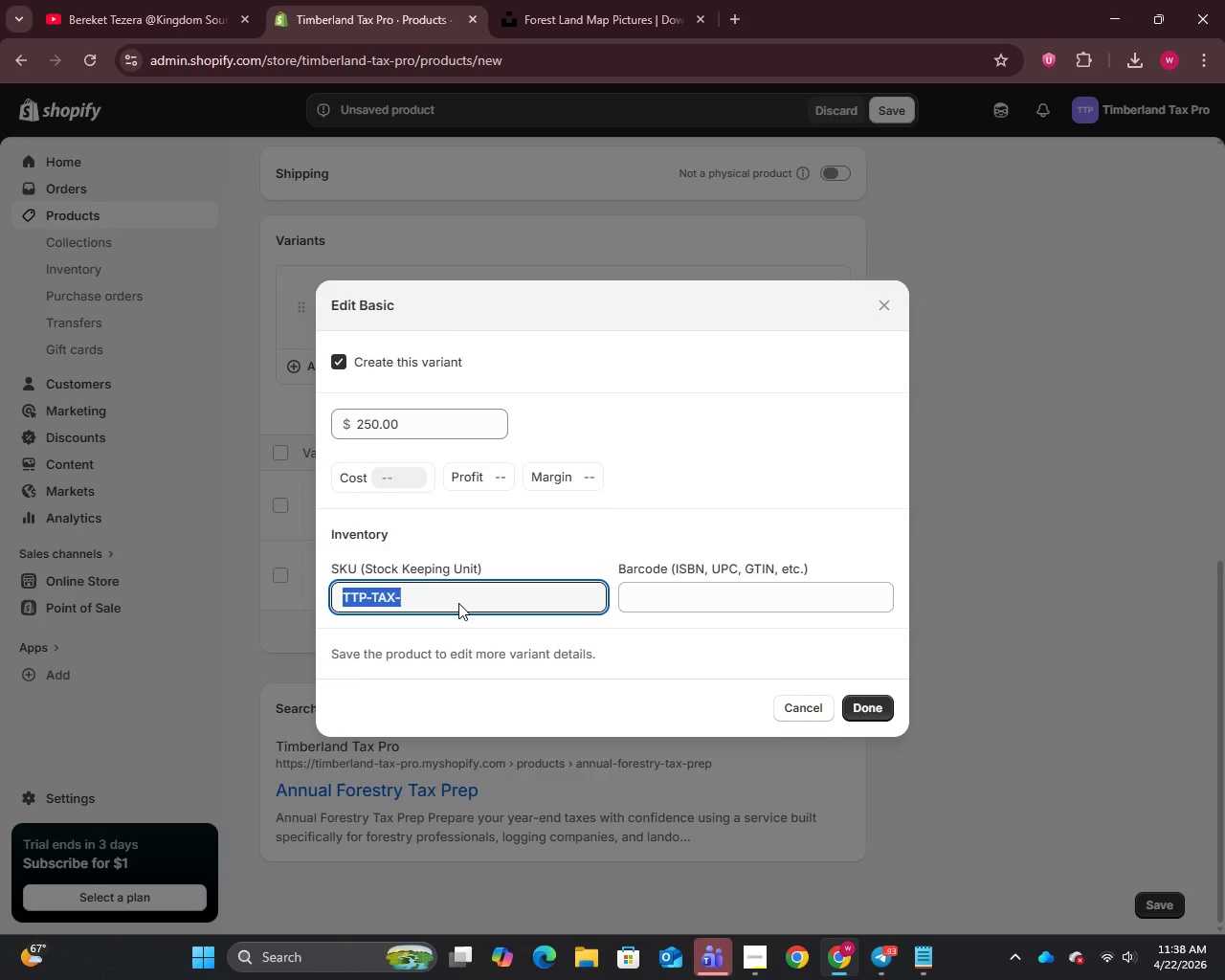 
left_click([458, 603])
 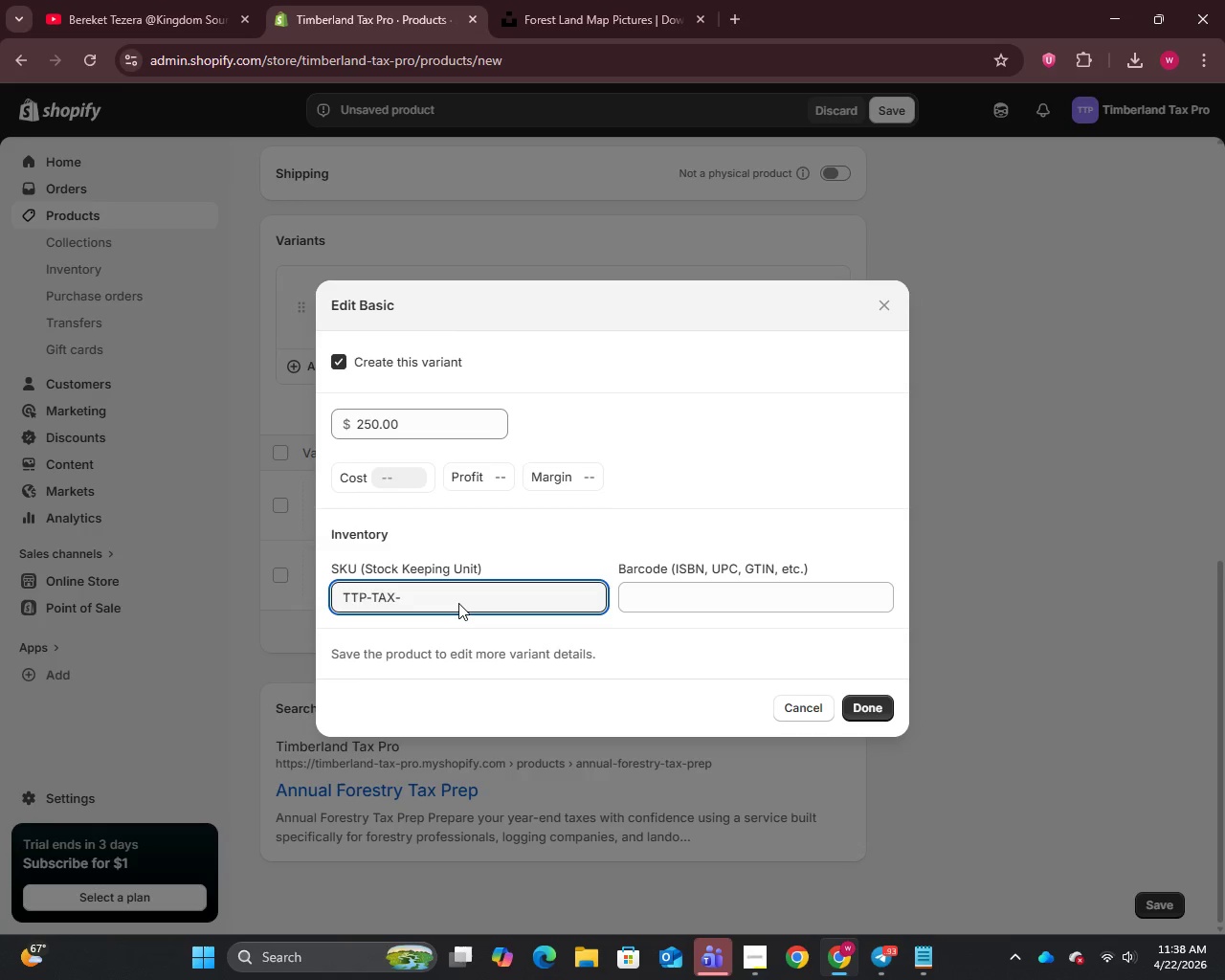 
type(005-BSC)
 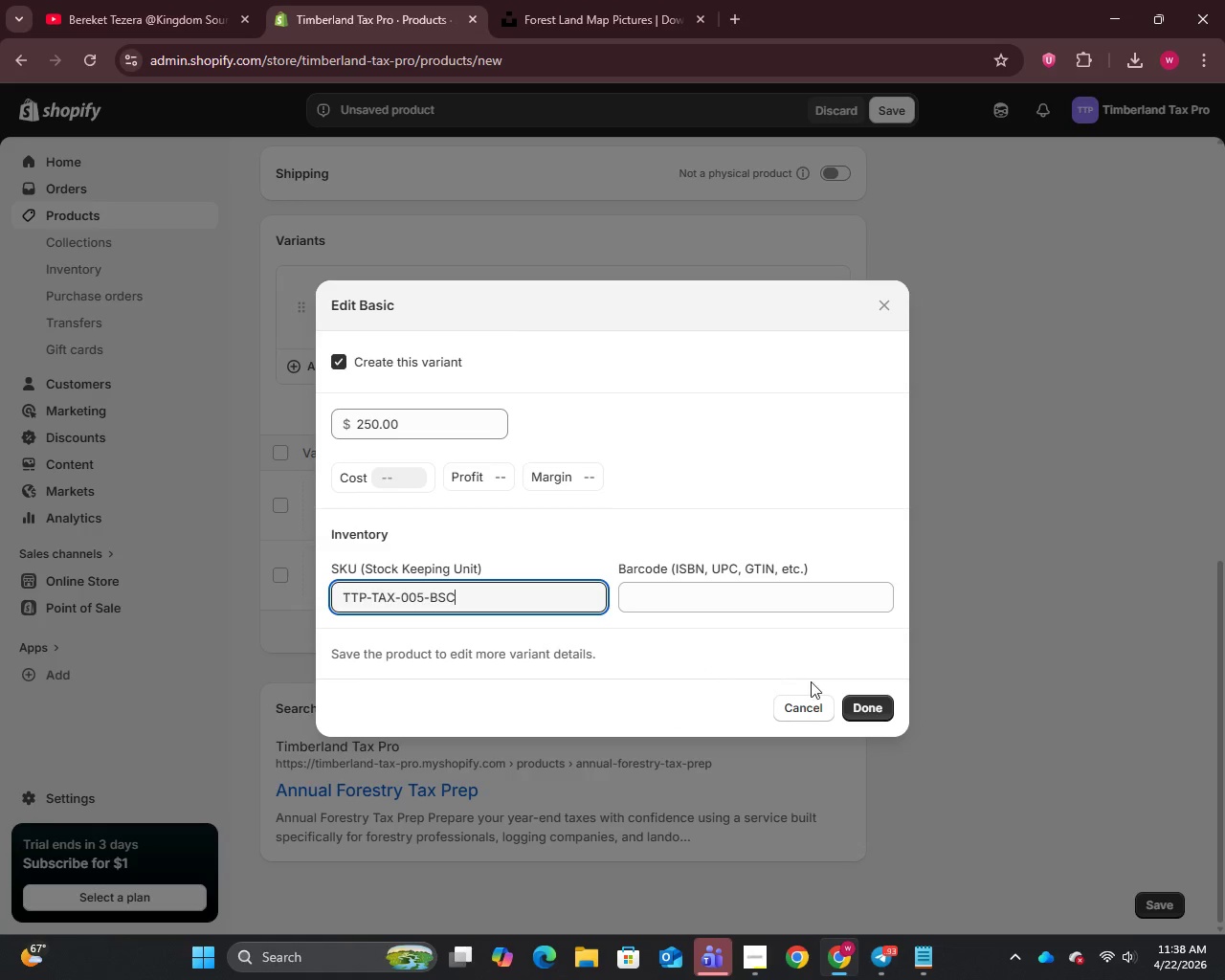 
left_click([874, 704])
 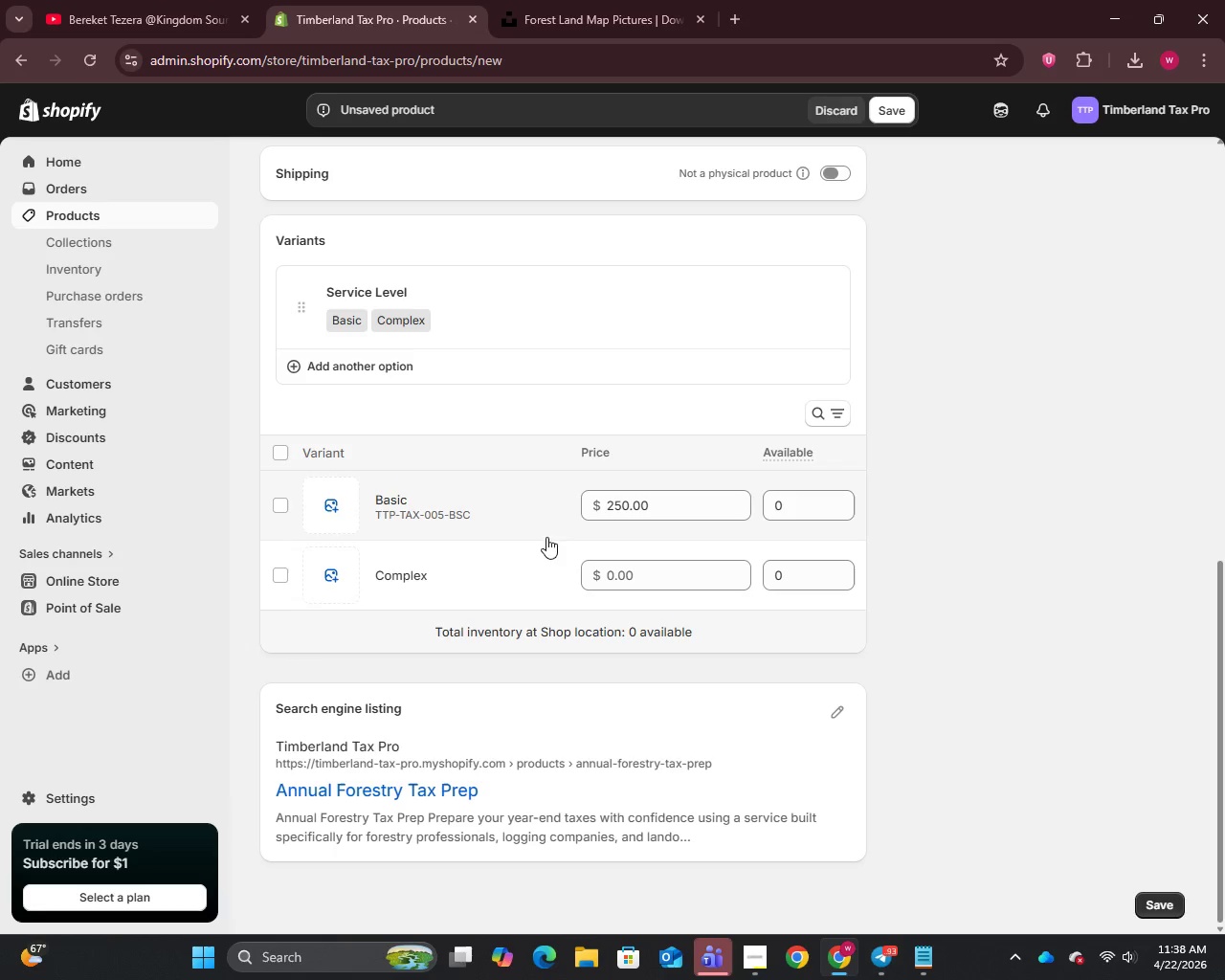 
left_click([416, 574])
 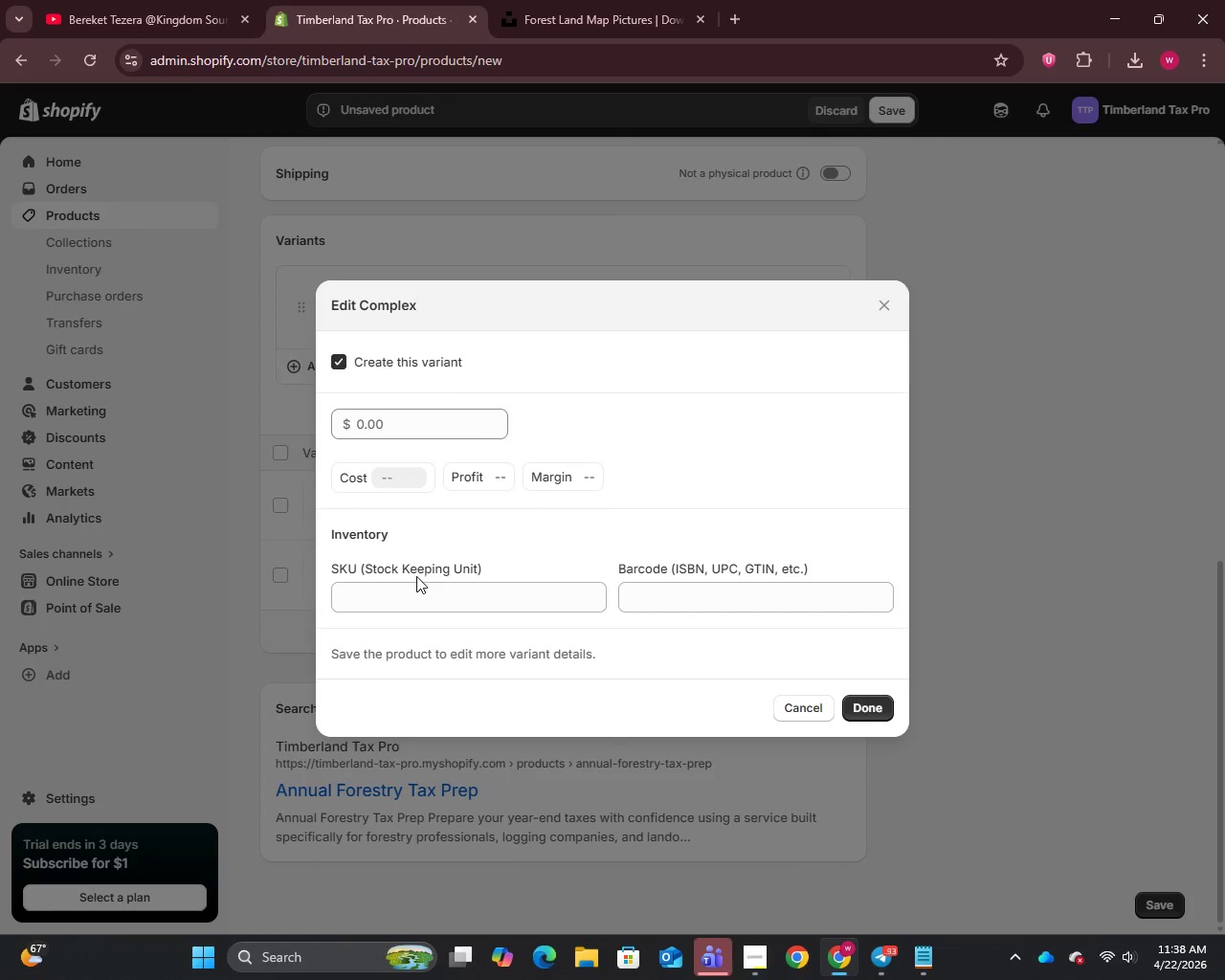 
left_click([412, 591])
 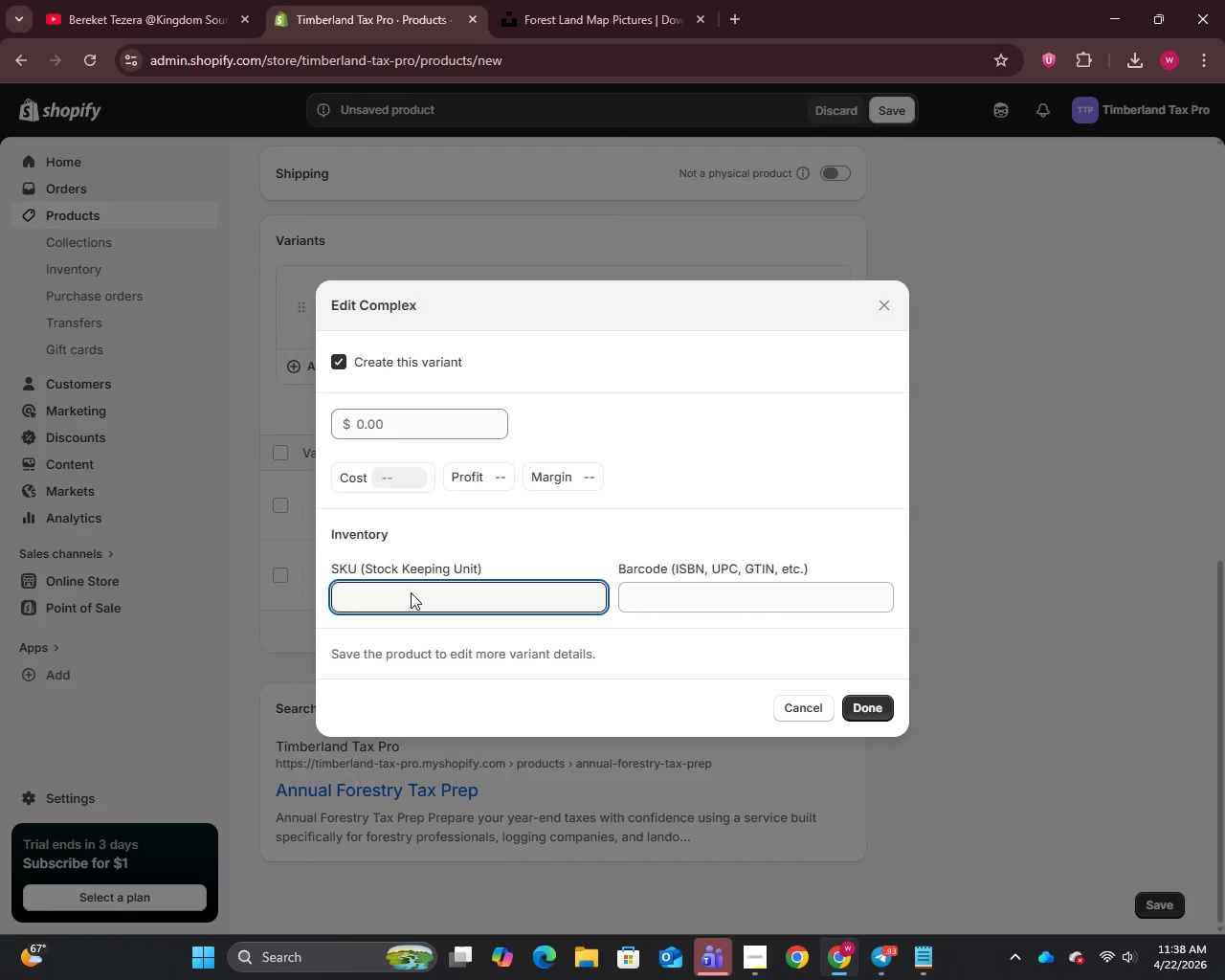 
key(Control+V)
 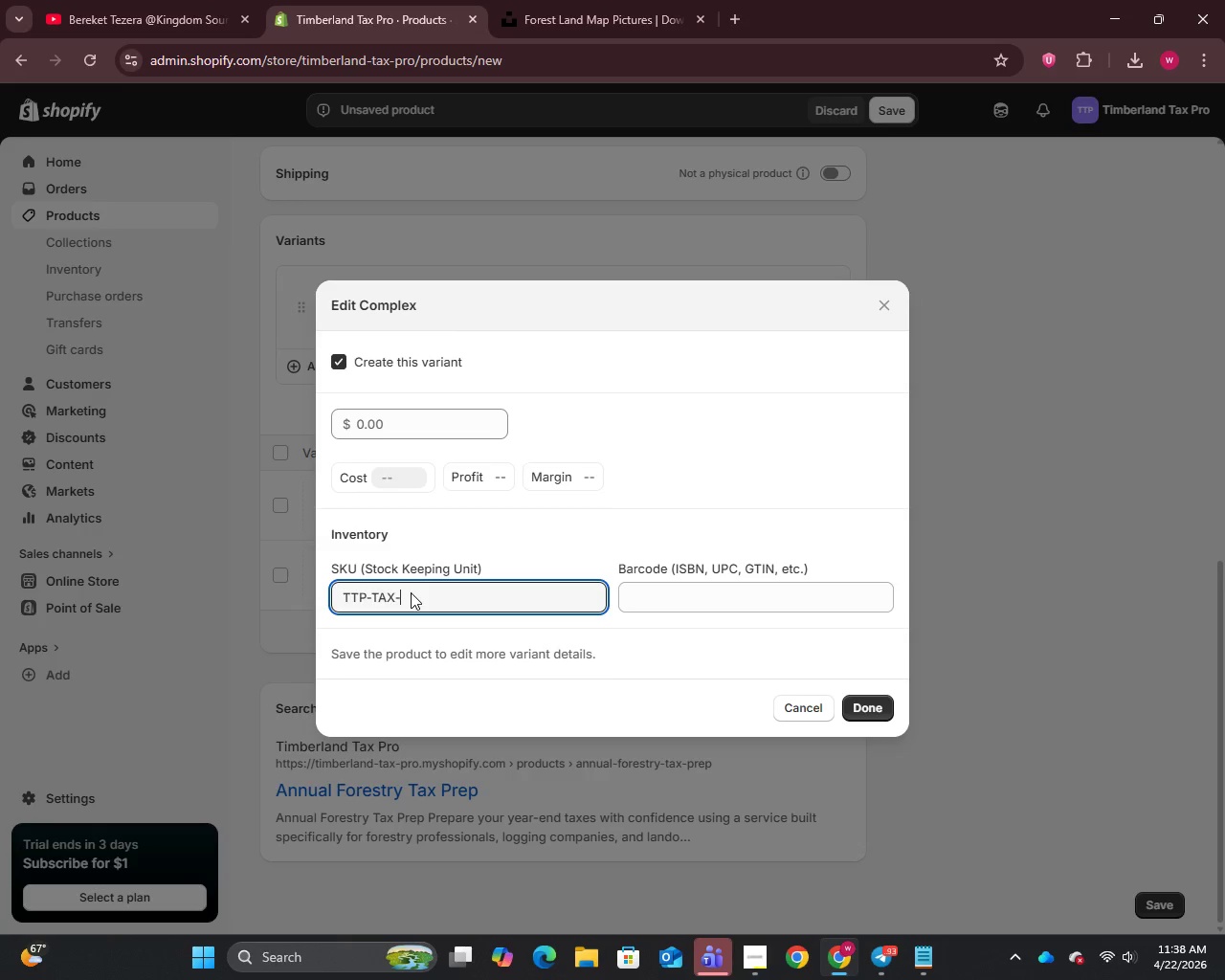 
type(005 C)
key(Backspace)
key(Backspace)
type(-CPLX)
 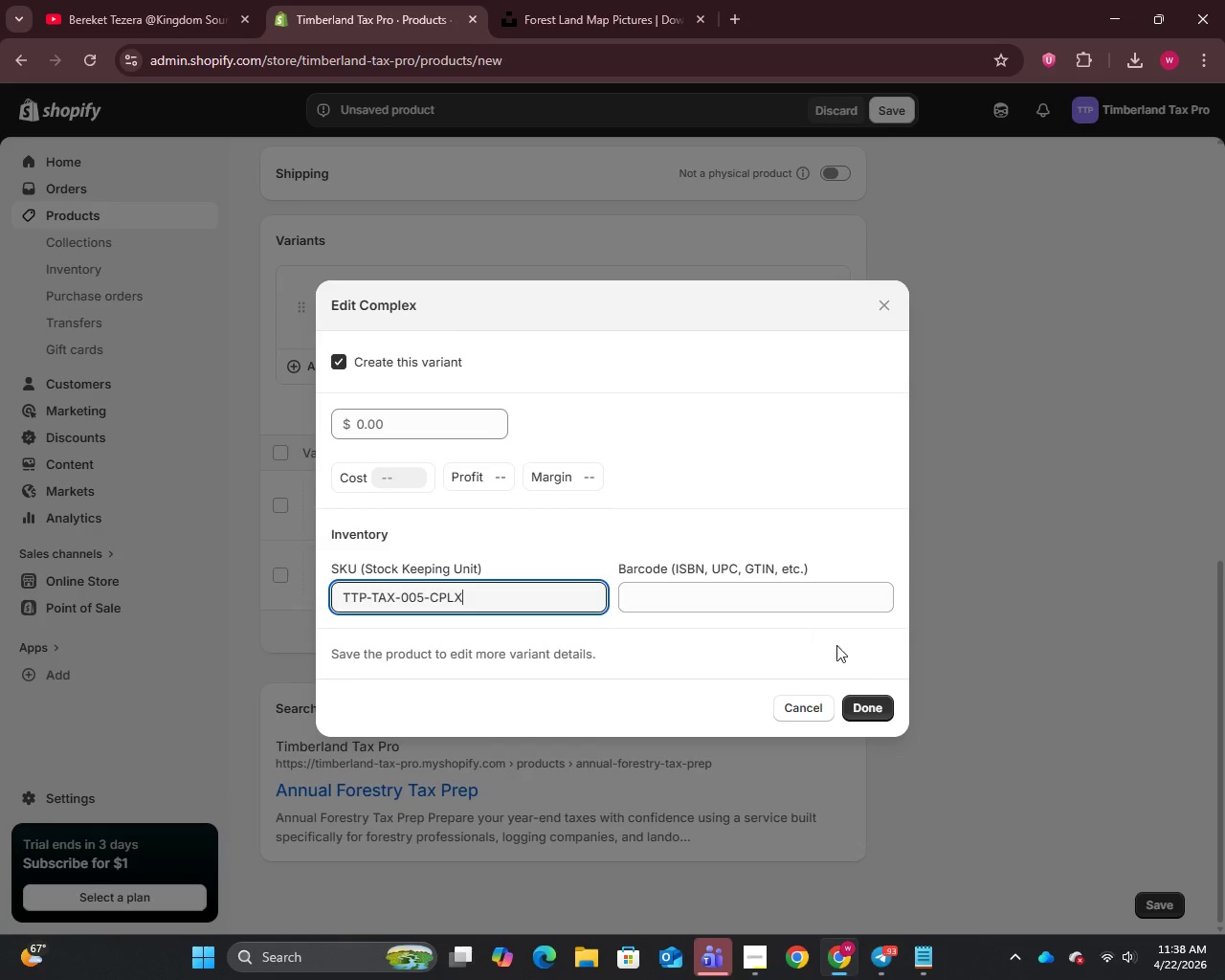 
left_click([859, 696])
 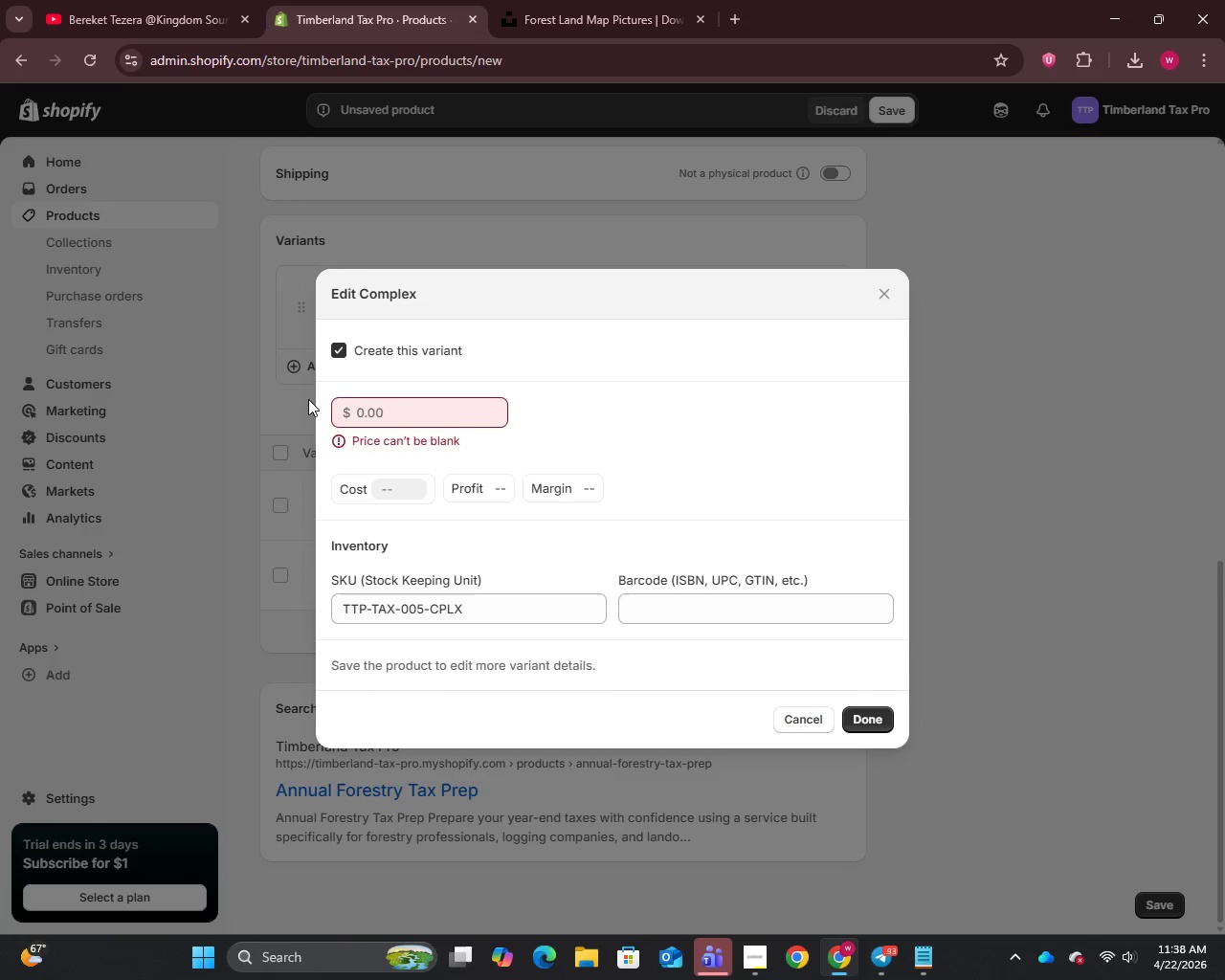 
left_click([390, 412])
 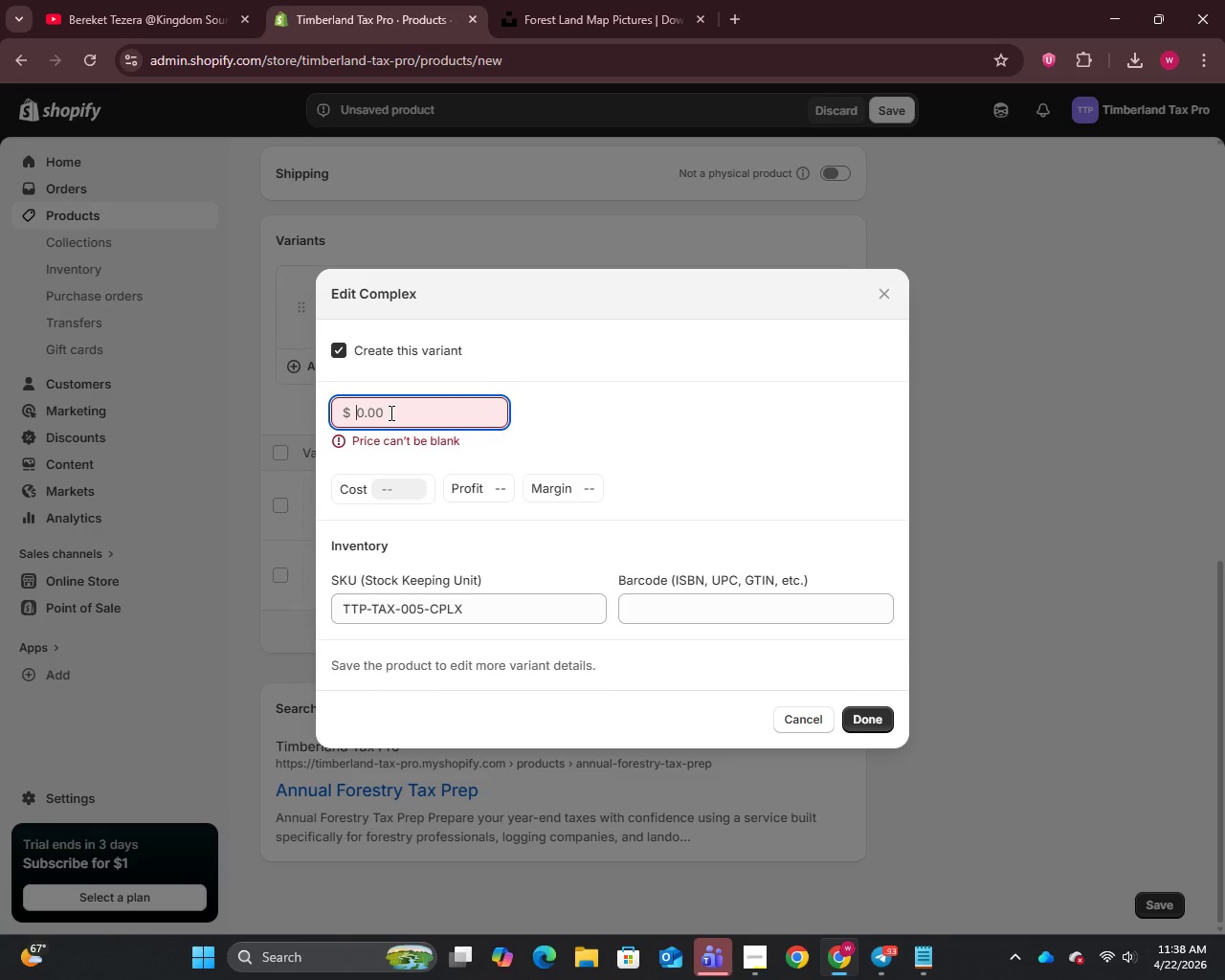 
type(500)
 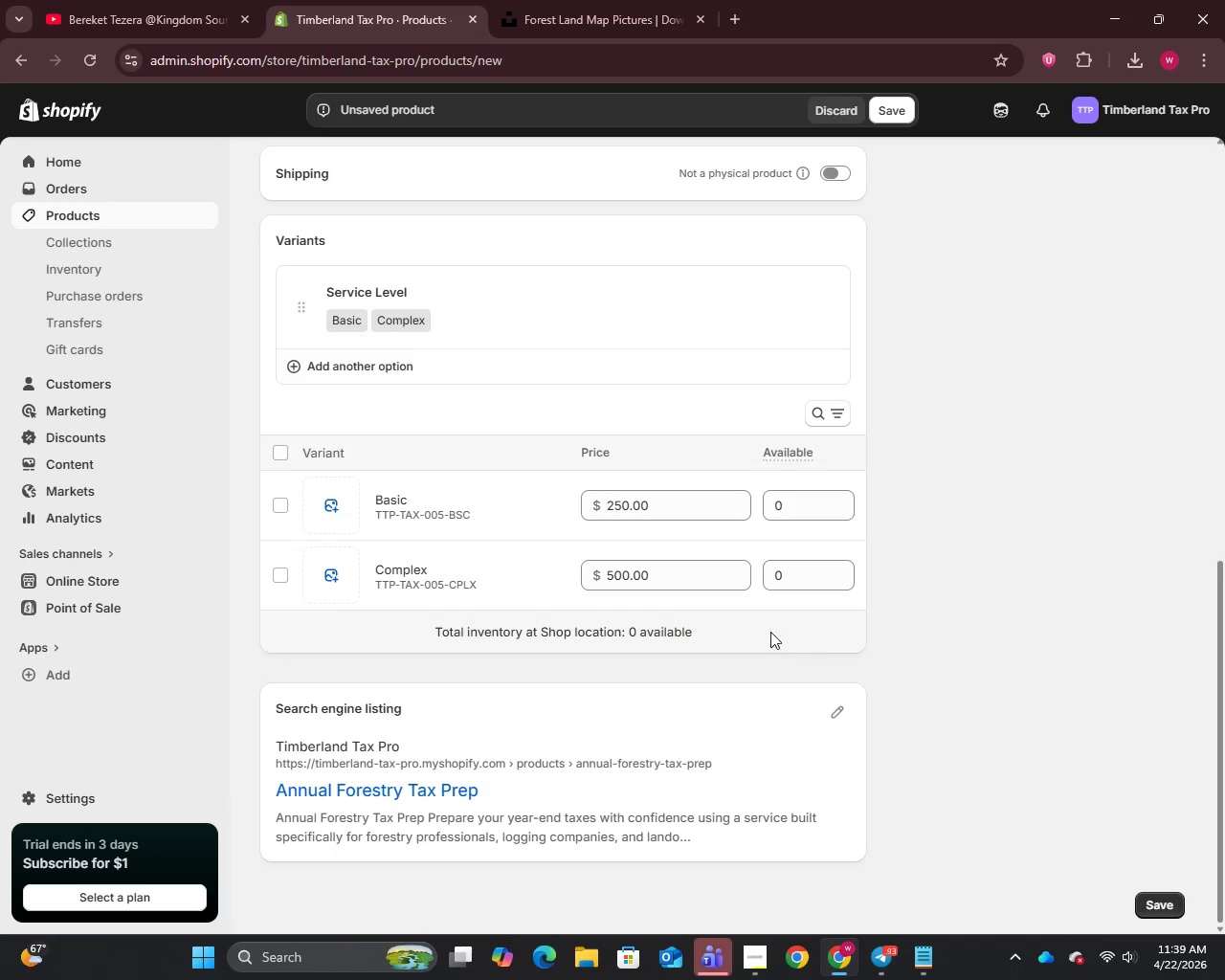 
wait(5.36)
 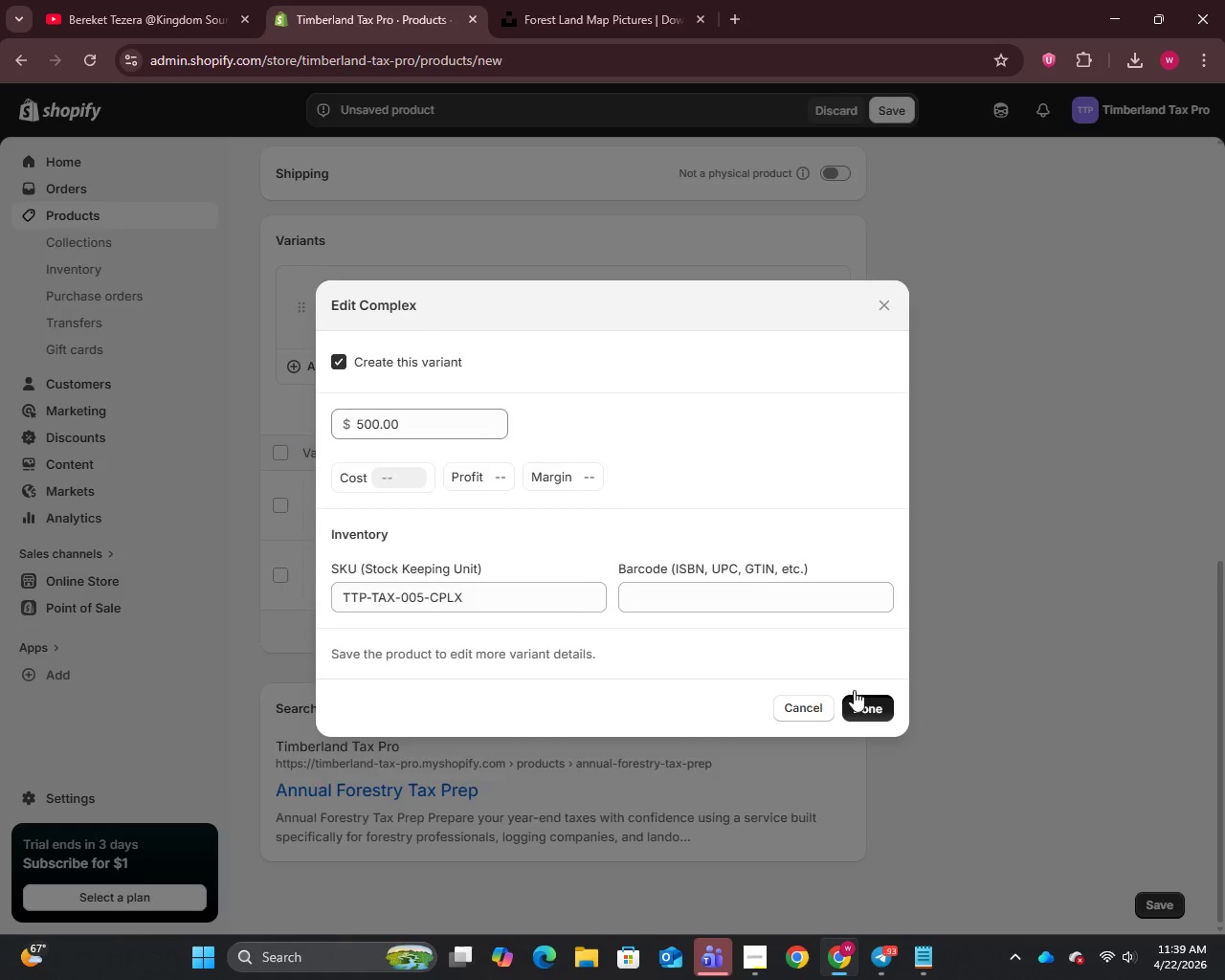 
scroll: coordinate [638, 509], scroll_direction: up, amount: 10.0
 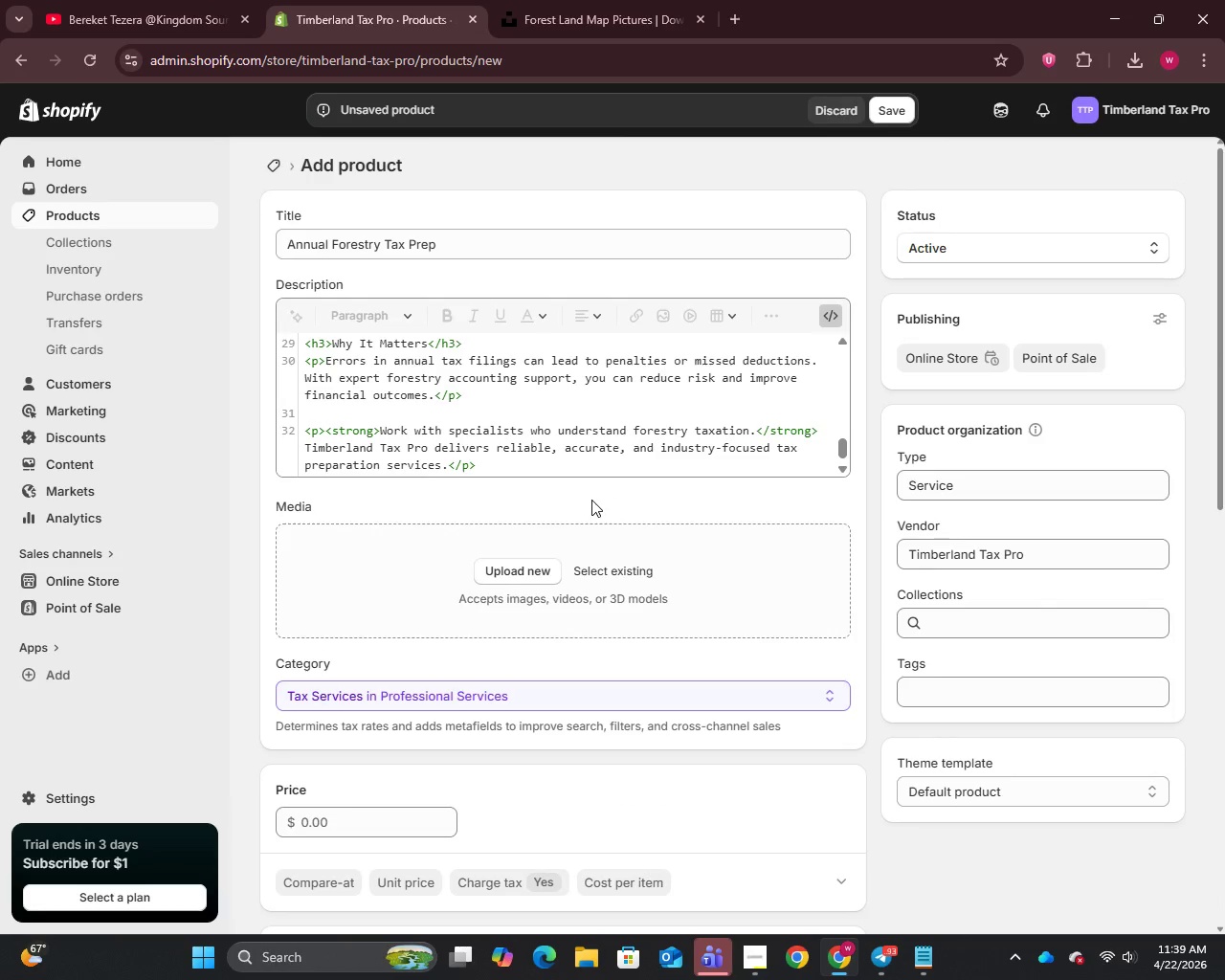 
left_click([529, 568])
 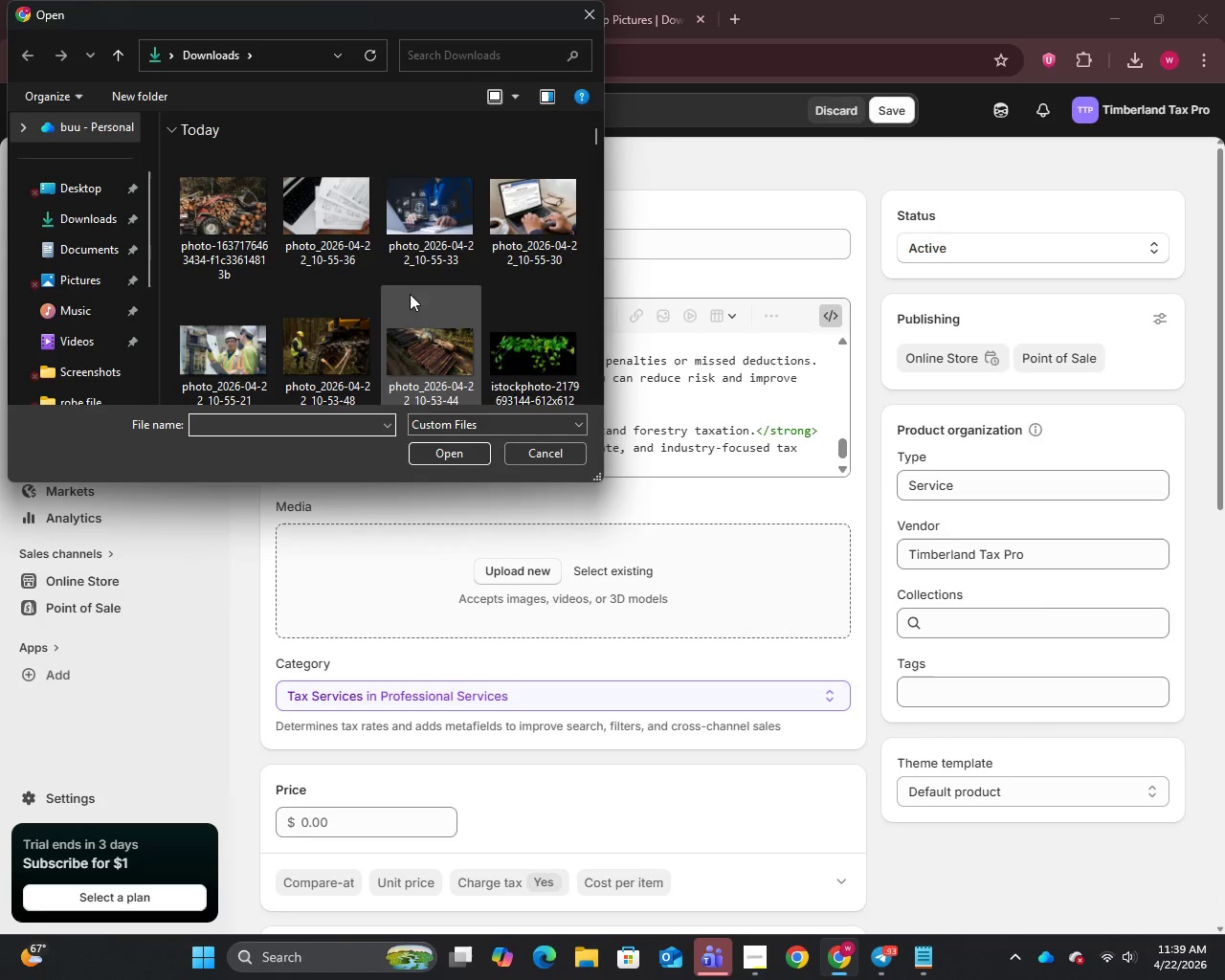 
left_click([327, 223])
 